 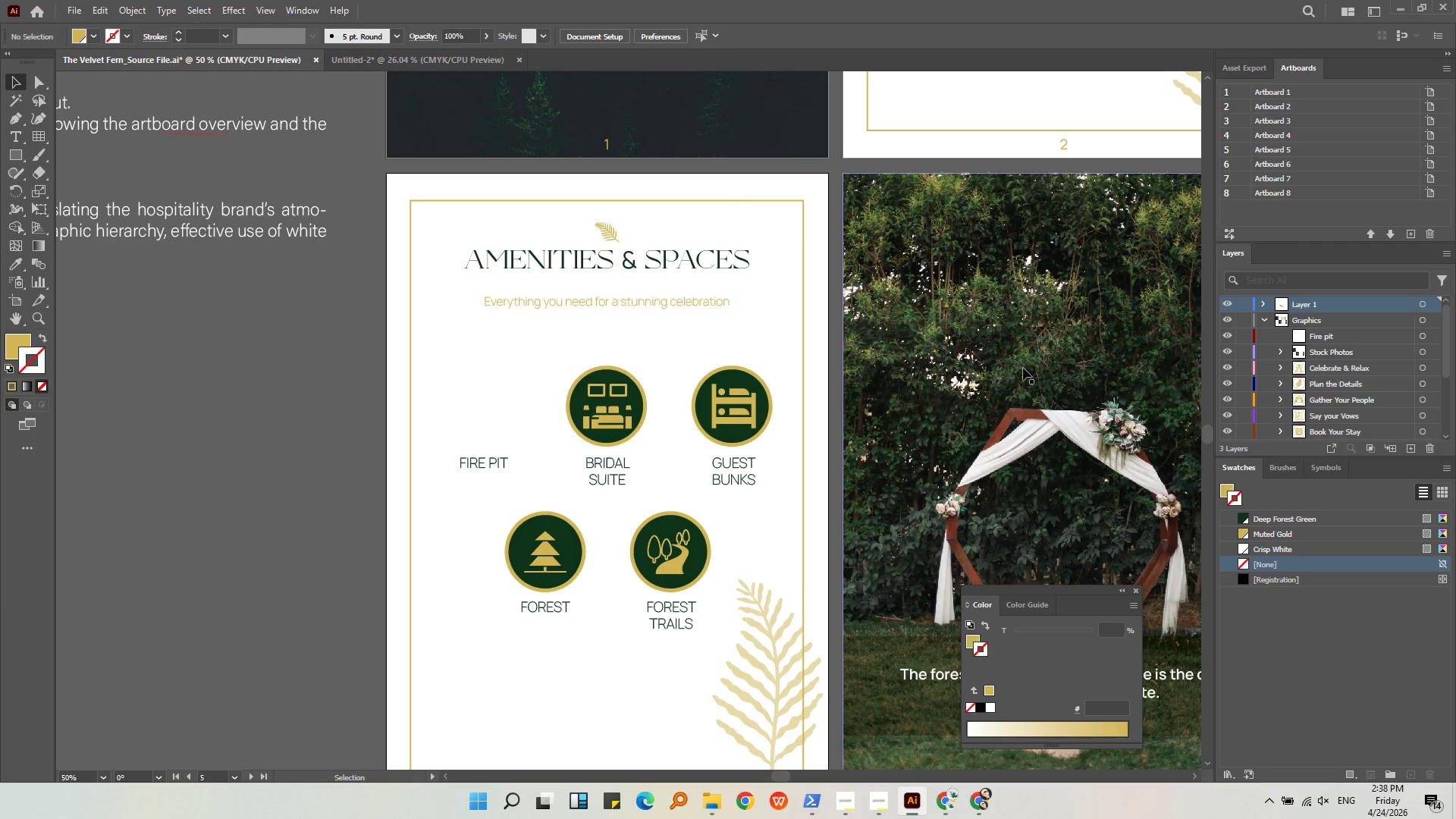 
left_click([1331, 334])
 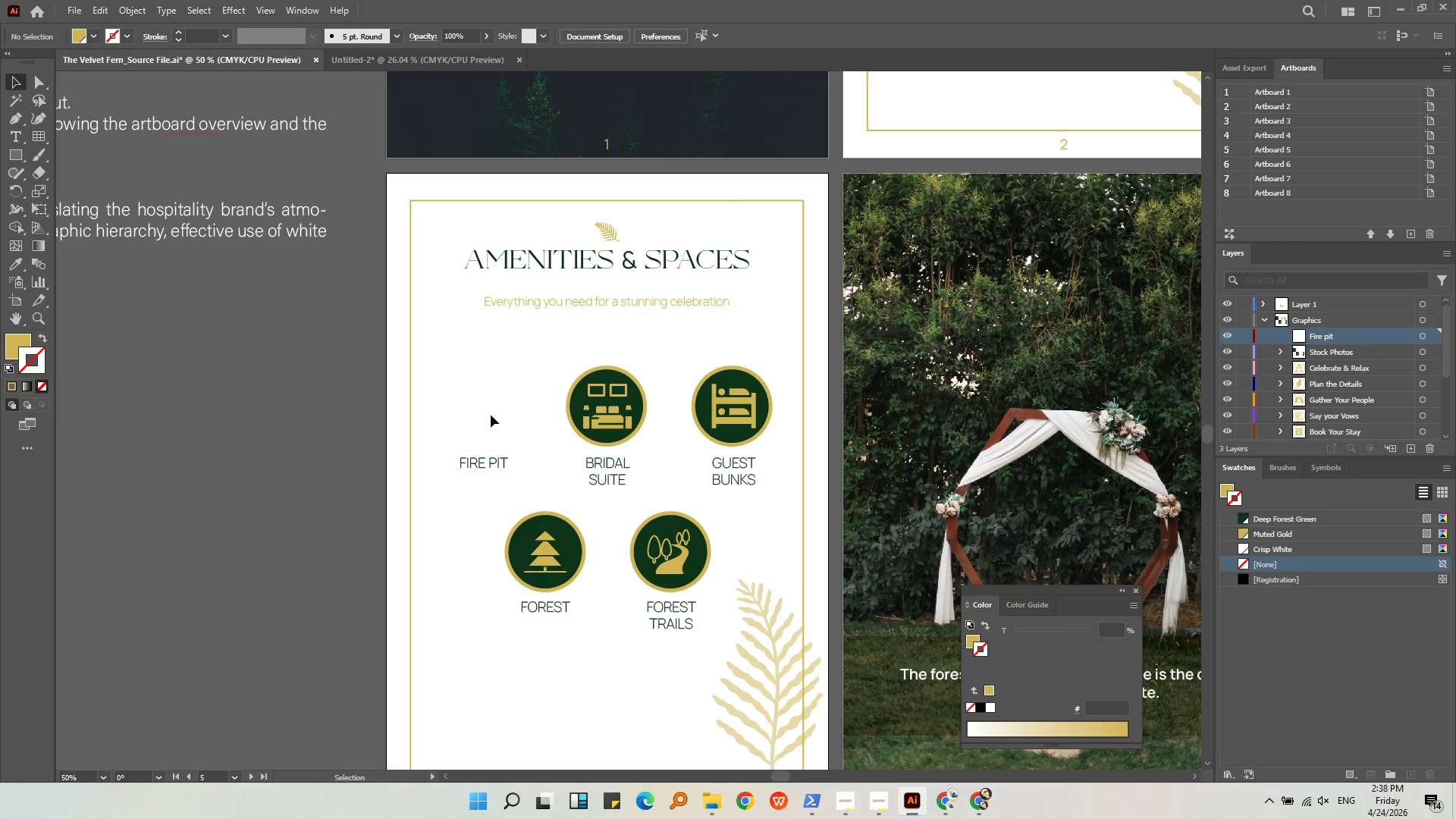 
left_click([491, 407])
 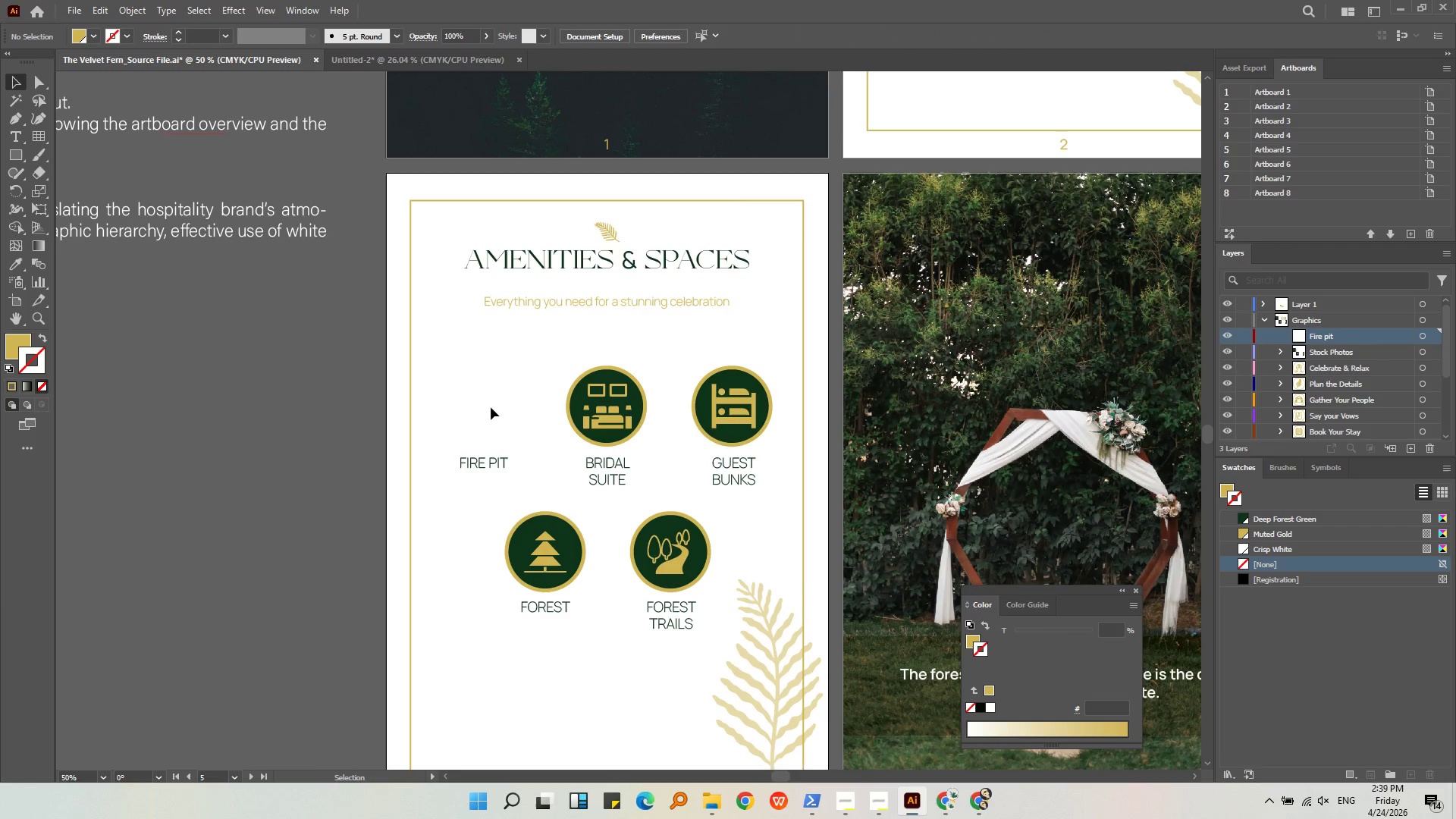 
key(Control+Shift+C)
 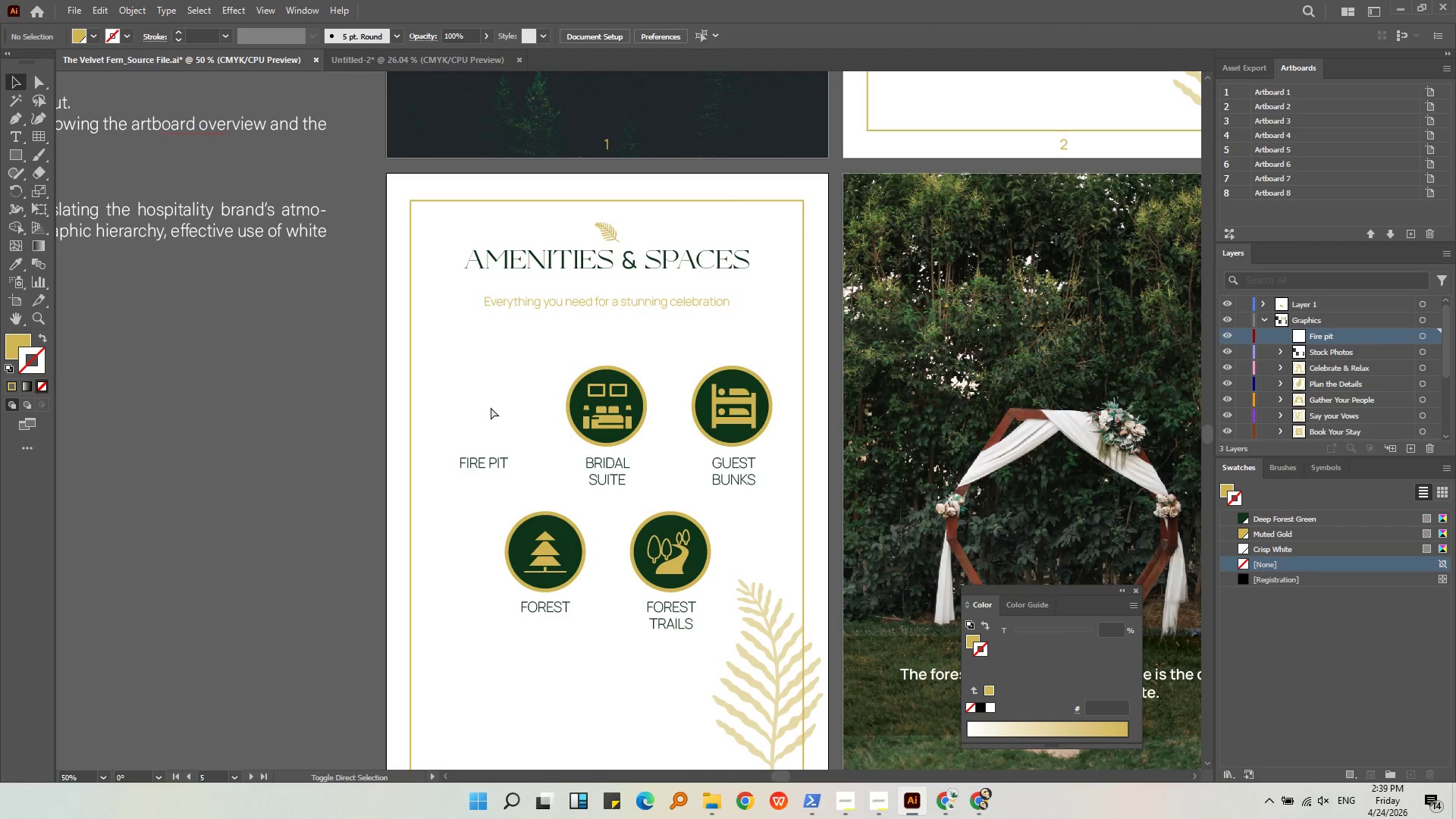 
key(Control+Shift+V)
 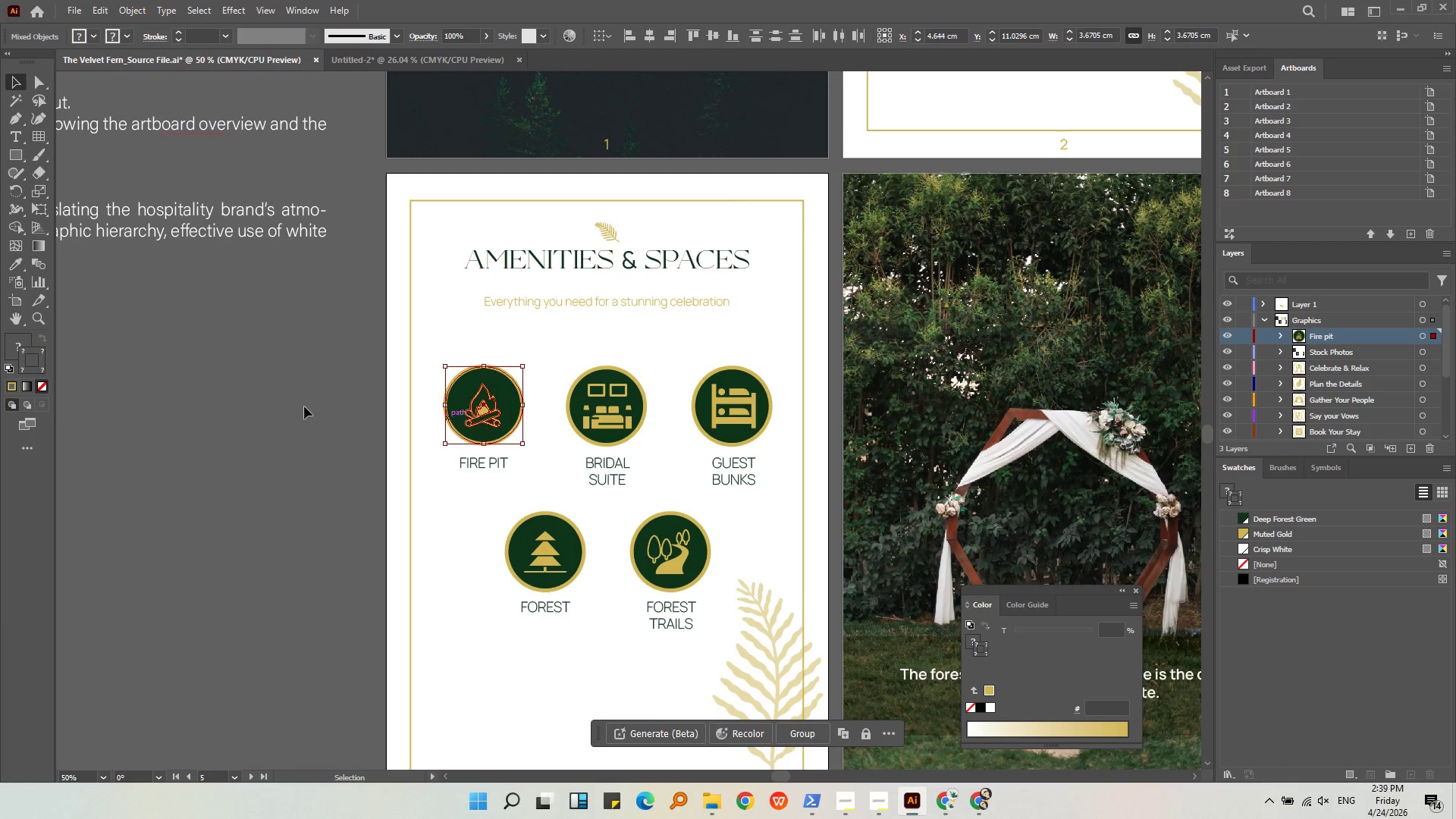 
left_click([243, 402])
 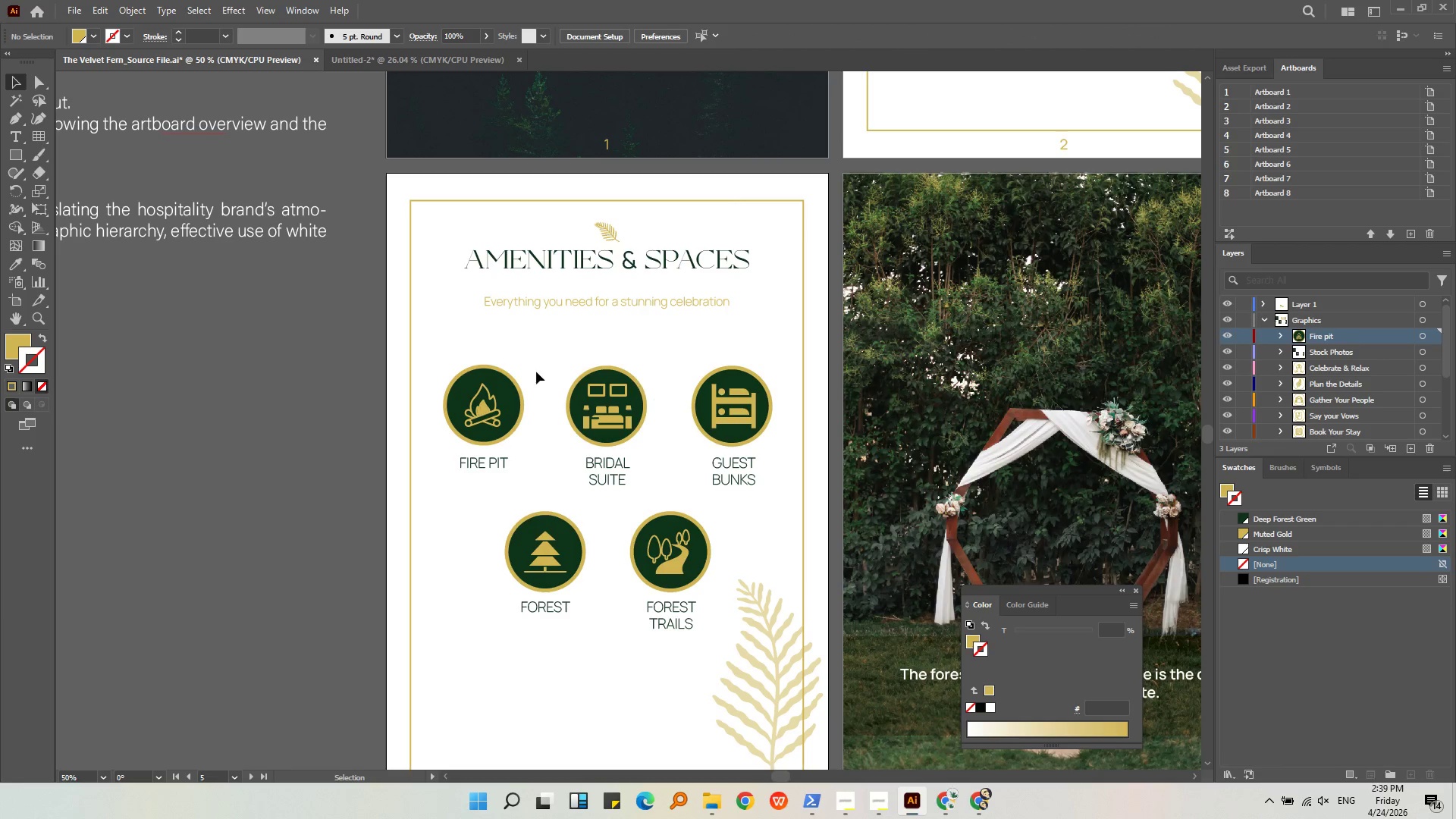 
left_click([555, 360])
 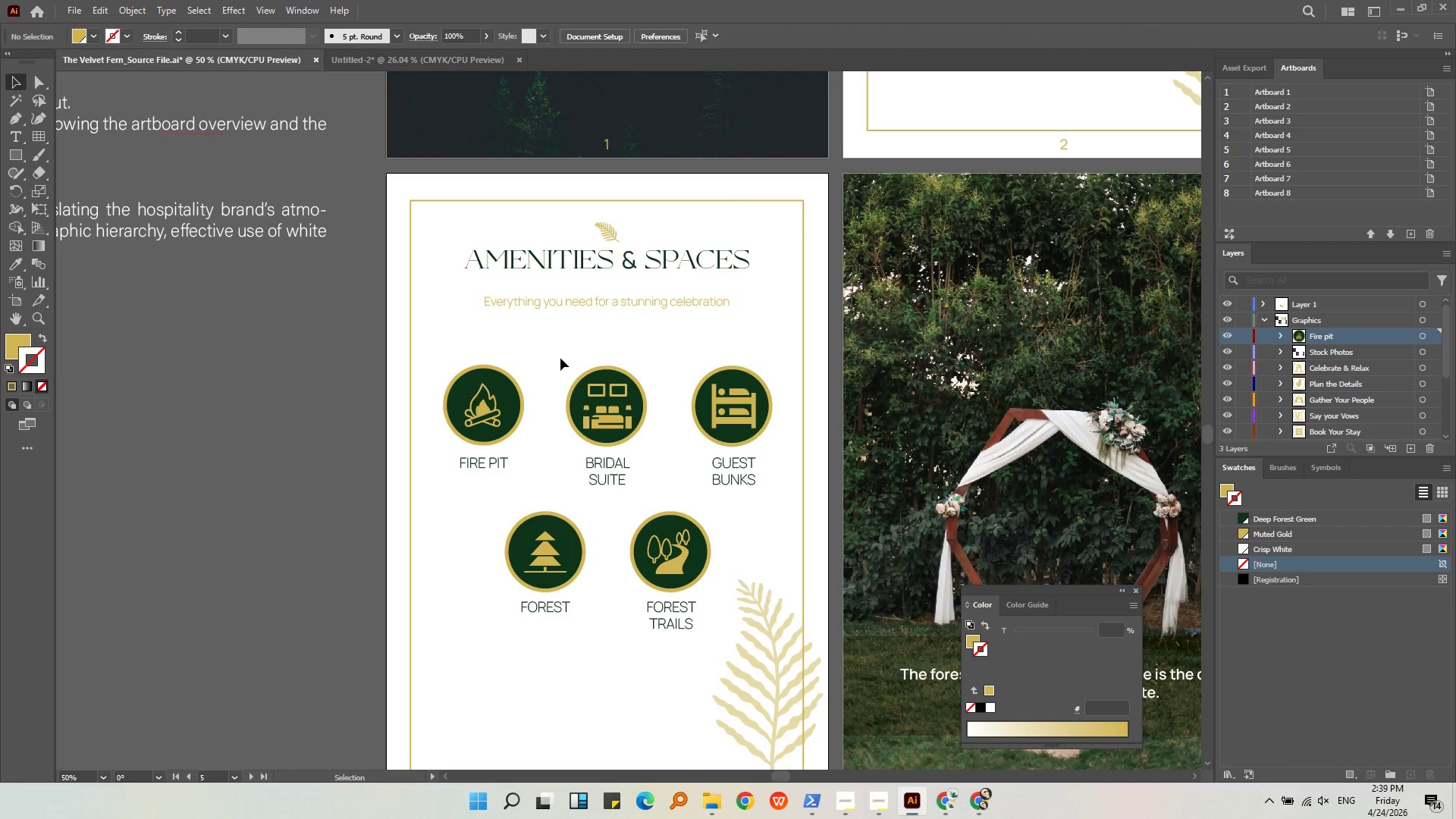 
left_click_drag(start_coordinate=[562, 359], to_coordinate=[662, 444])
 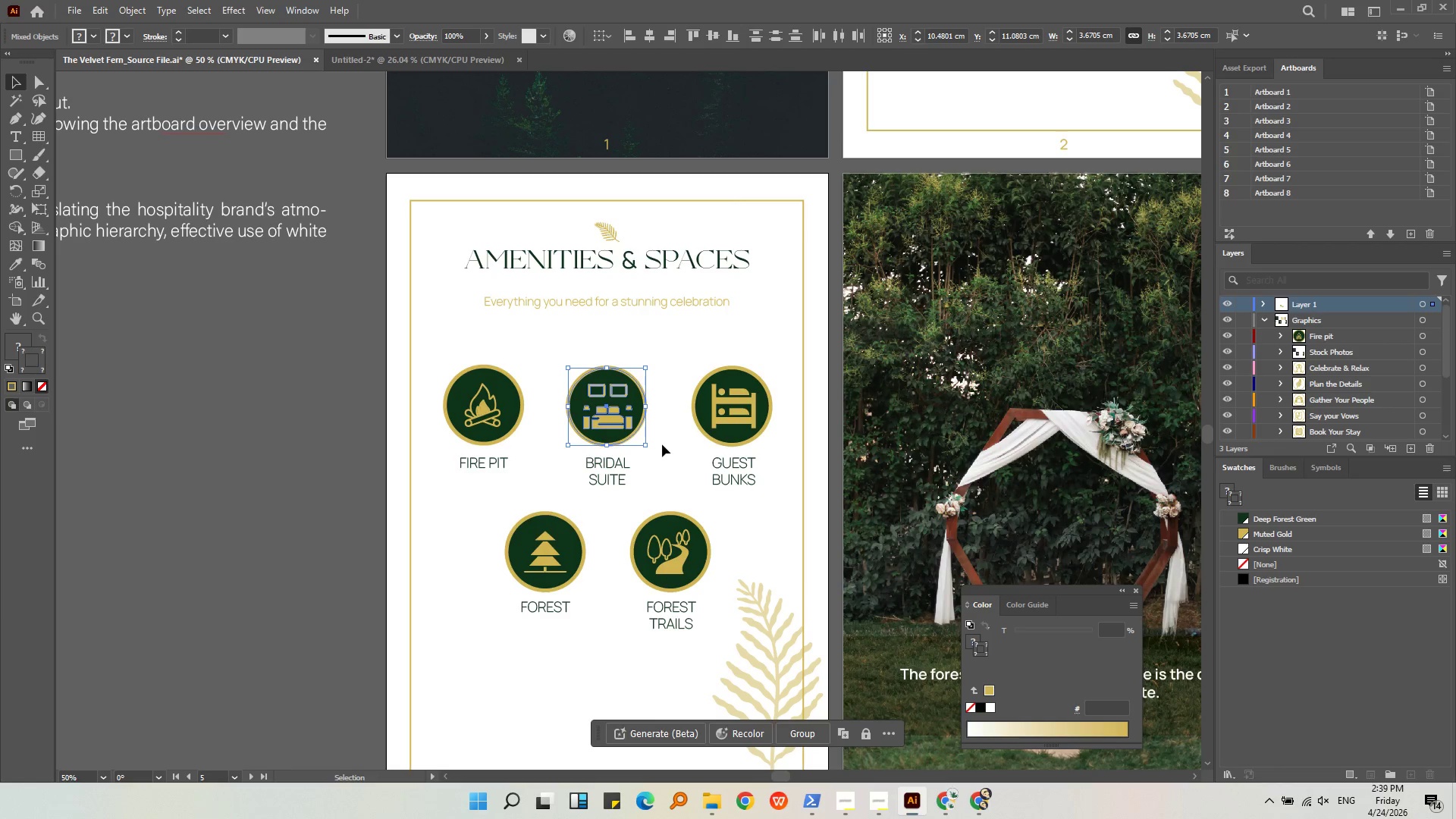 
key(Control+X)
 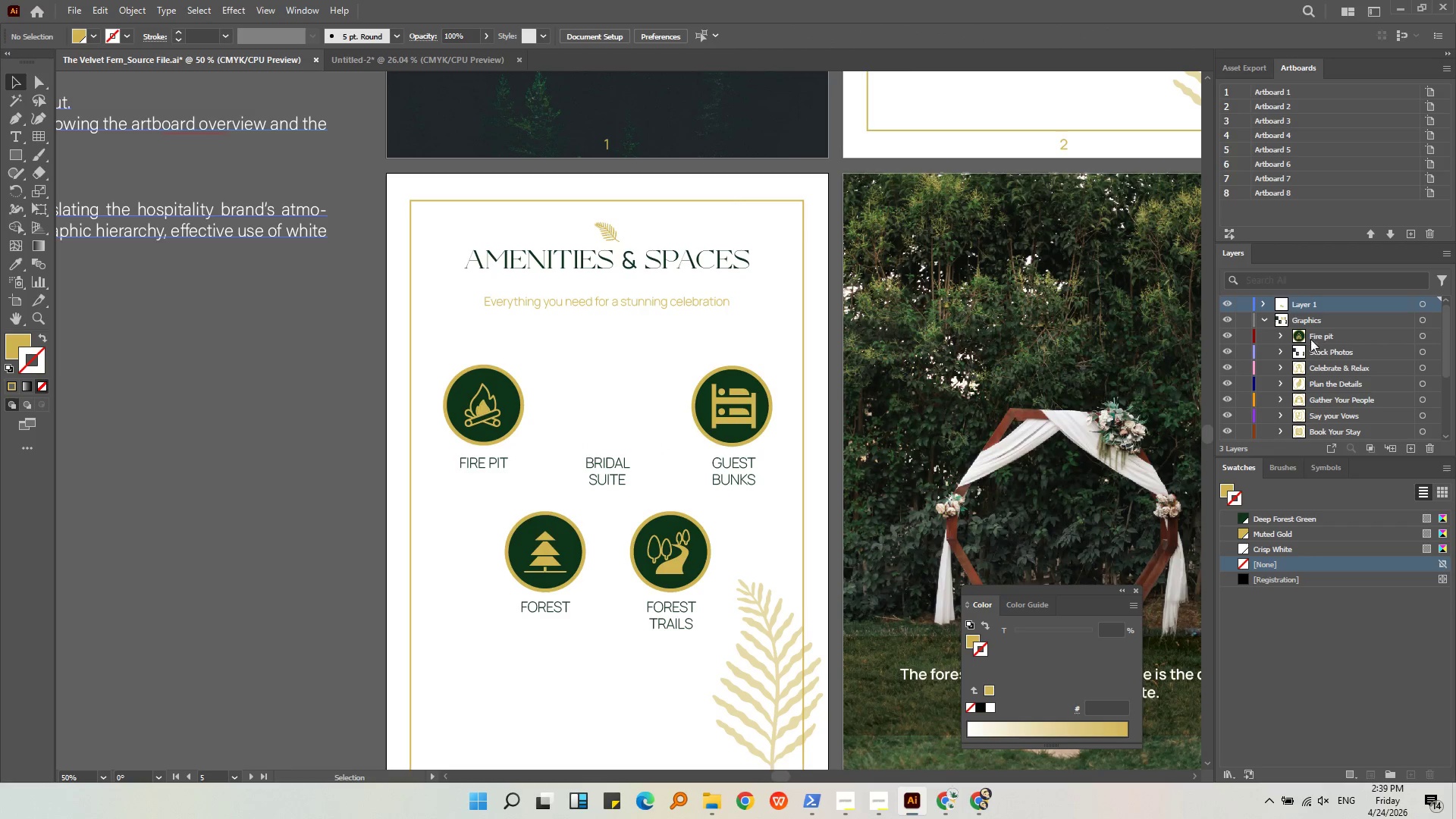 
left_click([1310, 323])
 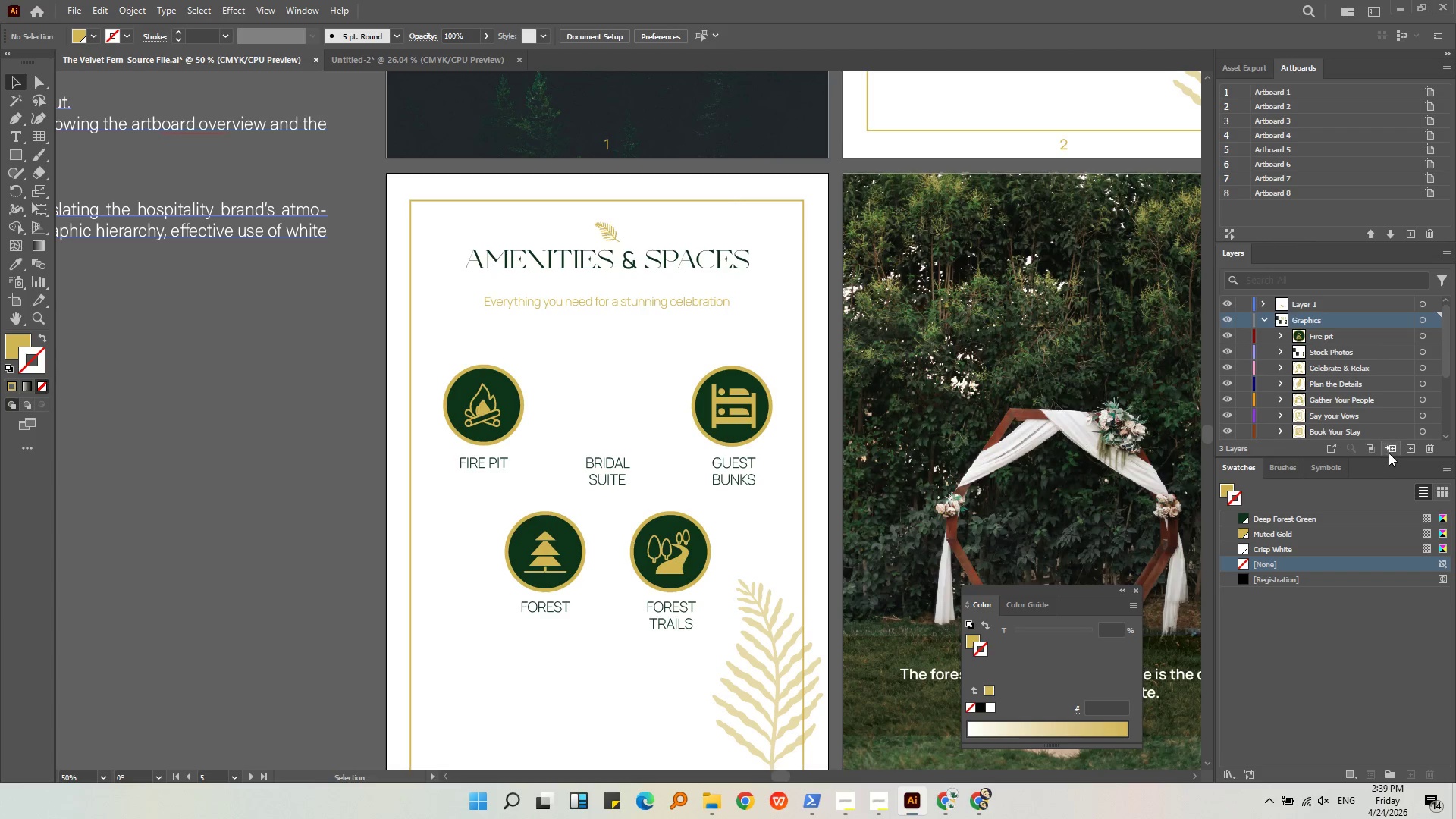 
left_click([1392, 450])
 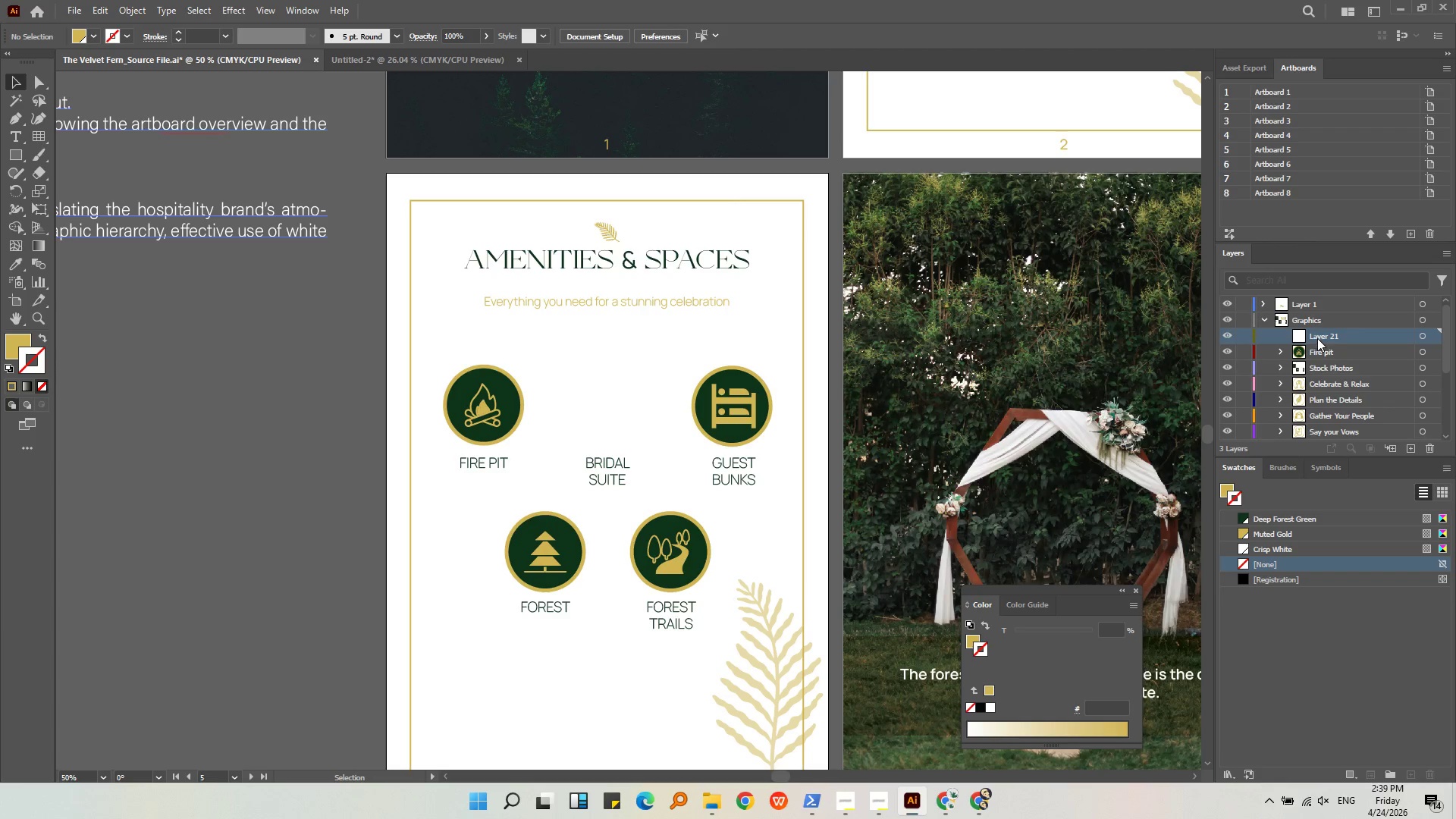 
double_click([1319, 337])
 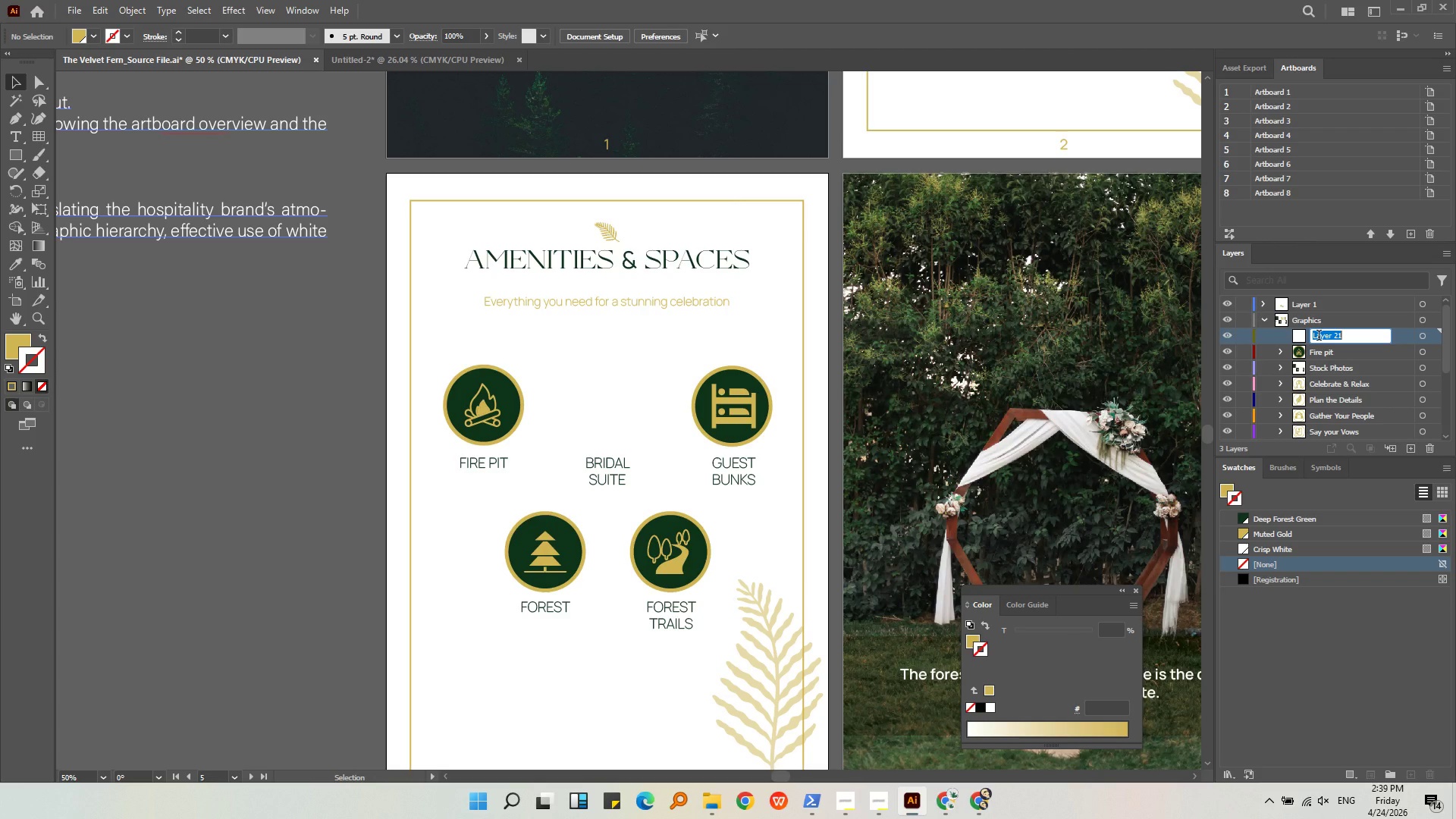 
type(Bridal Suite)
 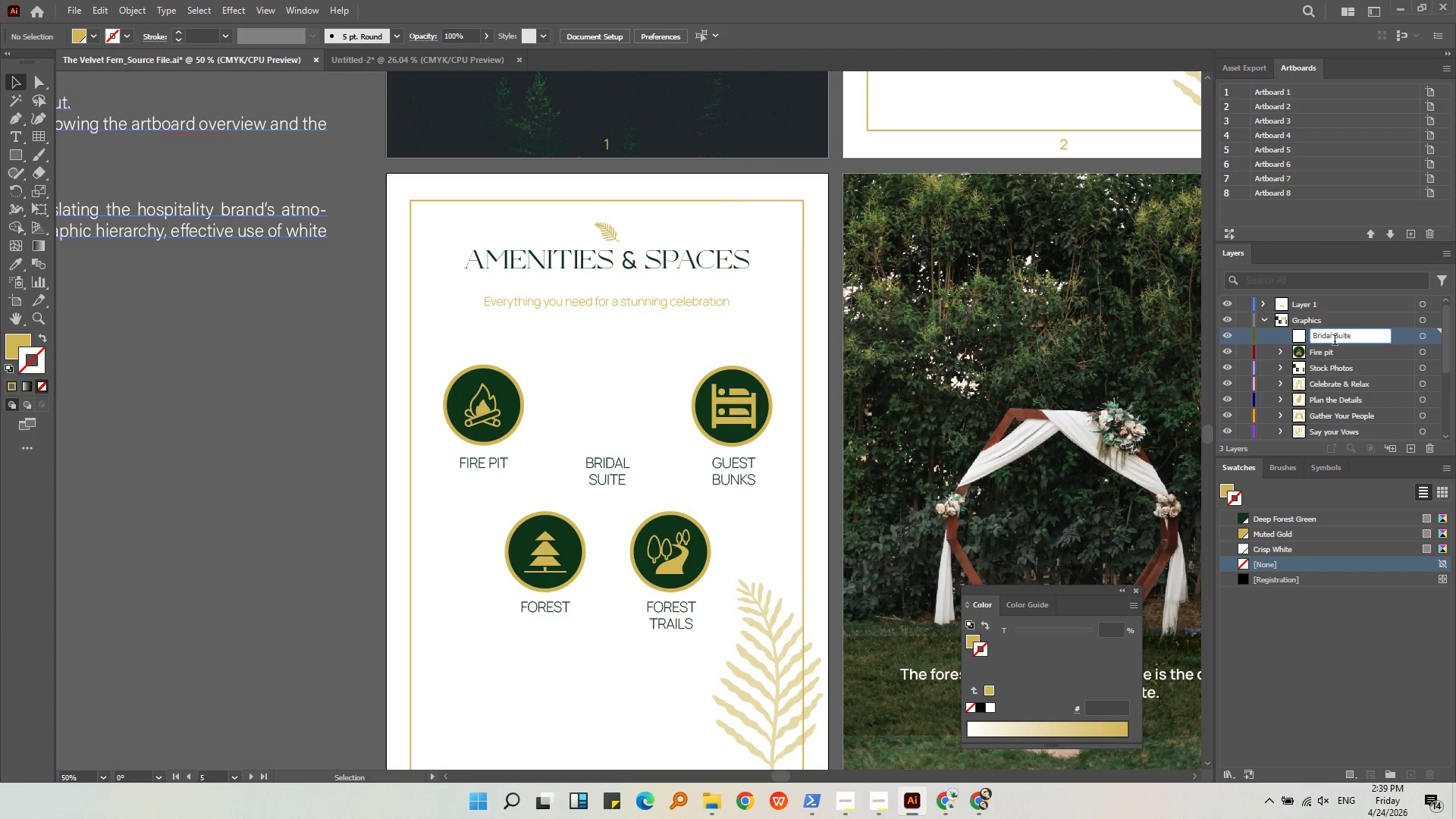 
left_click([1334, 372])
 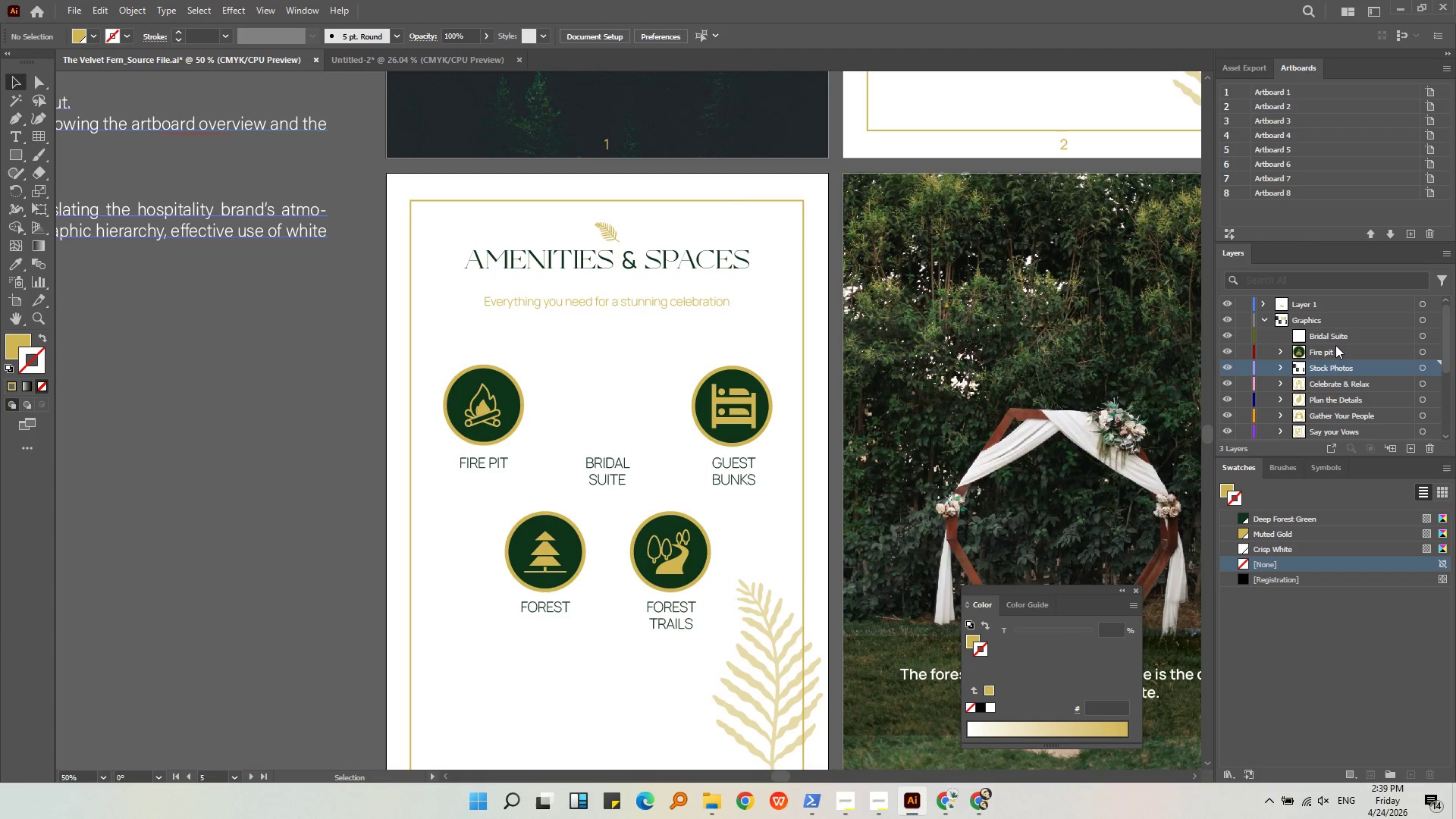 
left_click([1335, 335])
 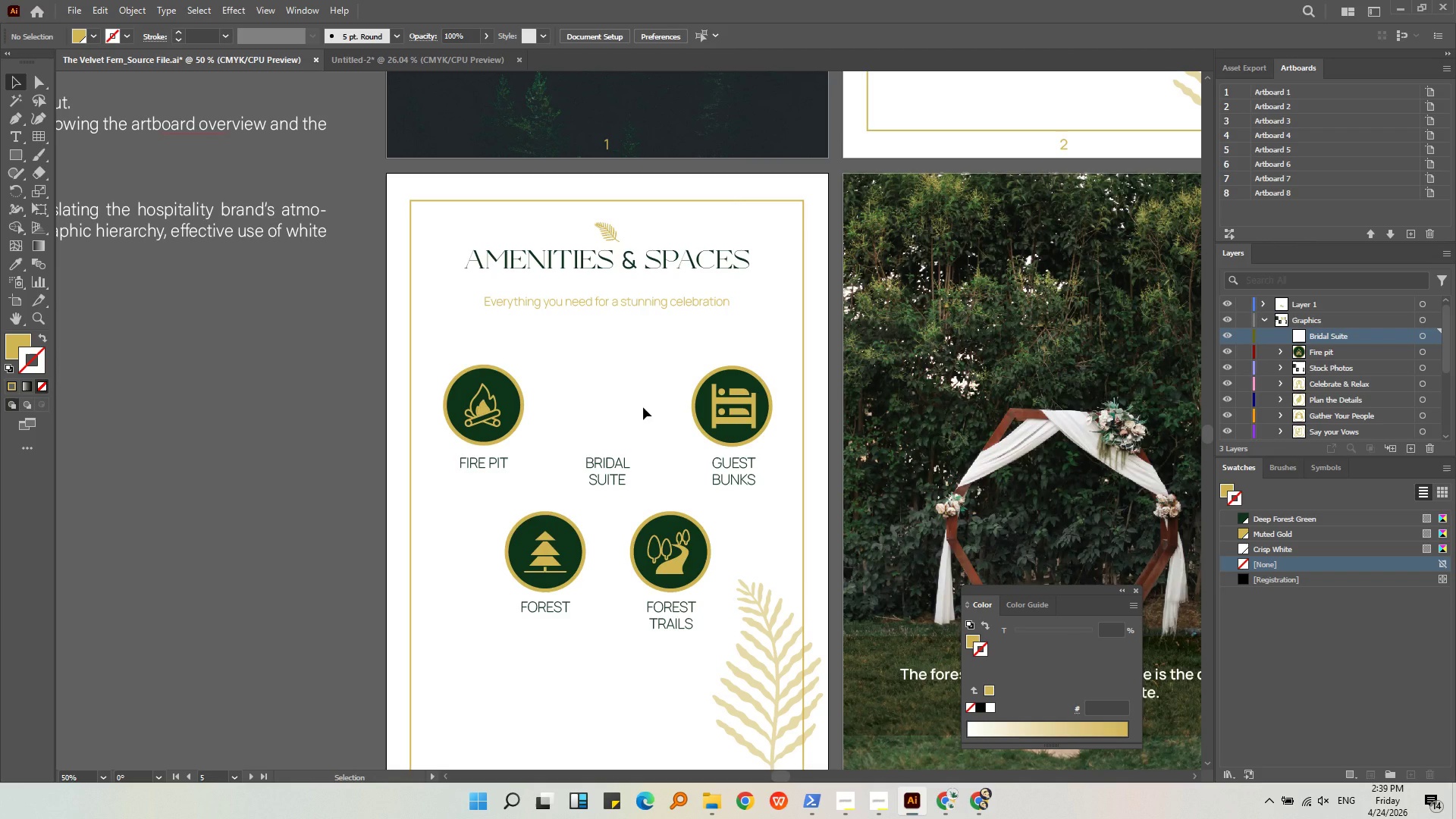 
left_click([643, 407])
 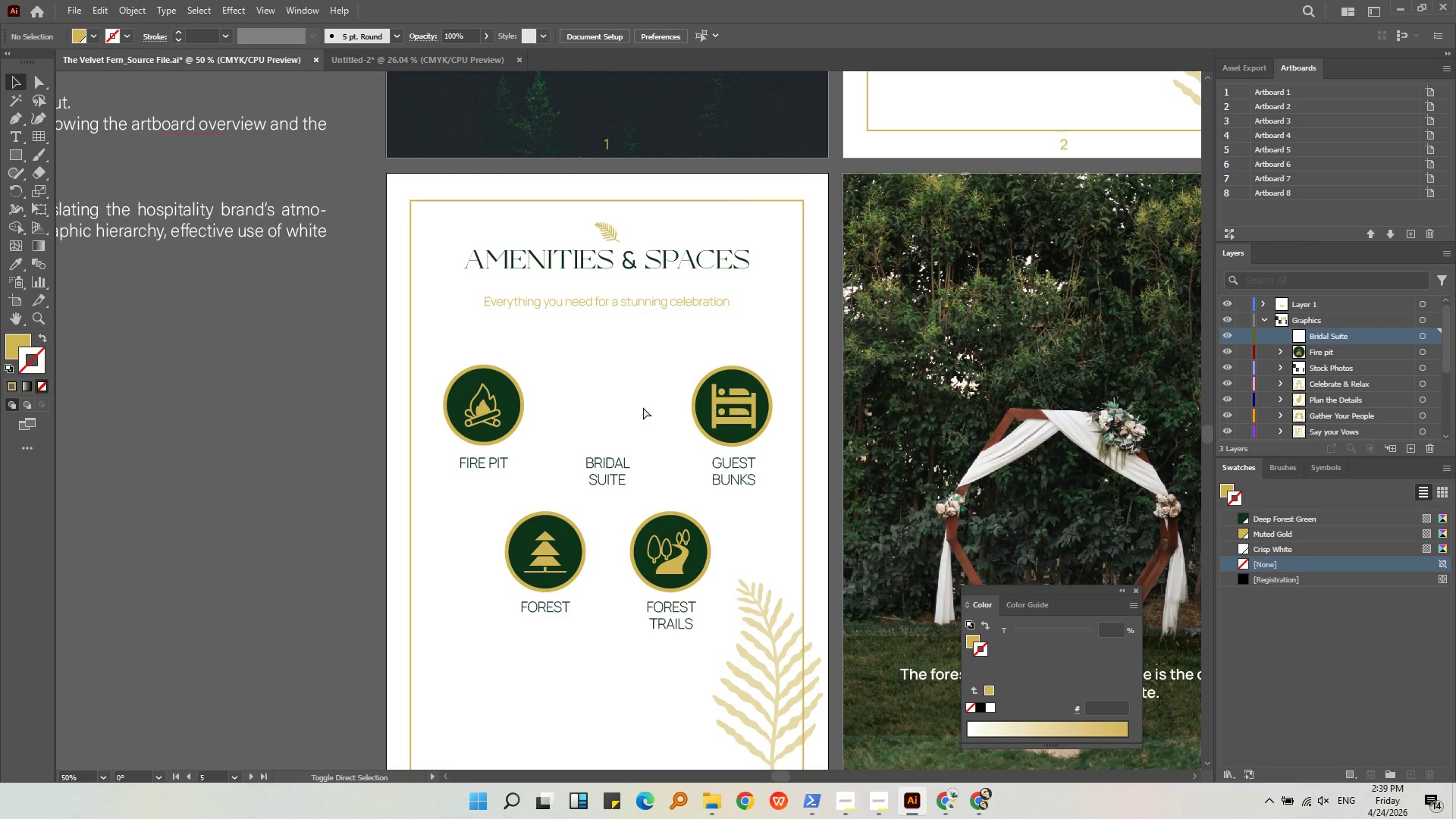 
key(Control+Shift+V)
 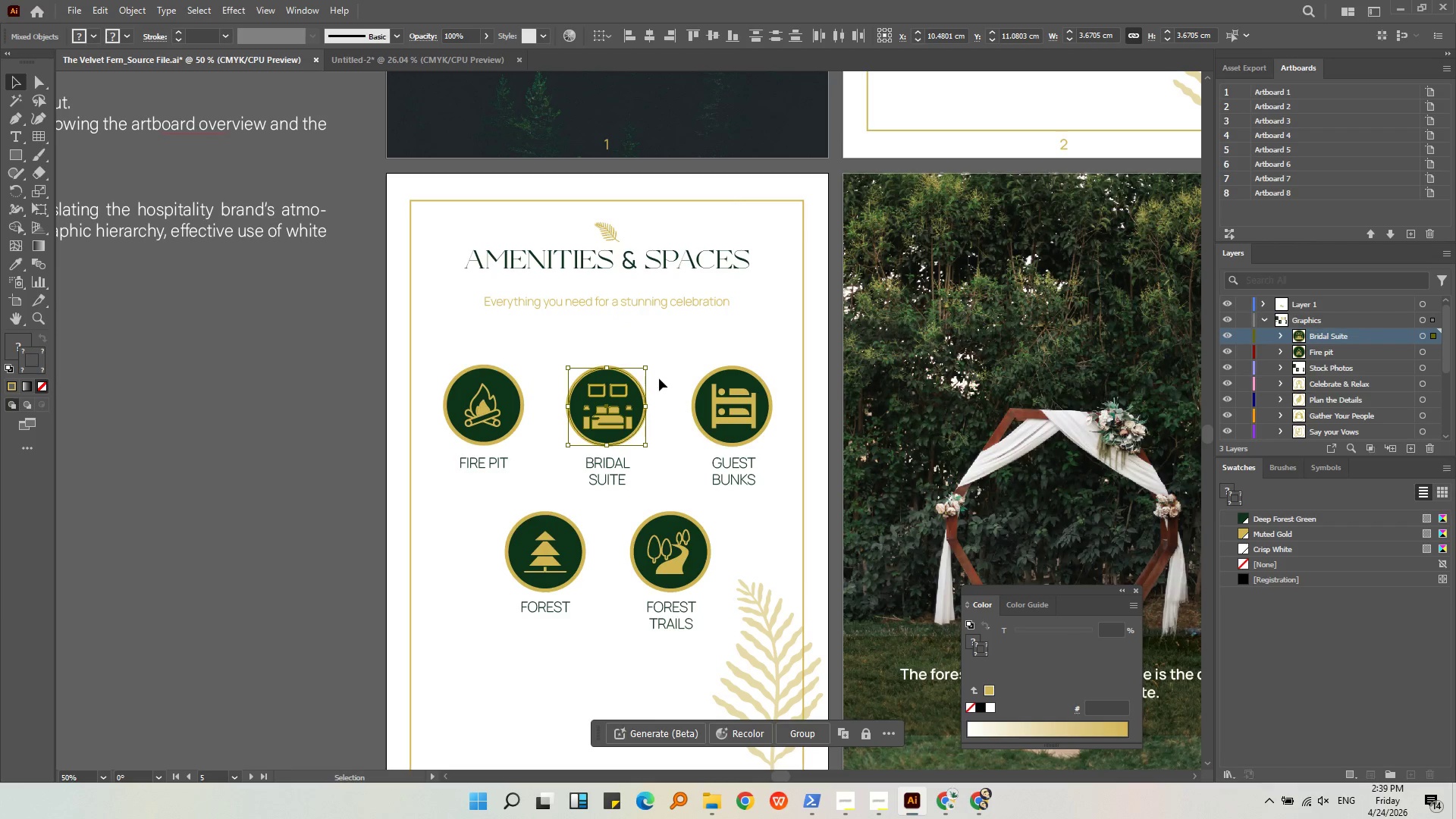 
left_click([660, 378])
 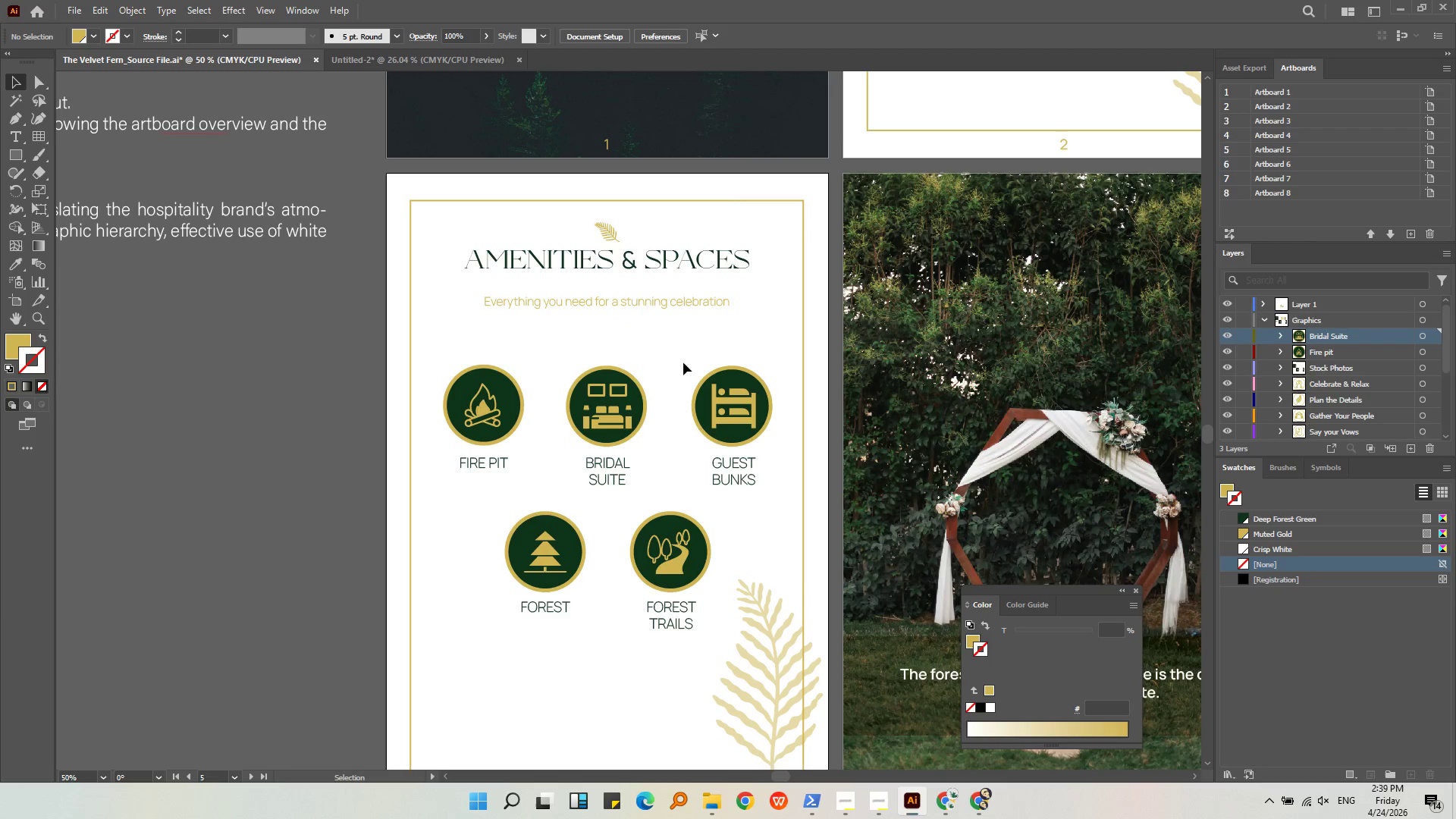 
left_click_drag(start_coordinate=[686, 353], to_coordinate=[783, 443])
 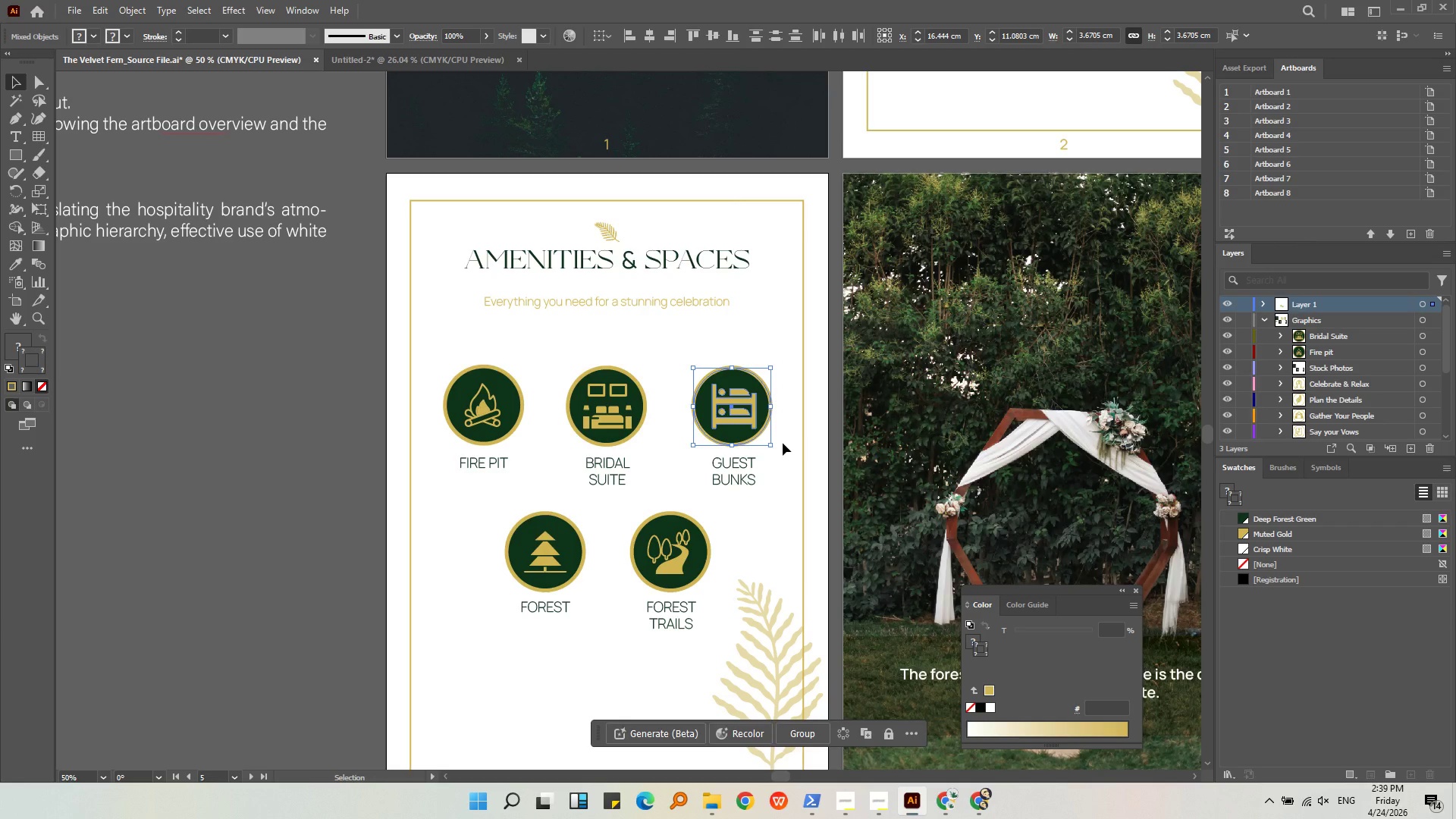 
key(Control+X)
 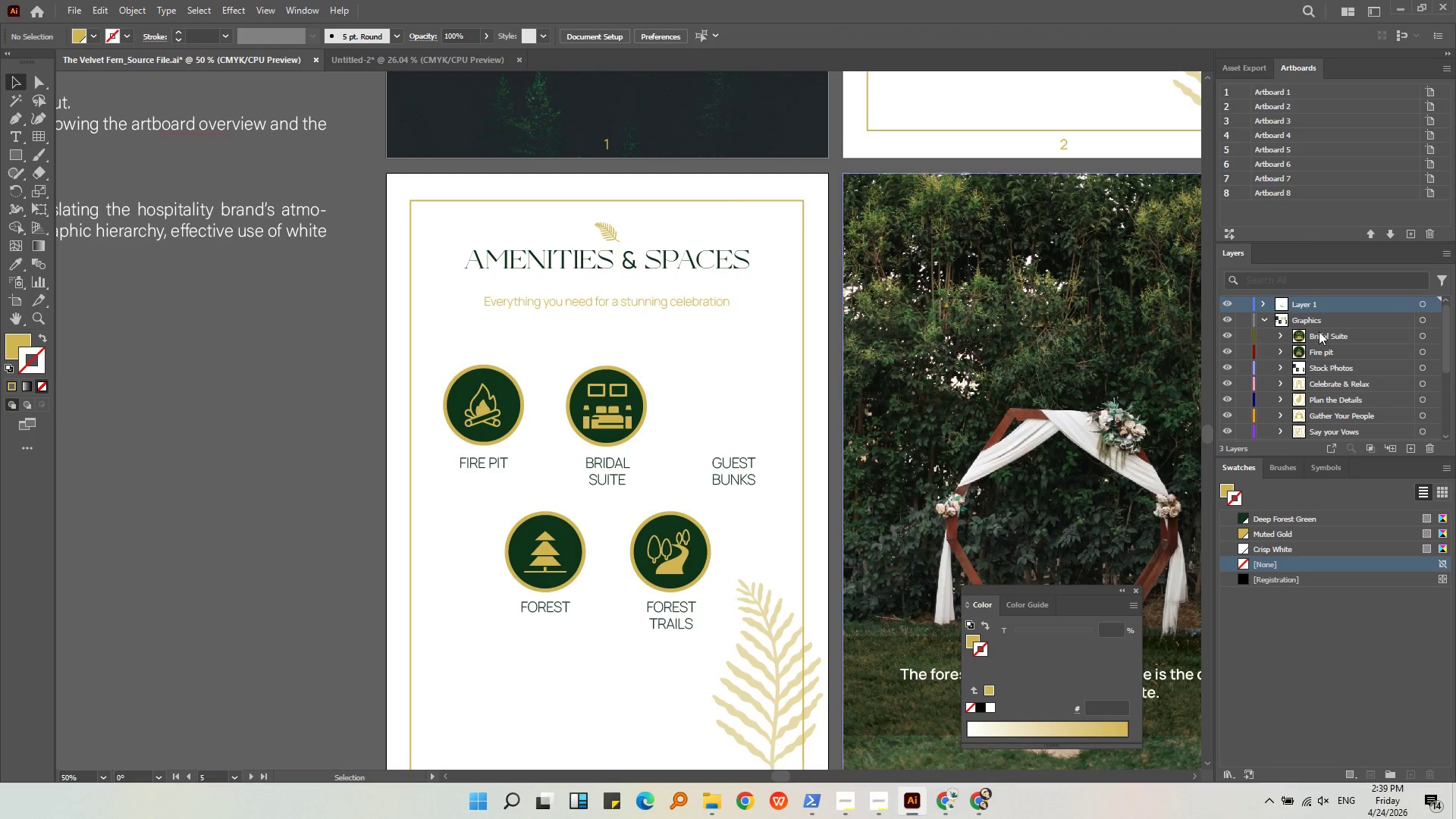 
left_click([1315, 321])
 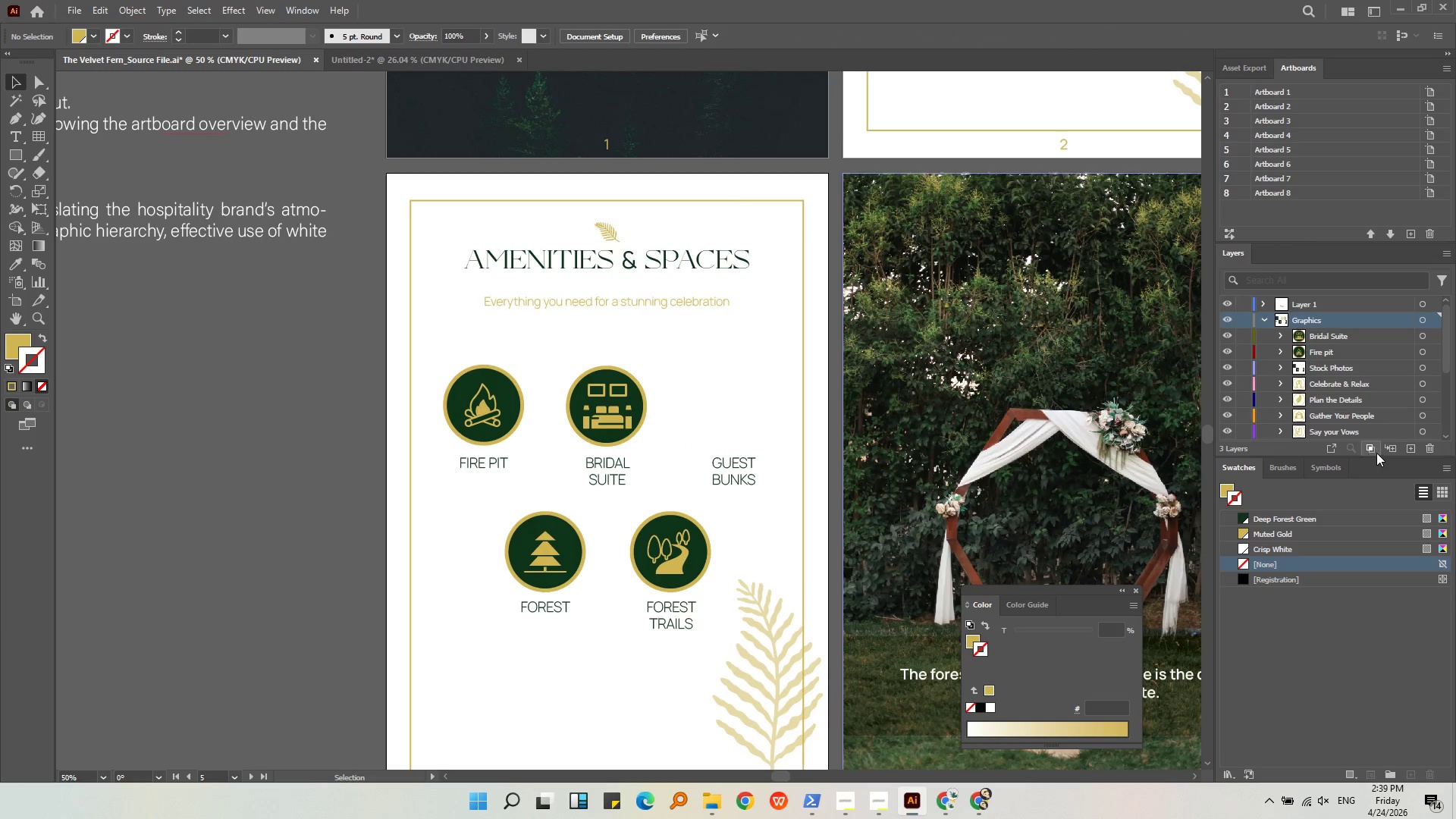 
left_click([1389, 449])
 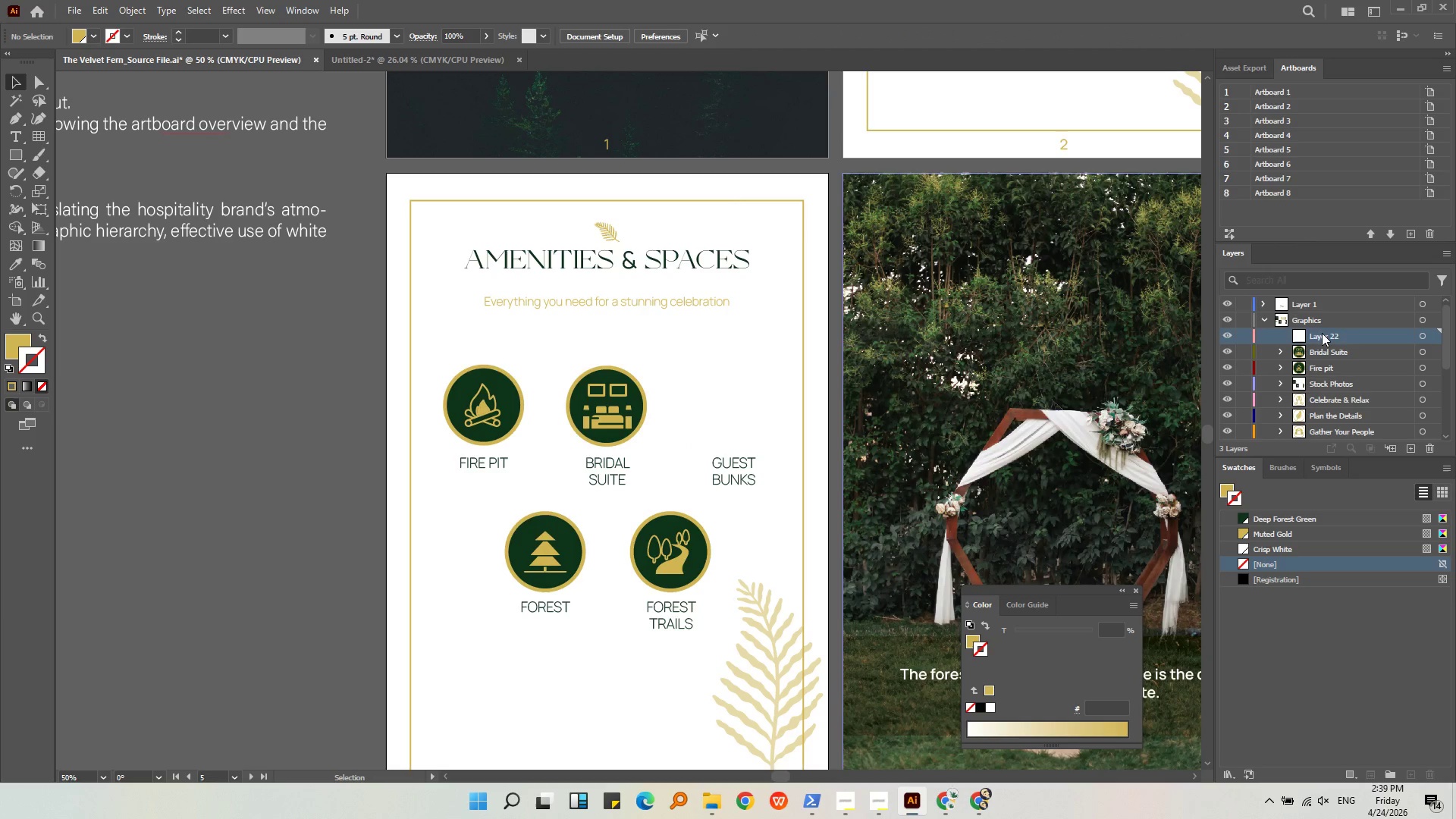 
double_click([1322, 333])
 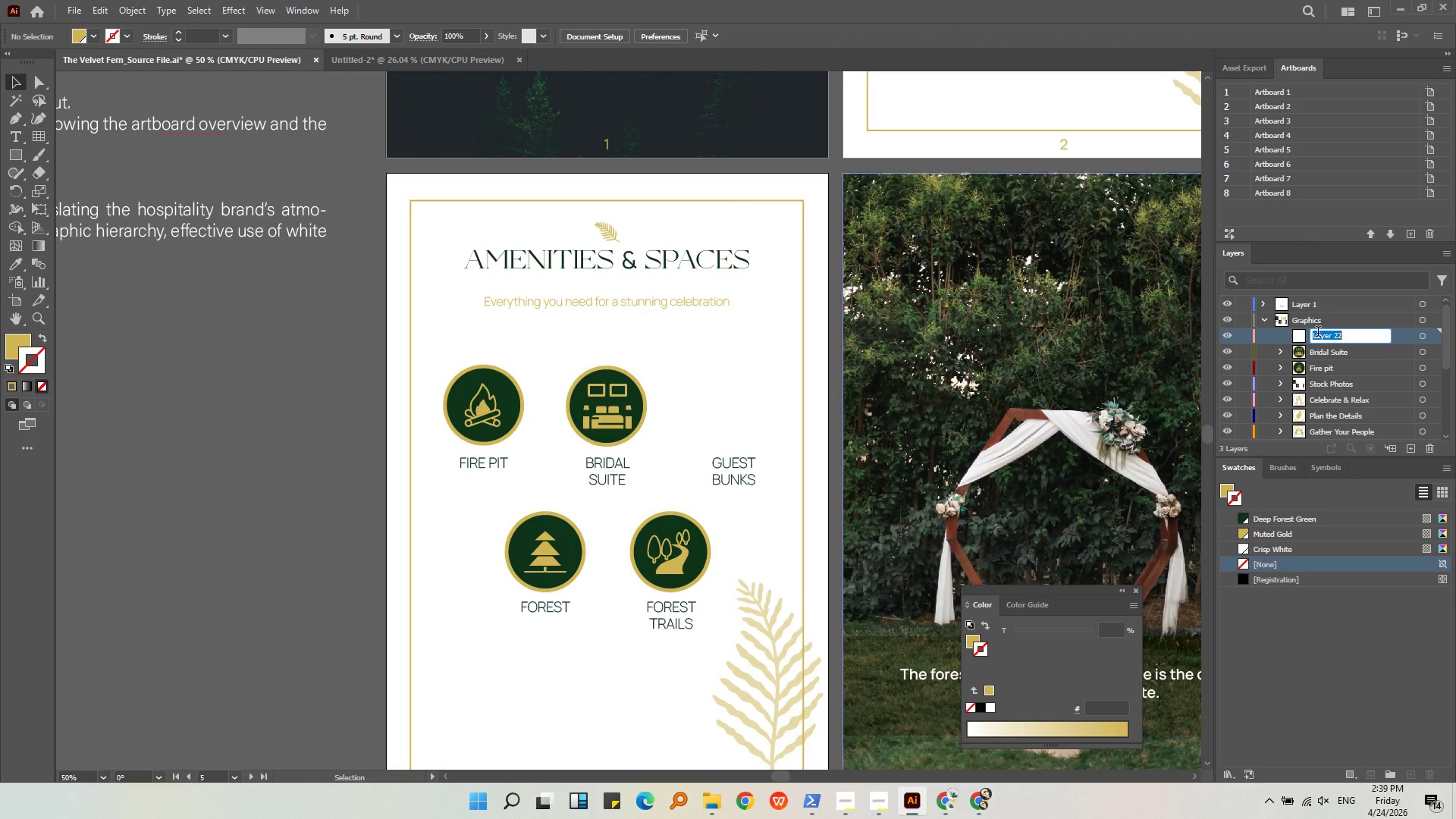 
type(Guest Bunks)
 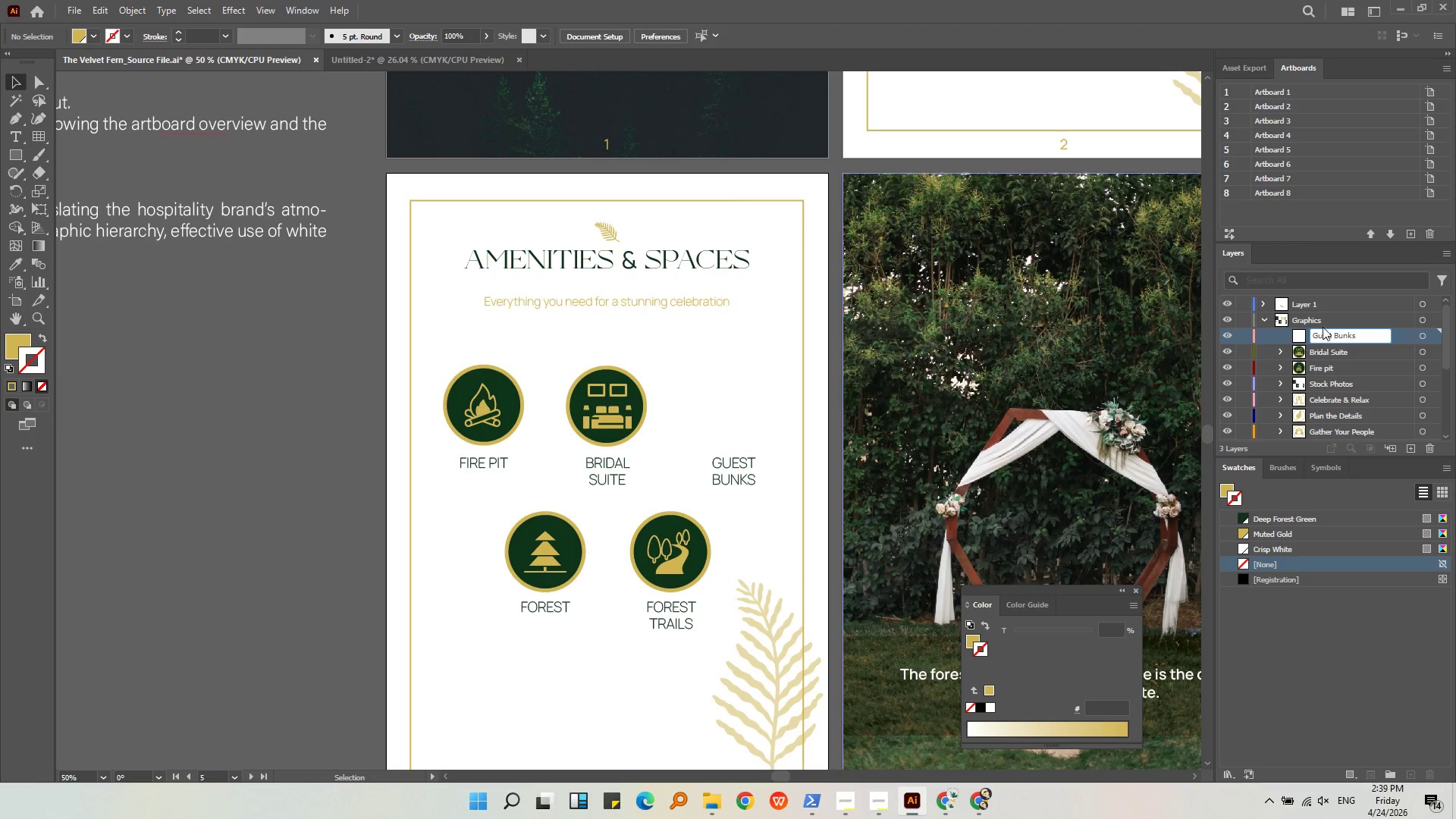 
left_click([705, 354])
 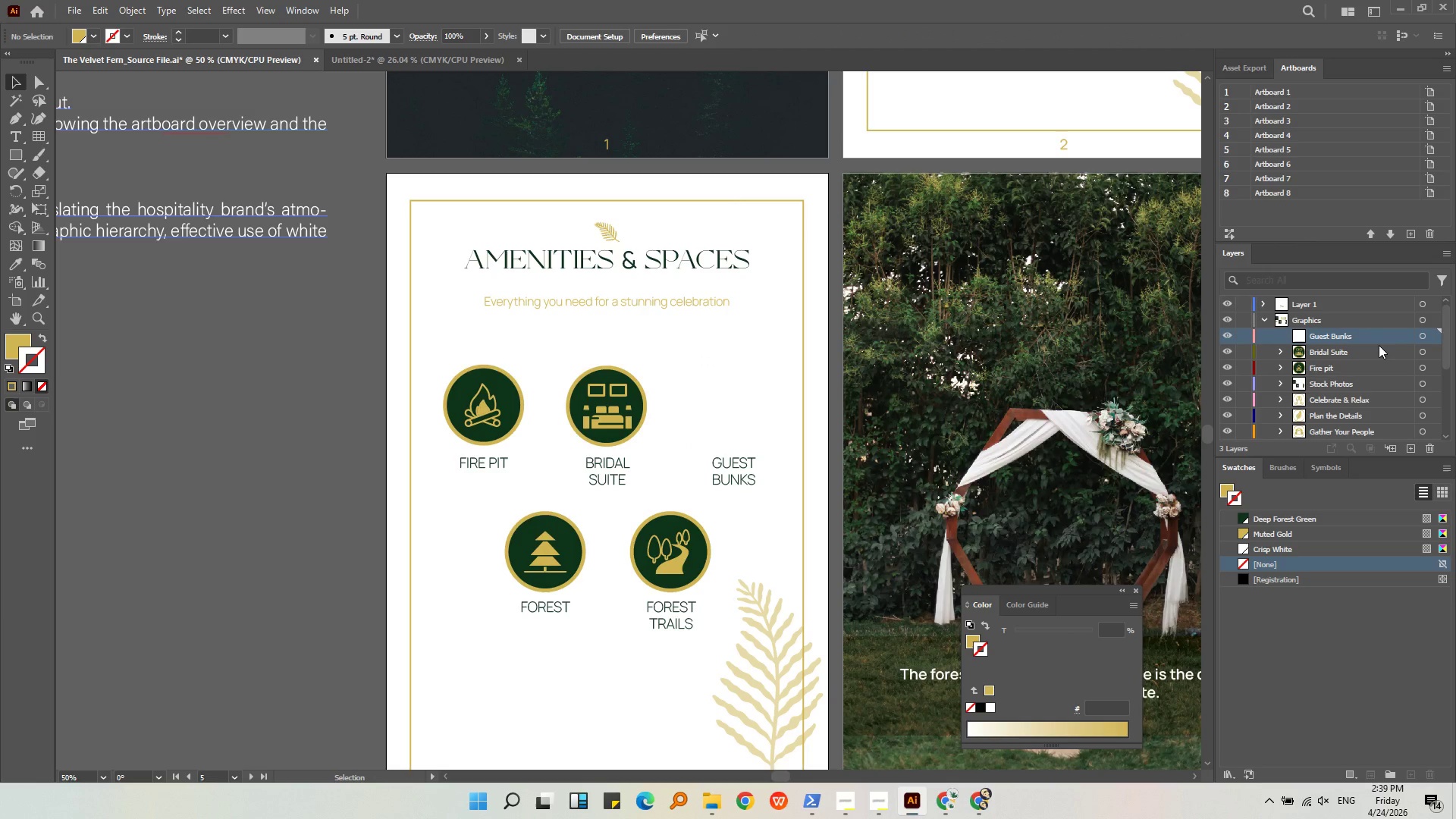 
left_click([1377, 340])
 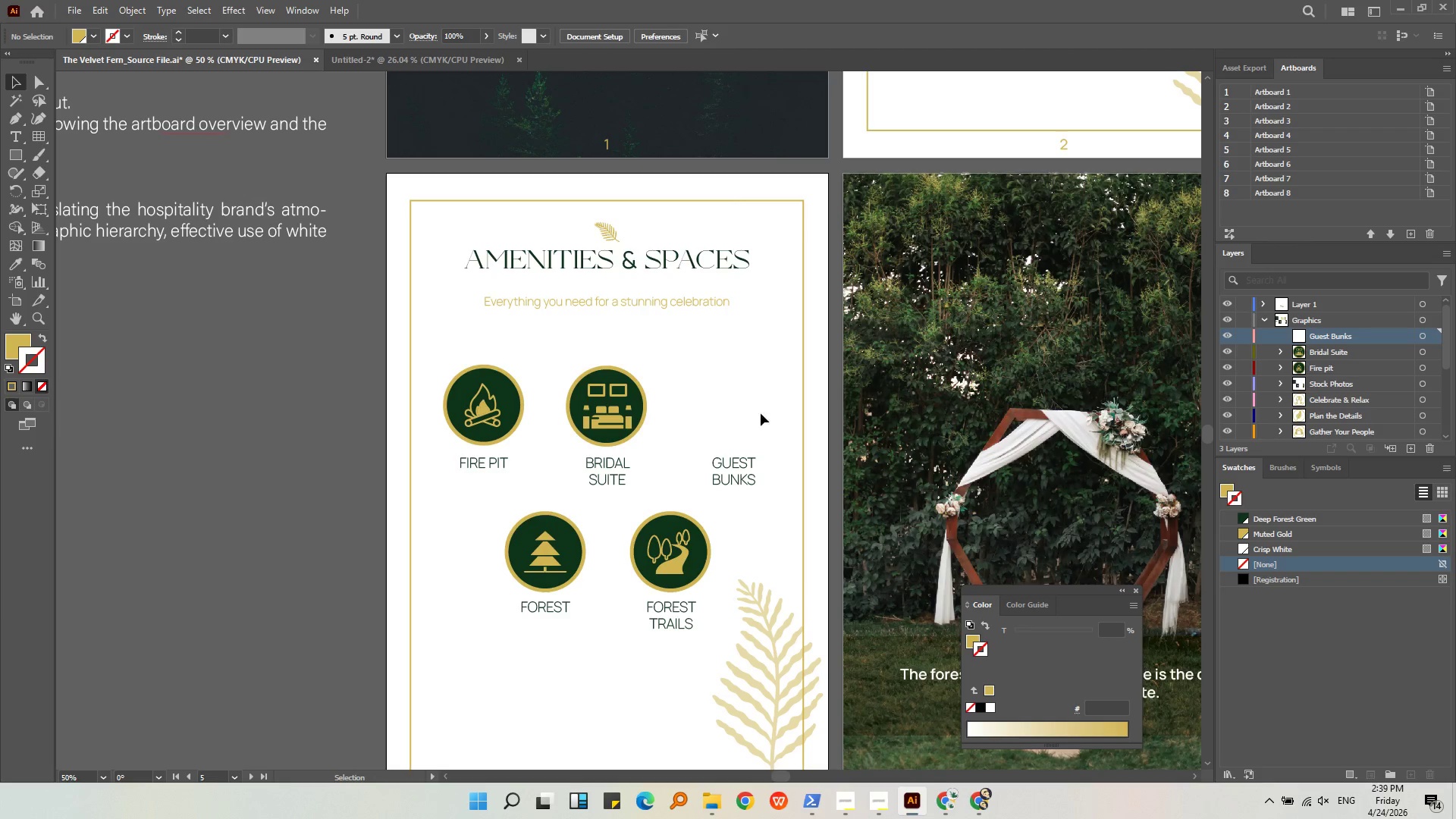 
left_click([751, 393])
 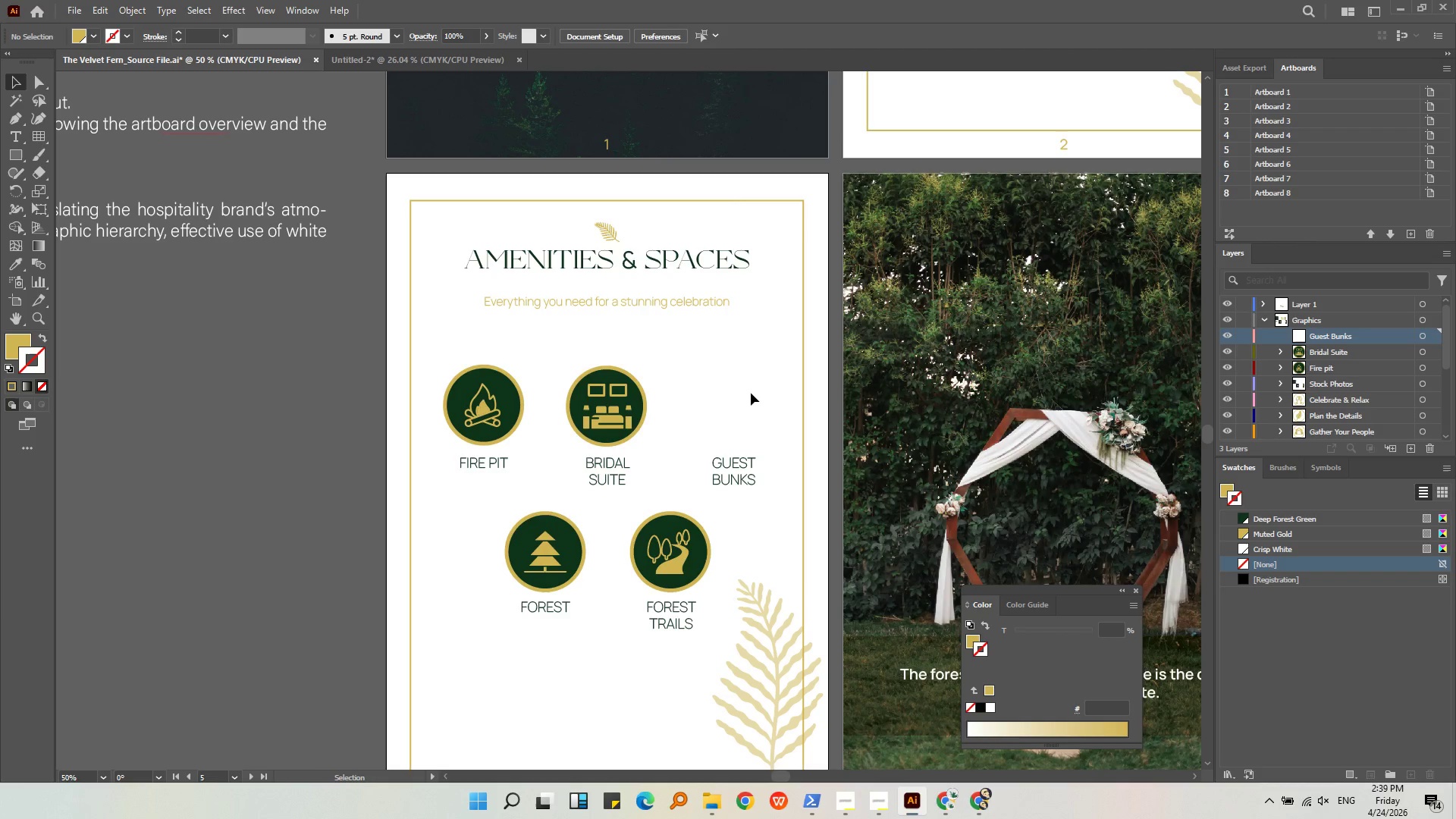 
key(Control+Shift+V)
 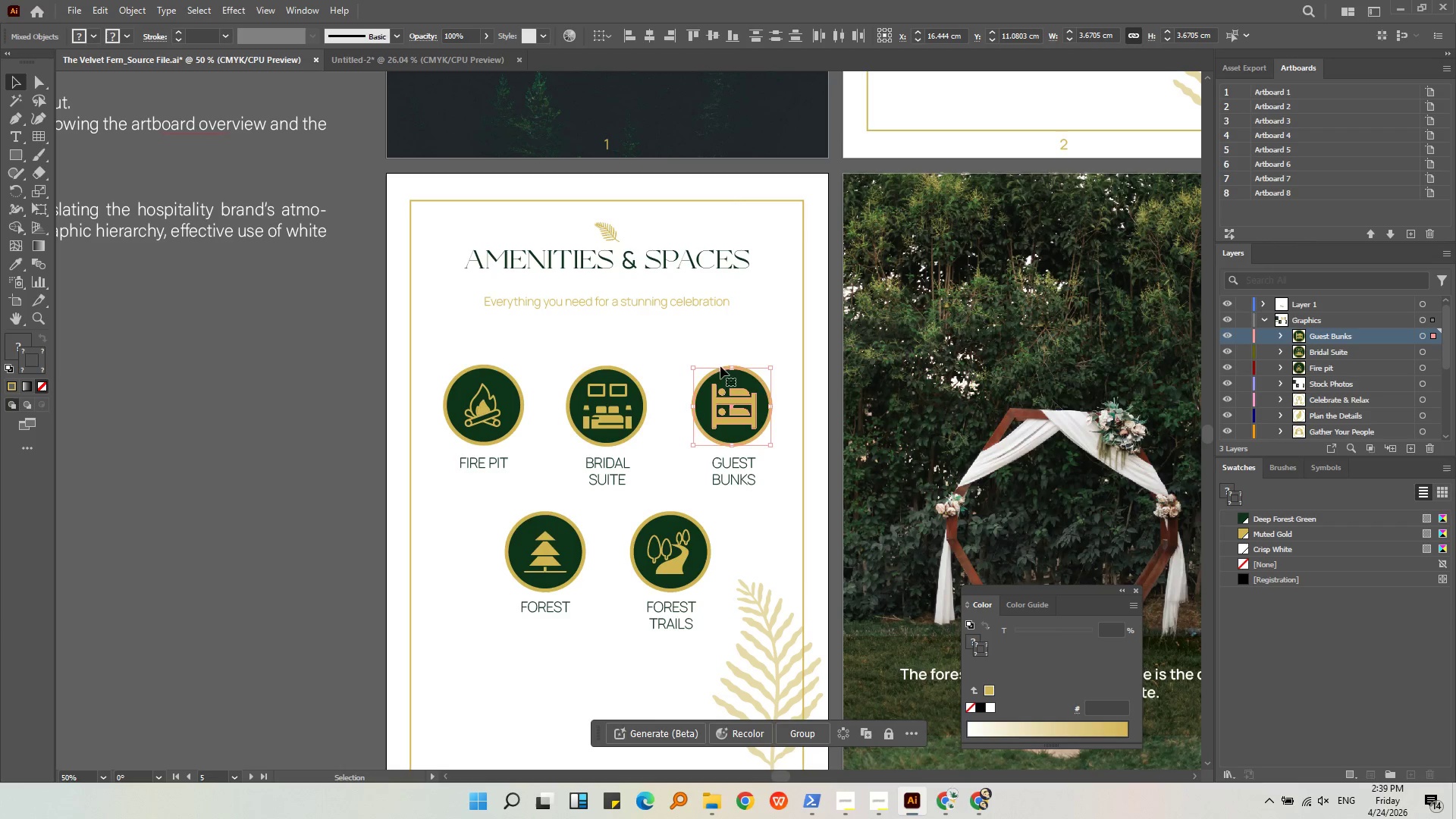 
left_click([716, 340])
 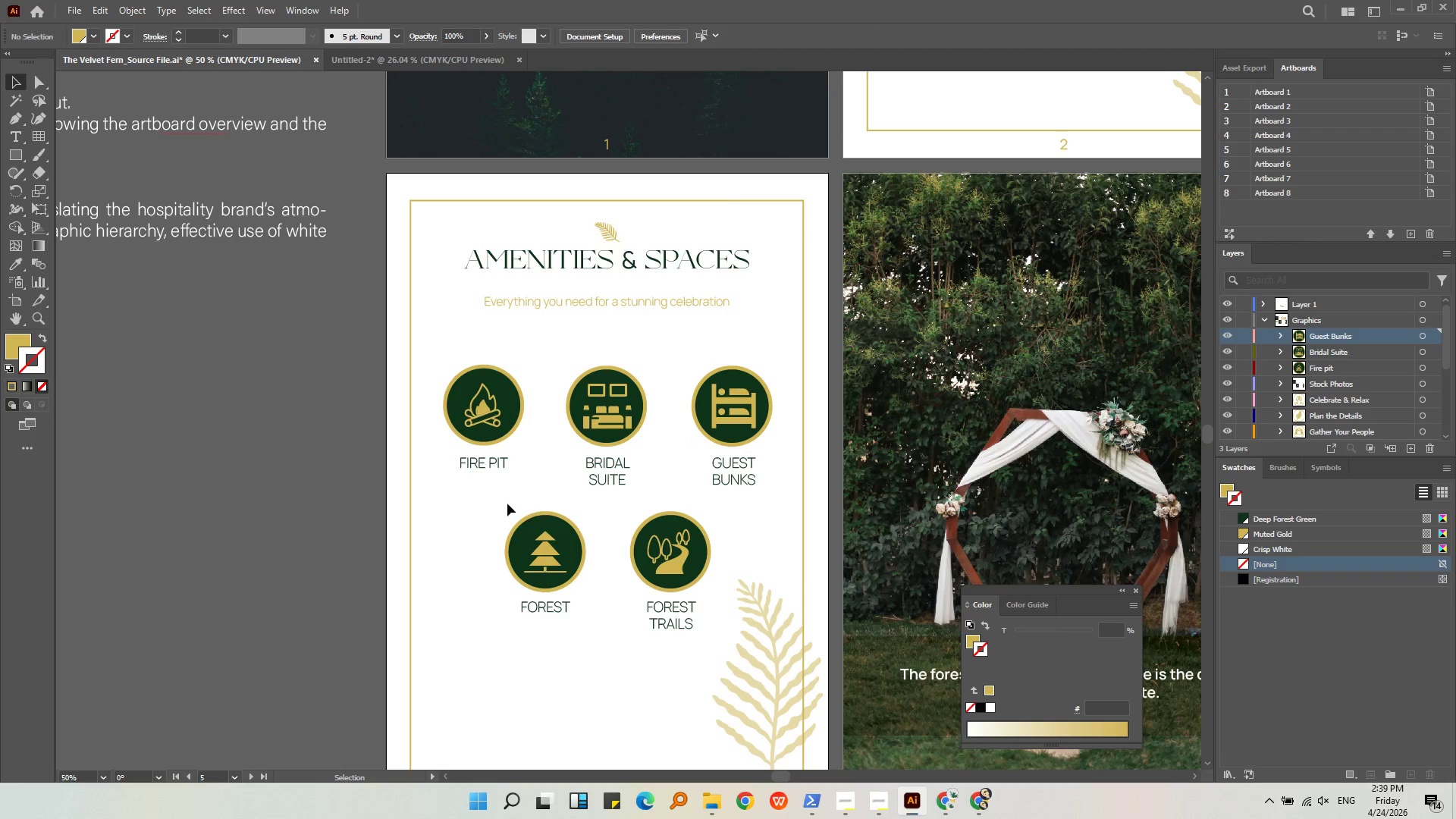 
left_click_drag(start_coordinate=[495, 500], to_coordinate=[586, 585])
 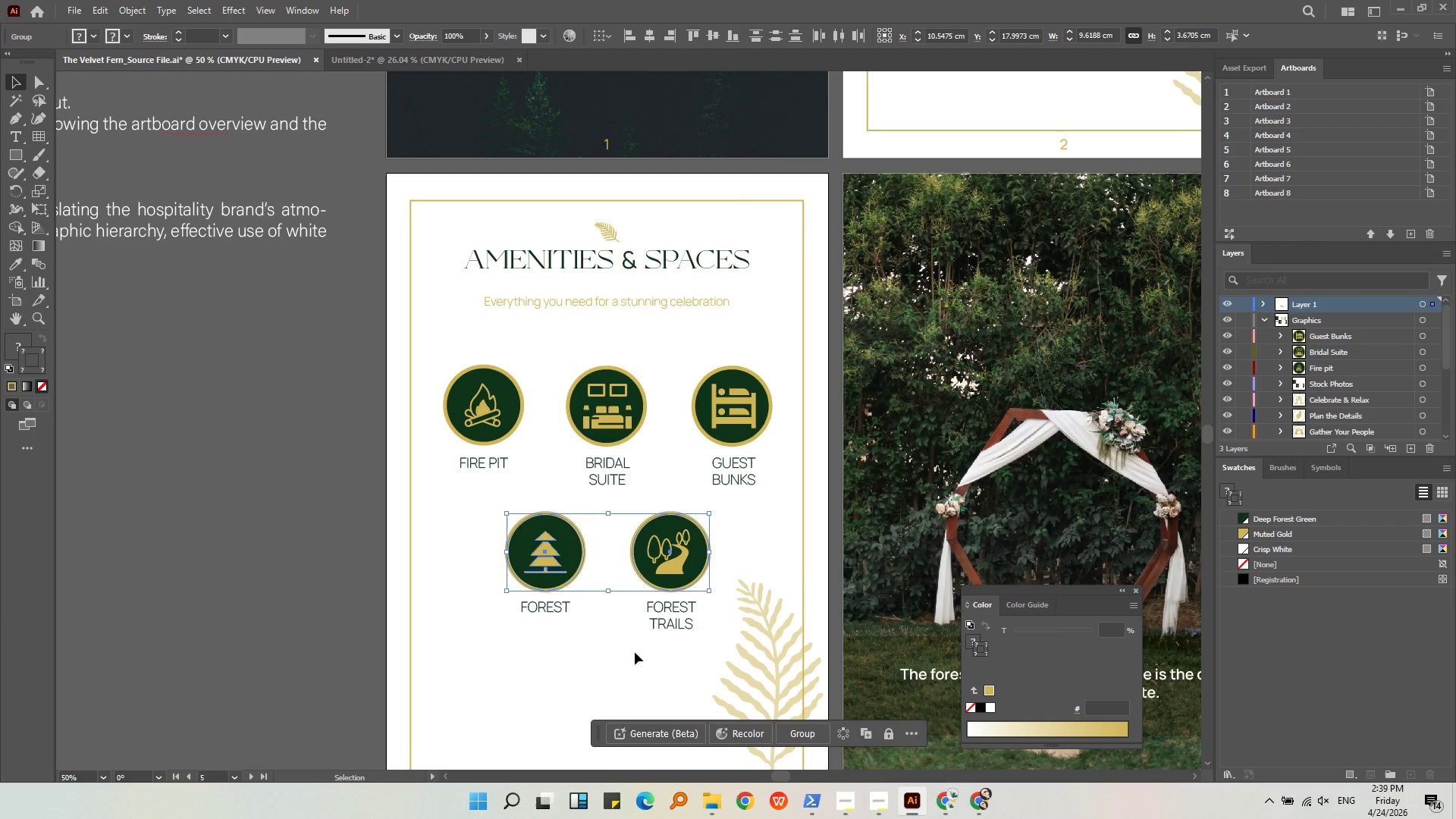 
hold_key(key=ShiftLeft, duration=1.17)
left_click([694, 582])
 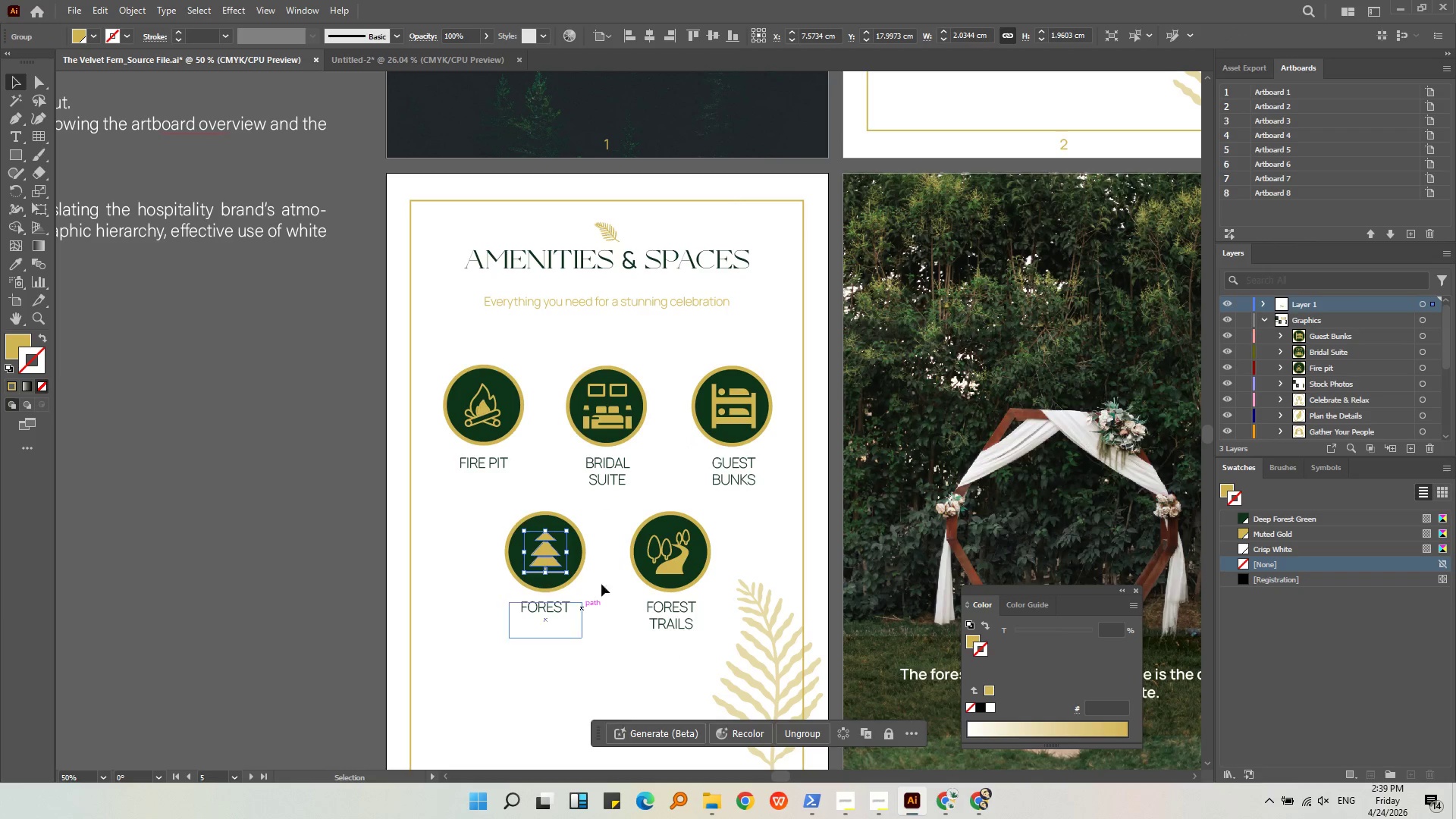 
left_click([574, 566])
 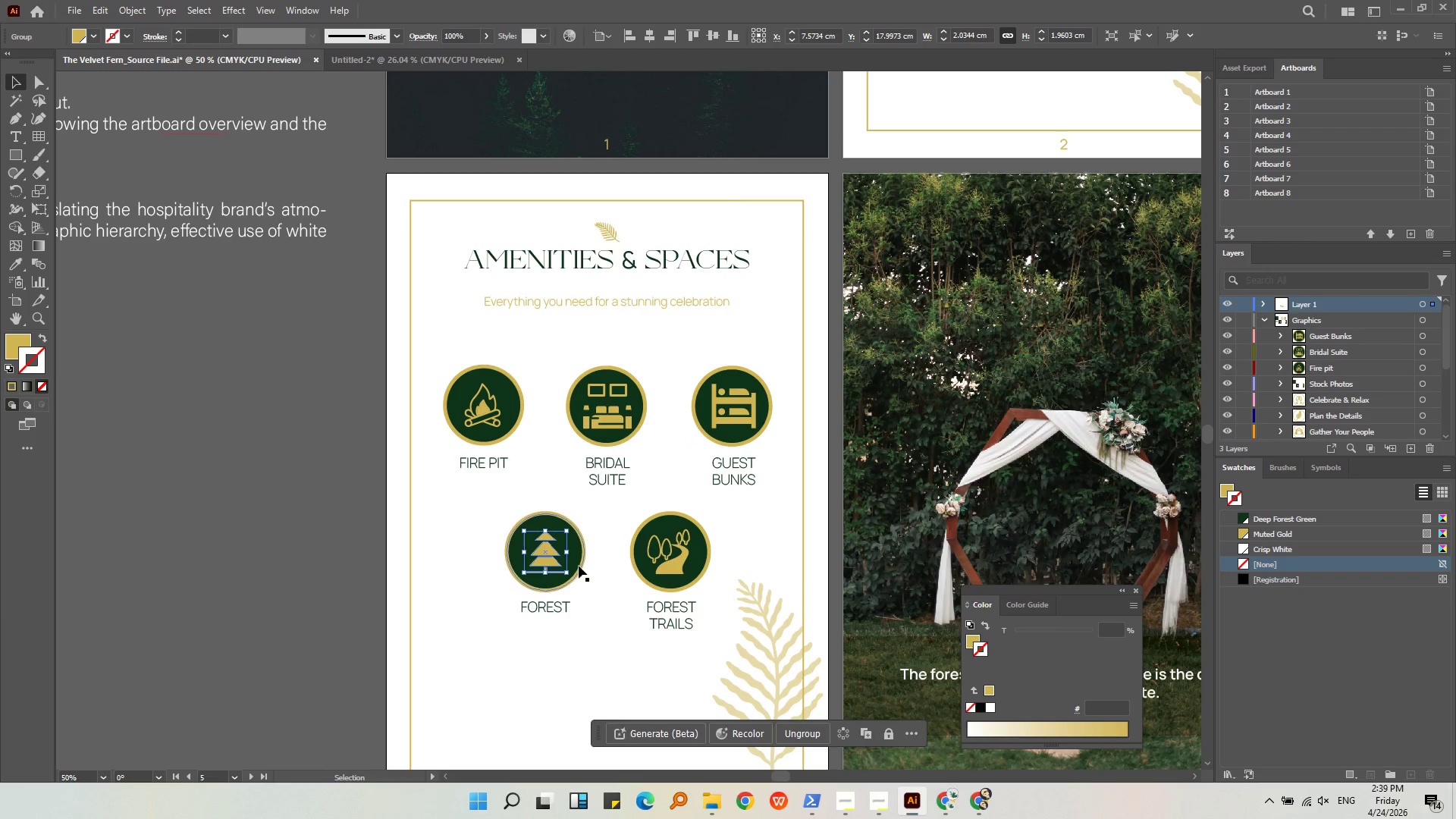 
left_click([579, 566])
 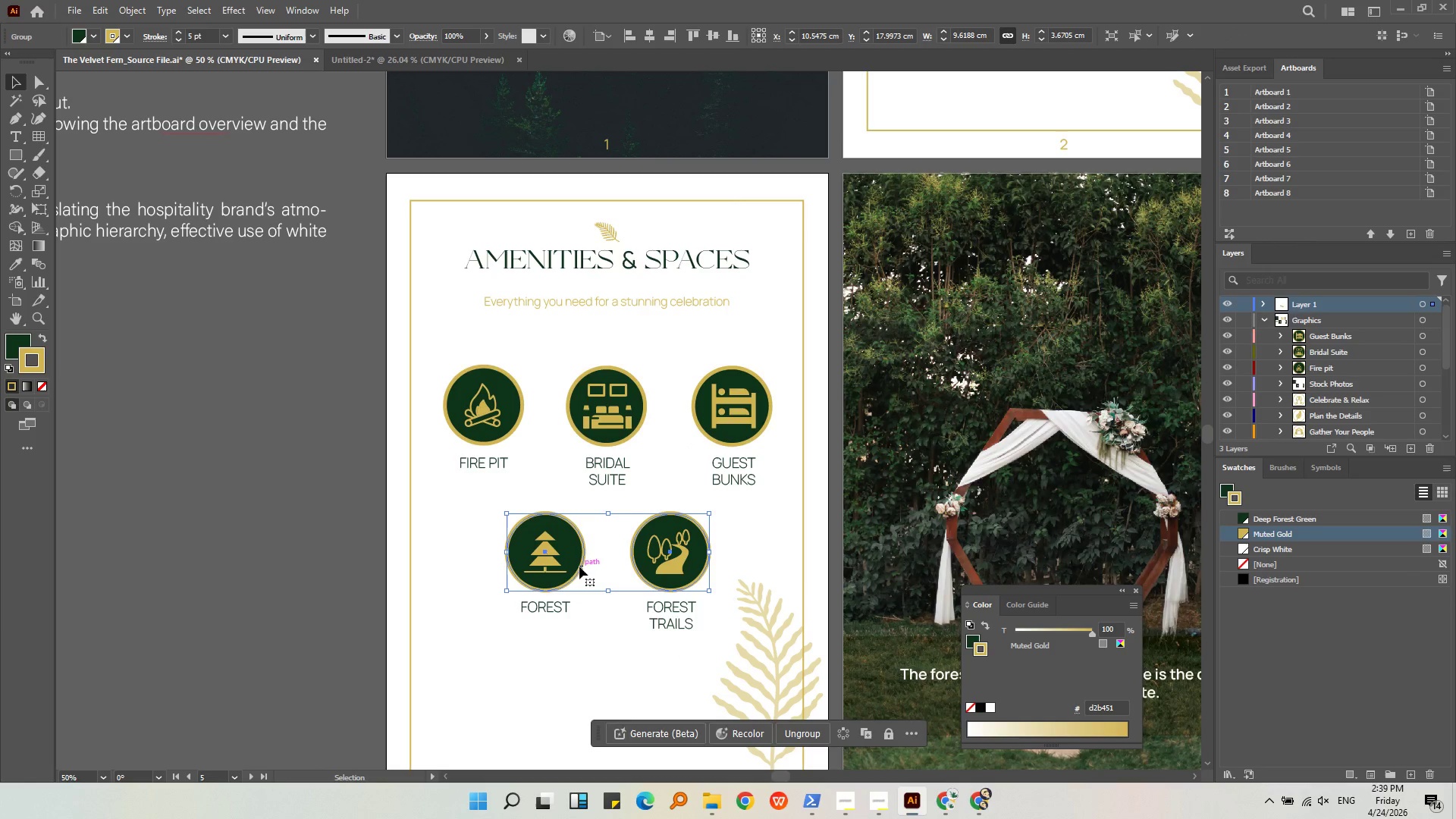 
key(Control+Shift+G)
 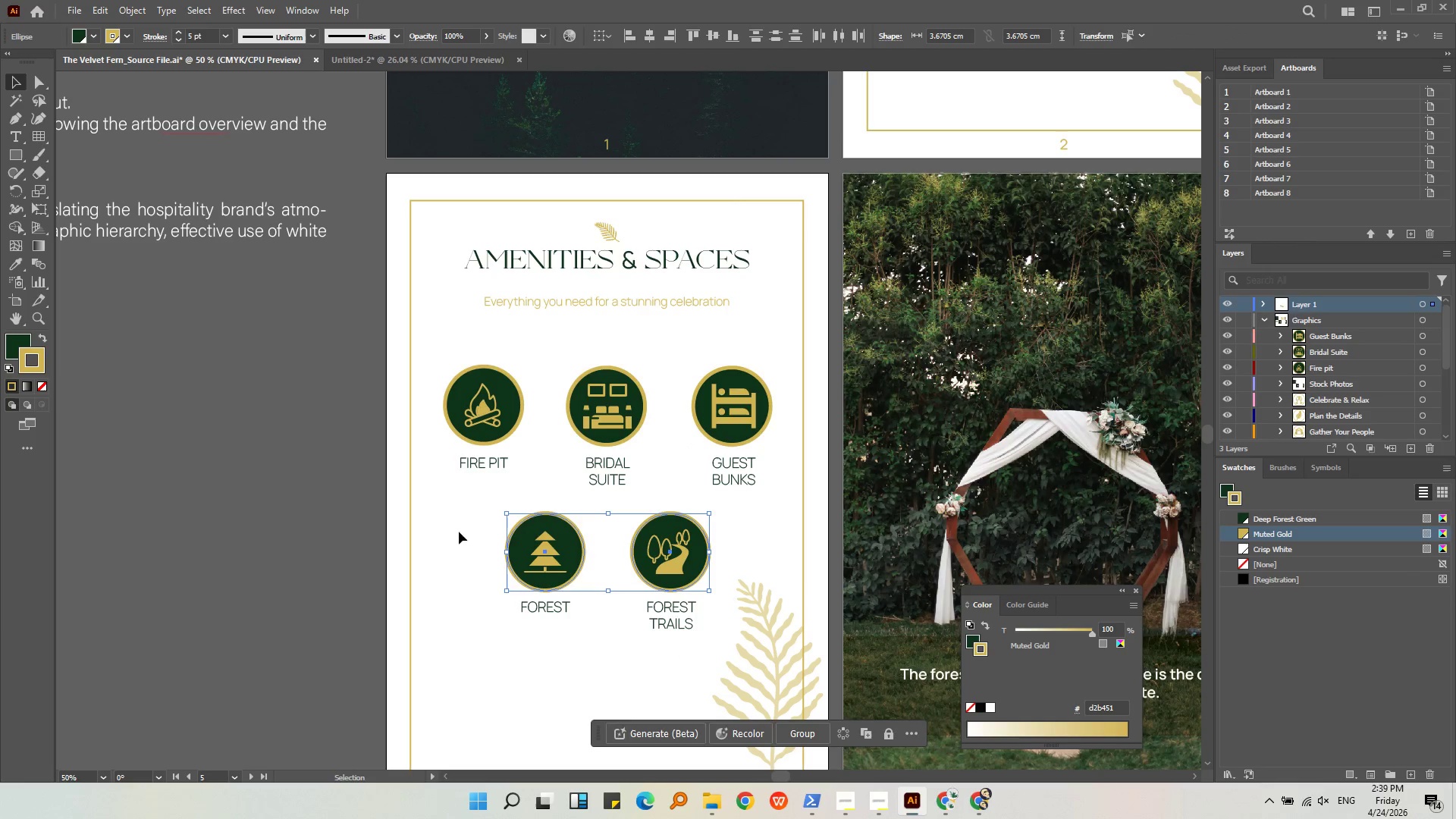 
left_click([441, 523])
 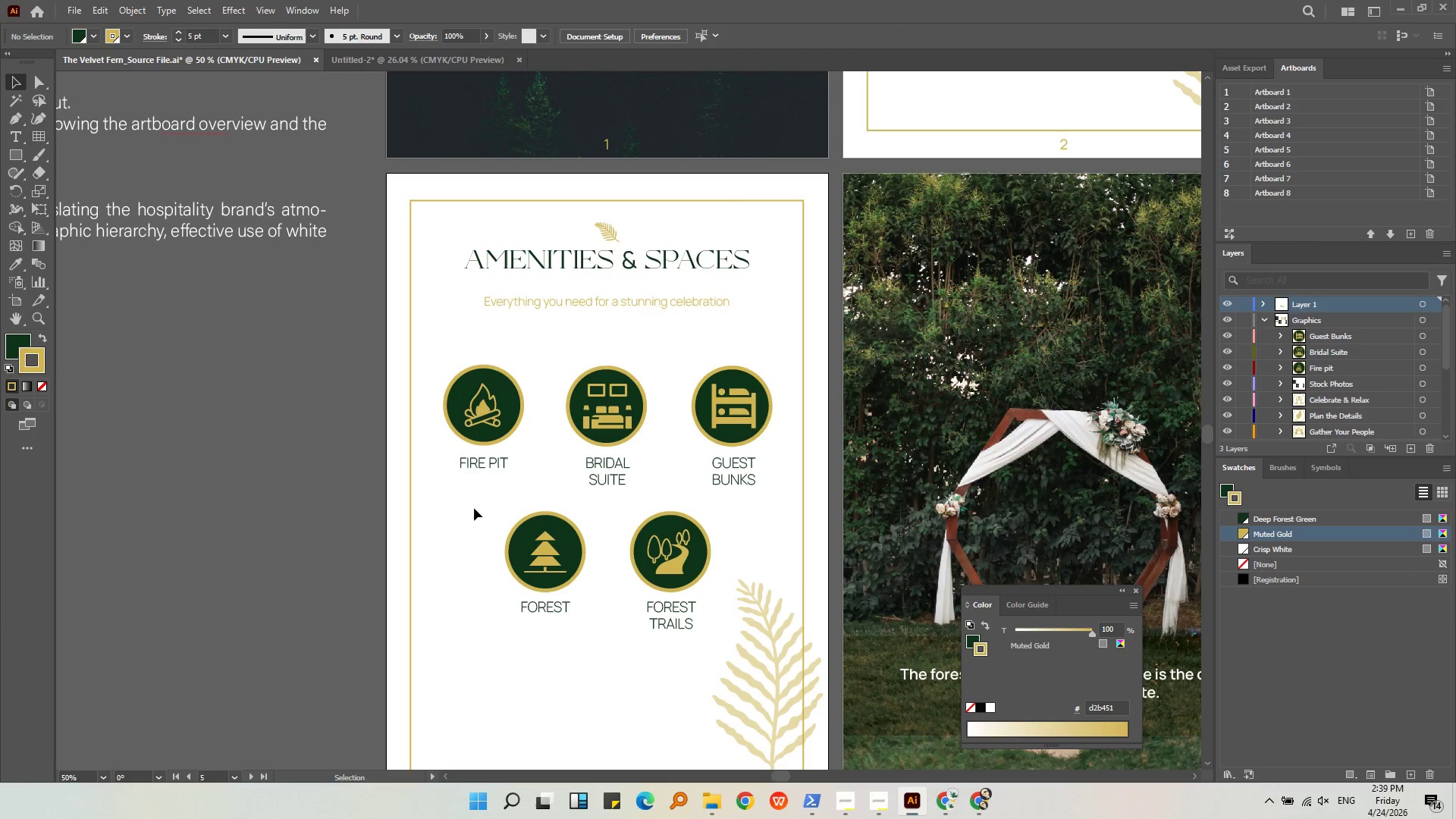 
left_click_drag(start_coordinate=[475, 507], to_coordinate=[590, 578])
 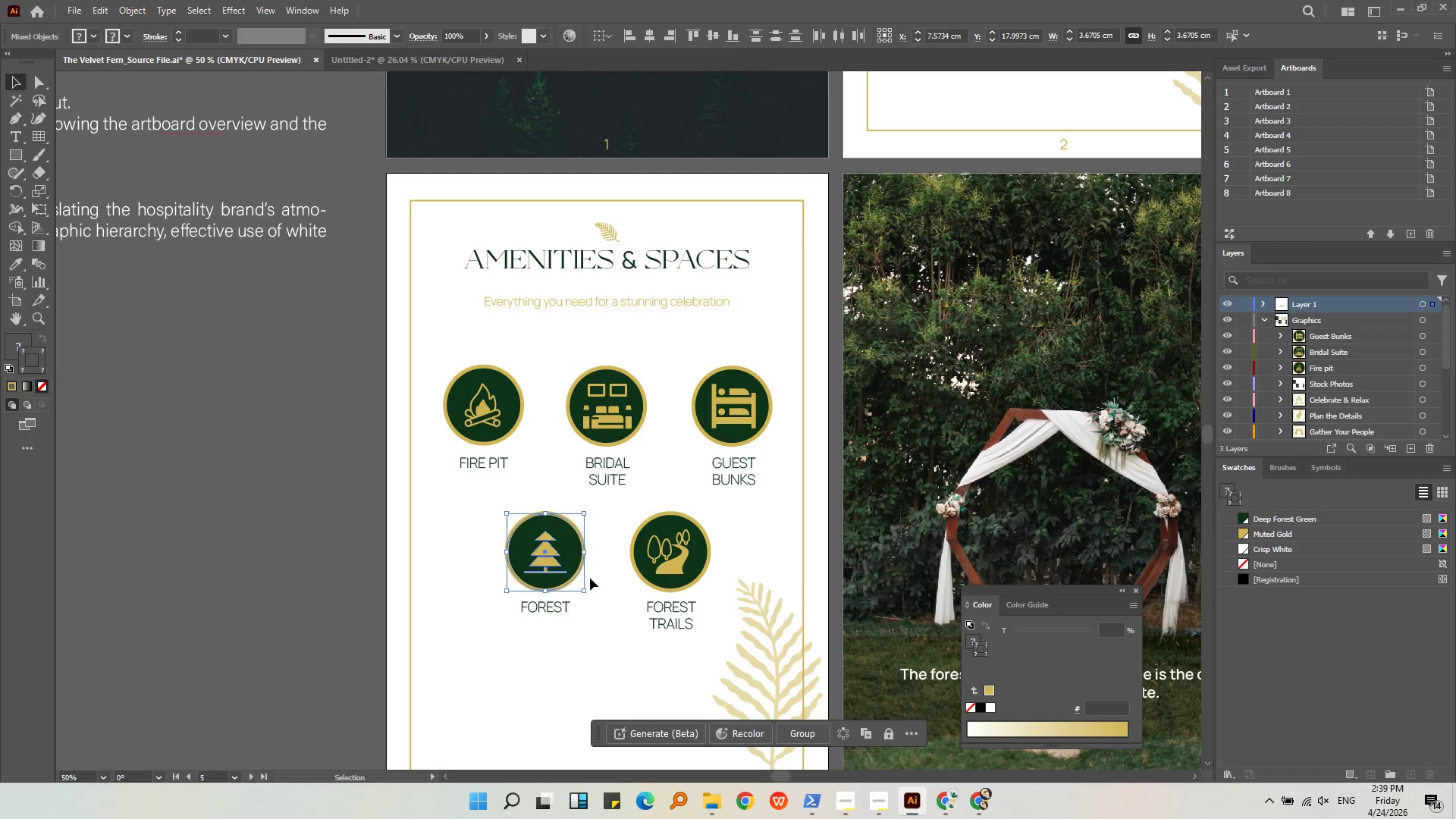 
key(Control+X)
 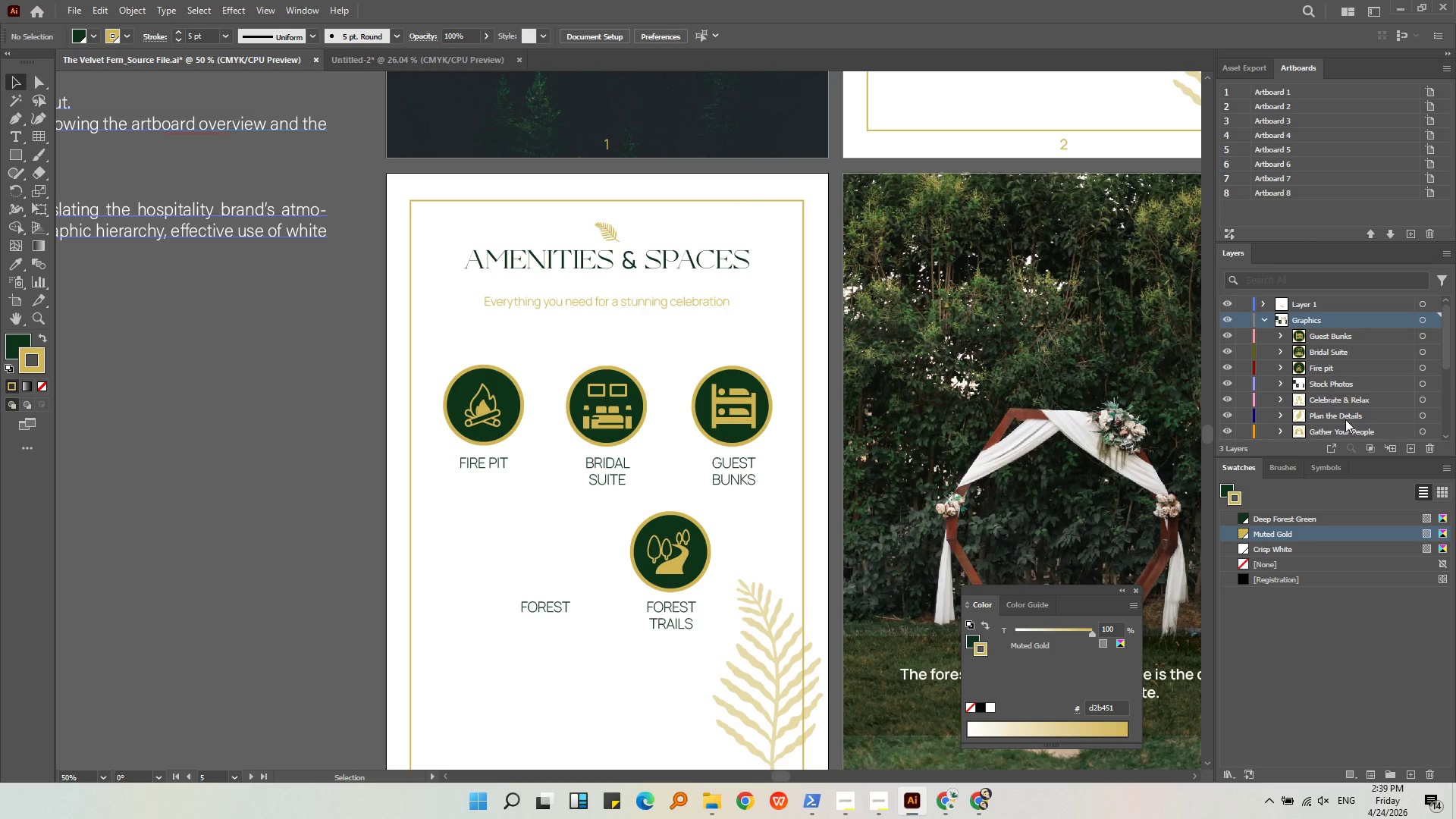 
left_click([1389, 445])
 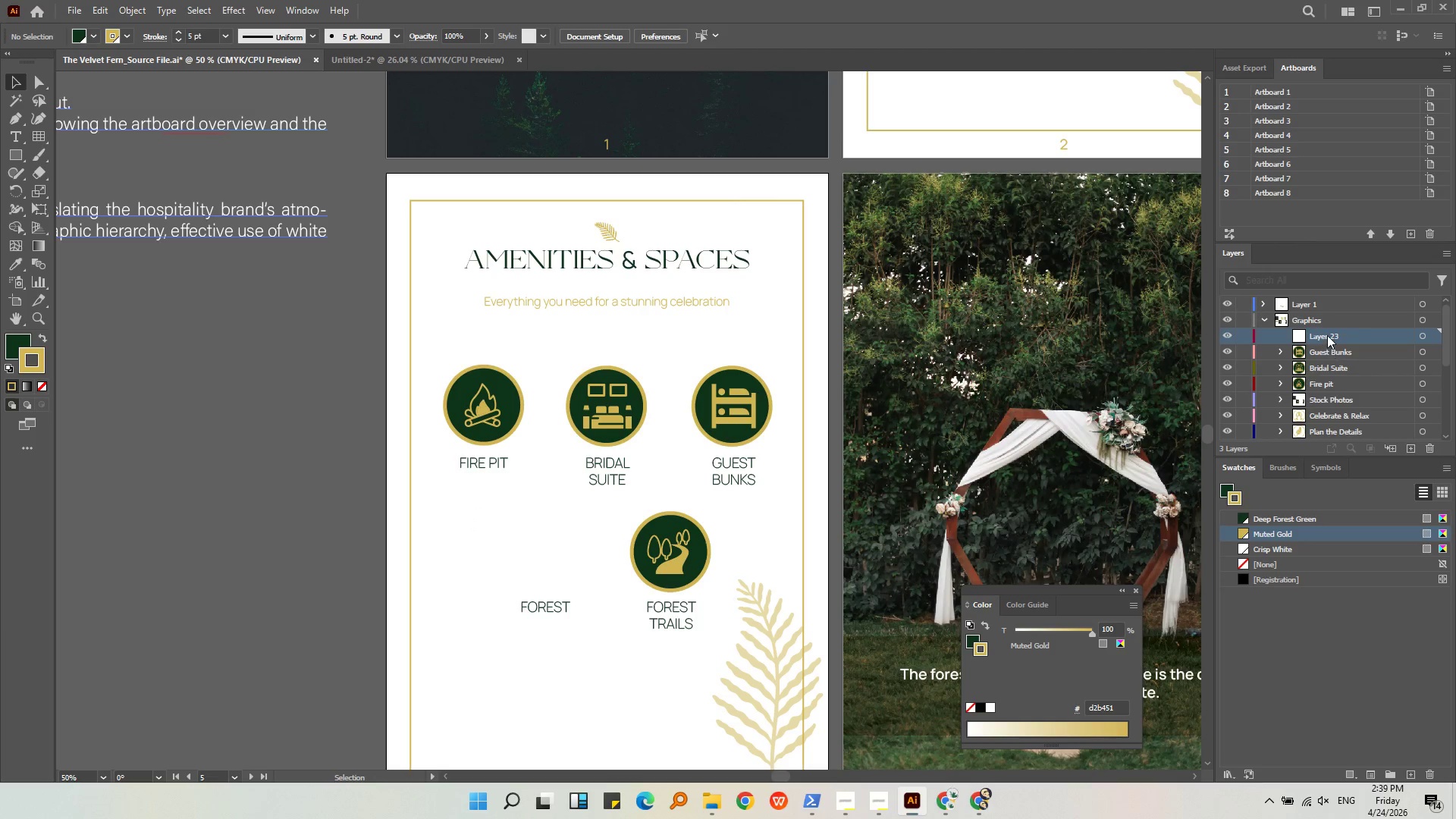 
double_click([1327, 335])
 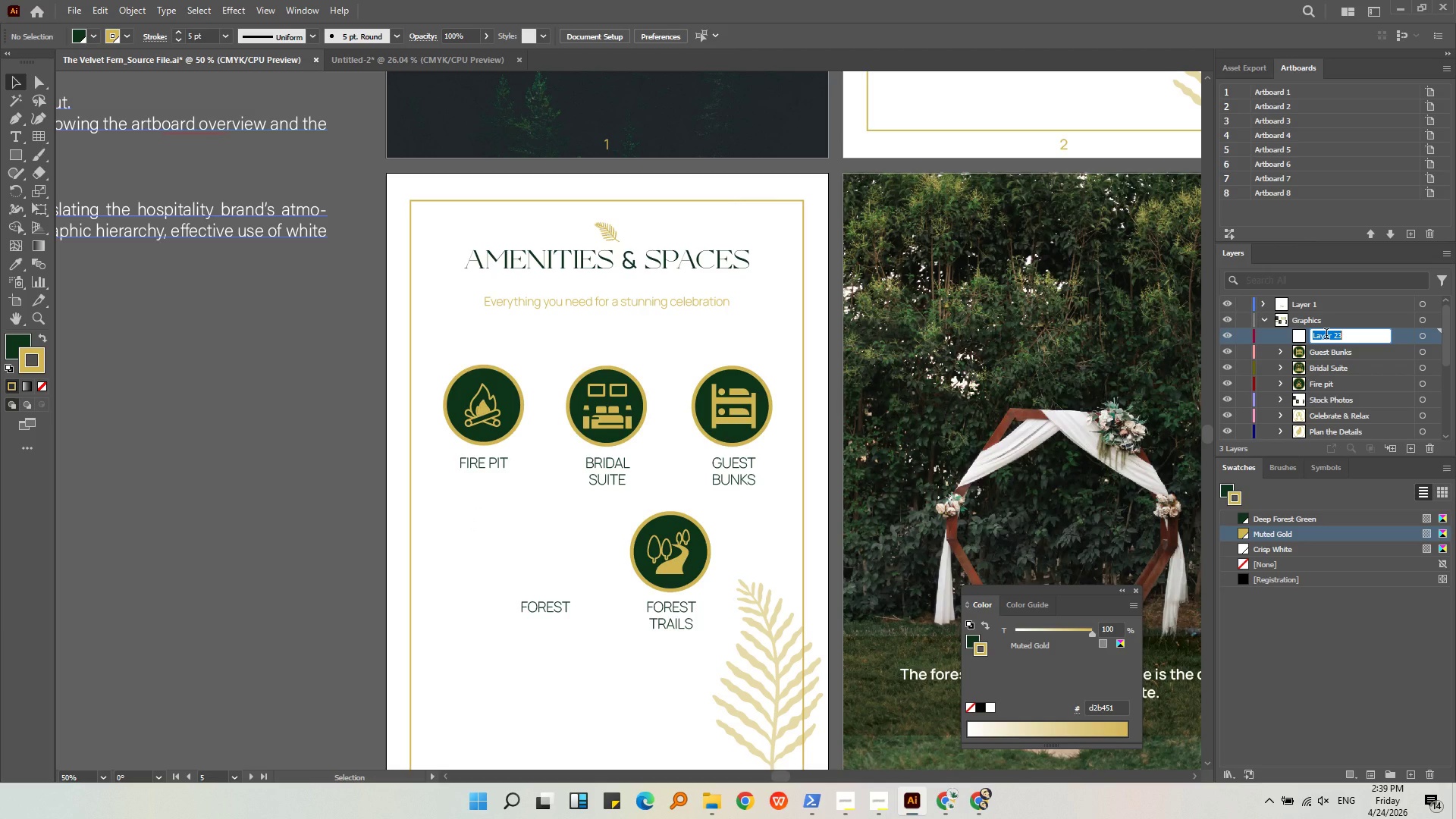 
type(Forest)
 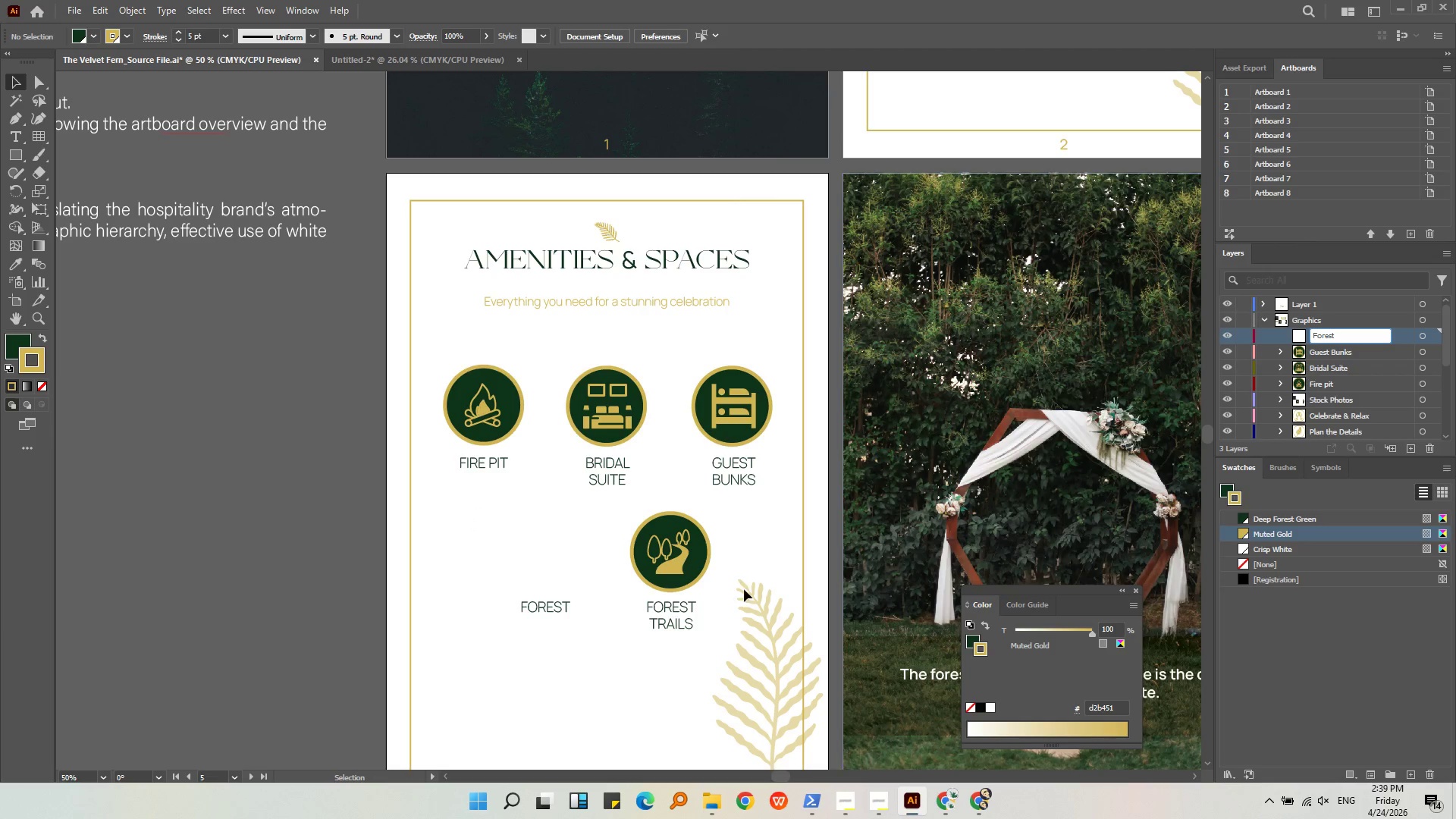 
left_click([629, 665])
 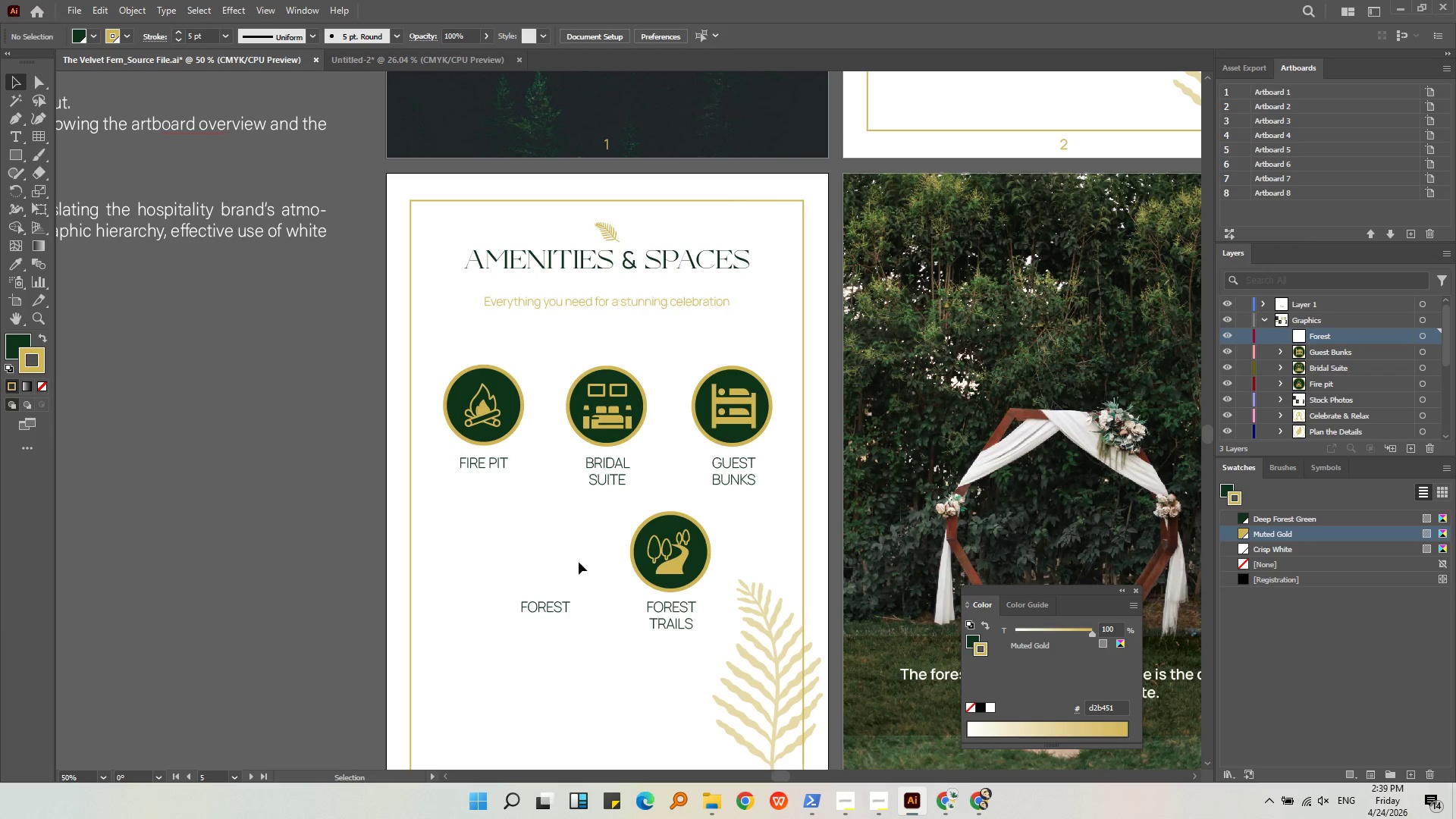 
left_click([579, 562])
 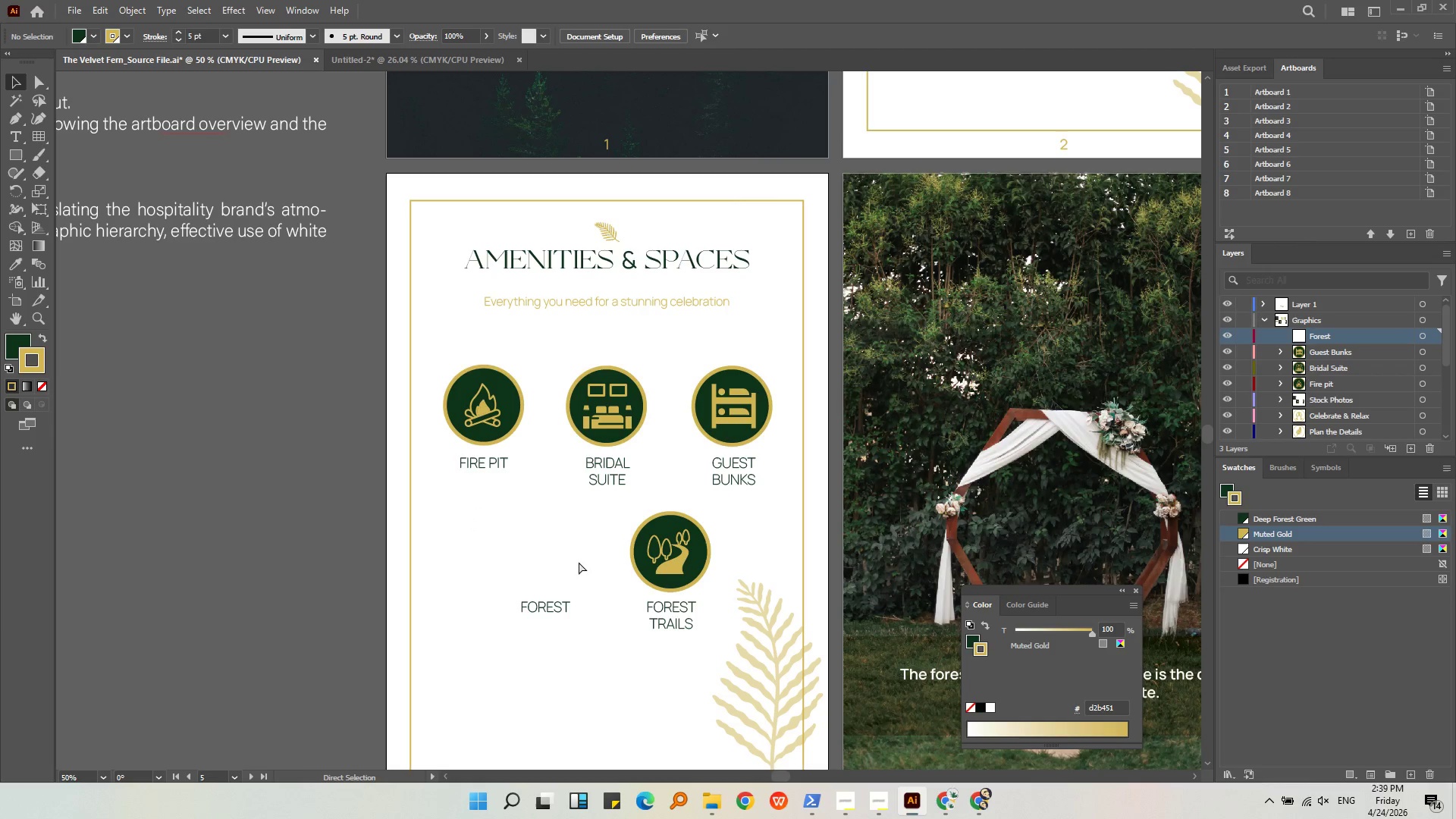 
key(Control+Shift+V)
 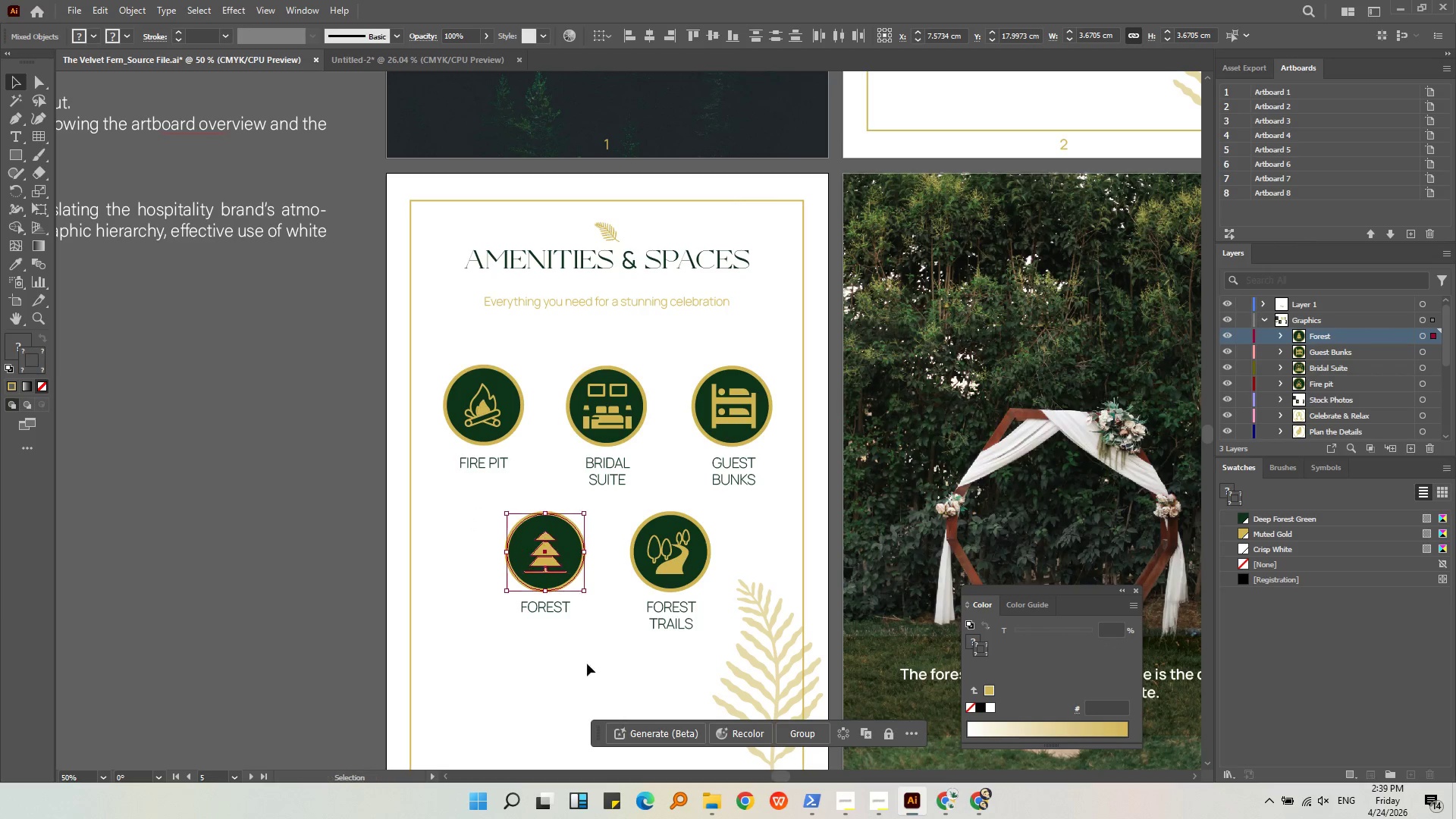 
left_click([588, 665])
 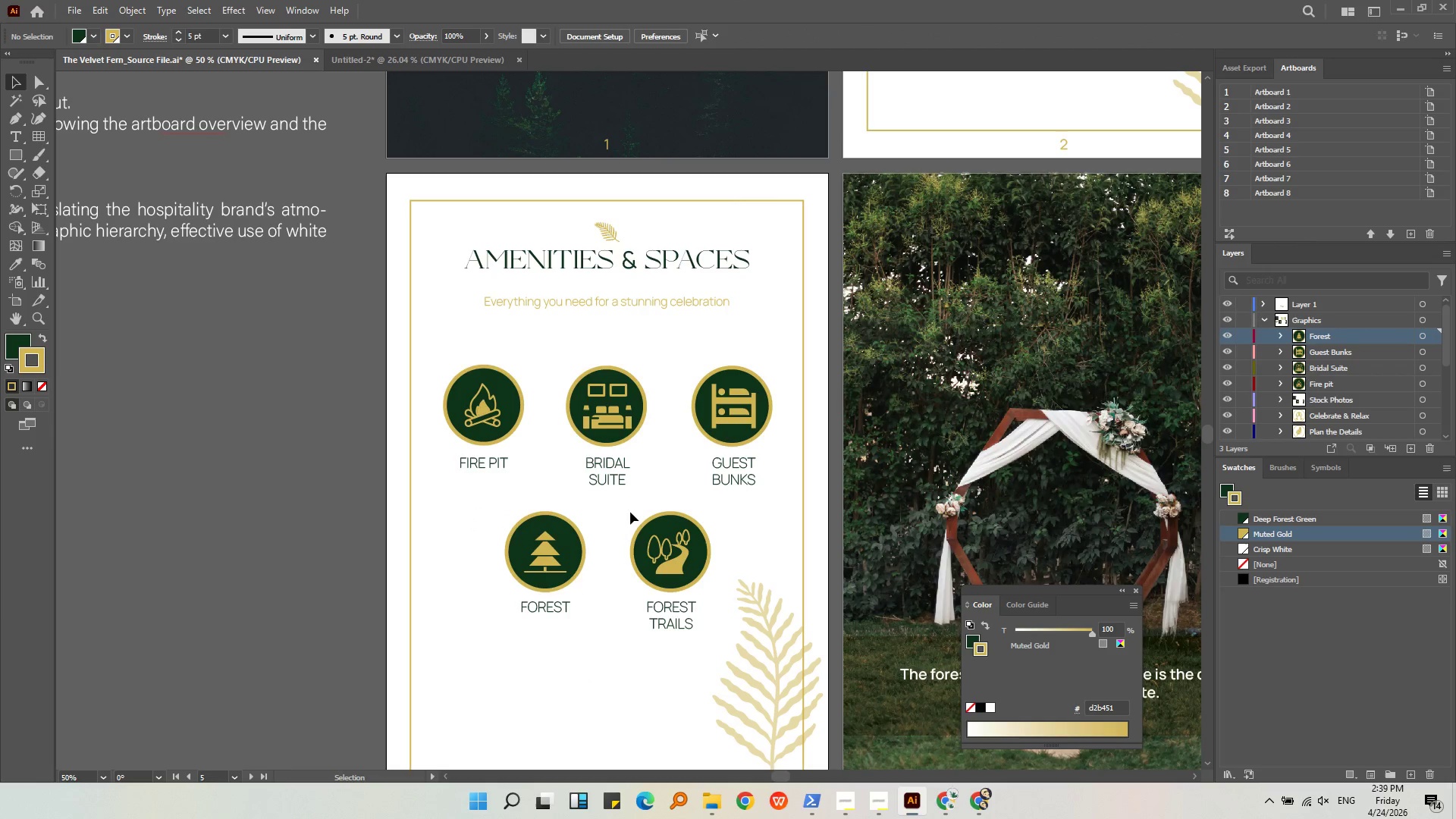 
left_click_drag(start_coordinate=[629, 507], to_coordinate=[711, 585])
 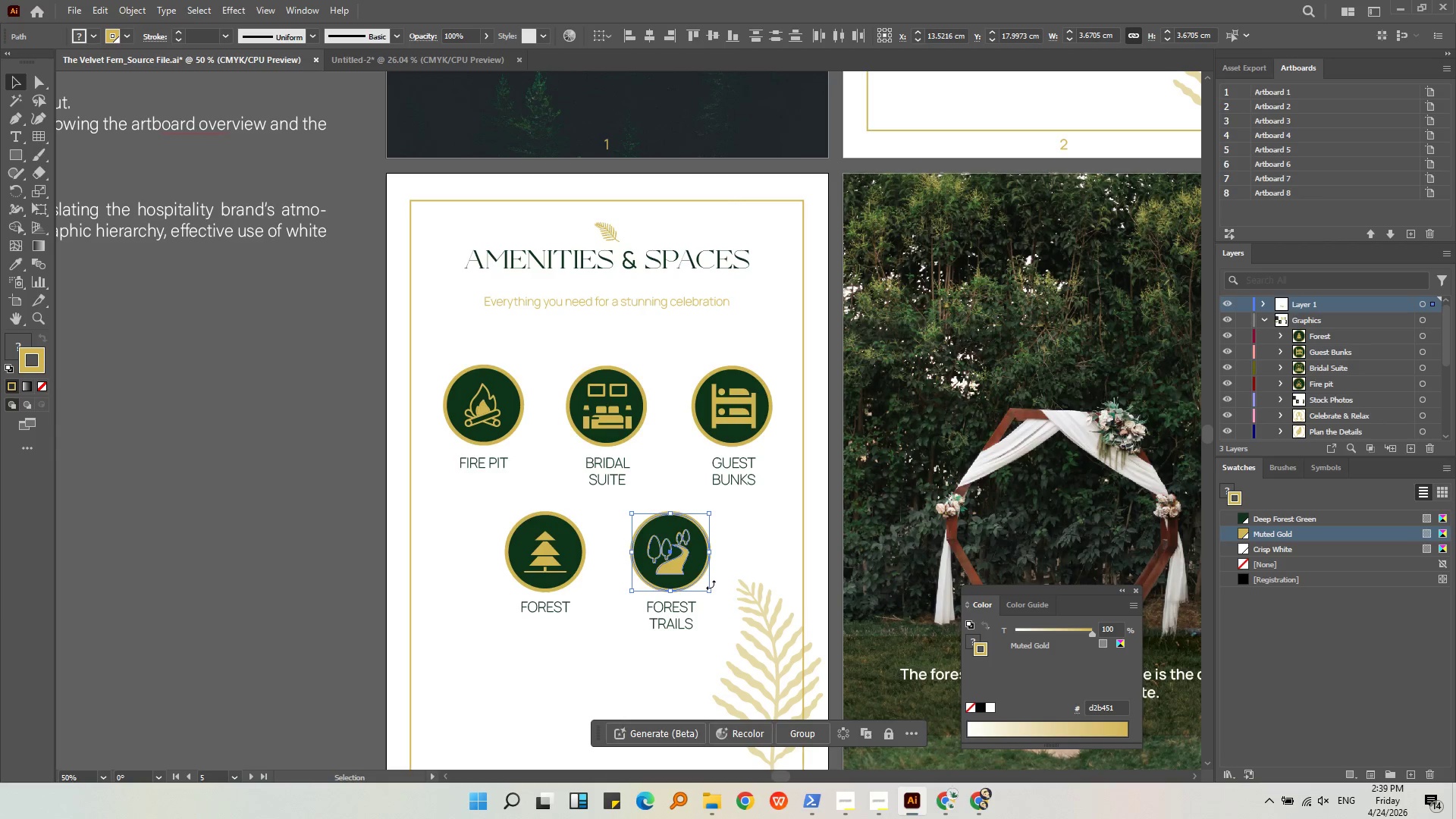 
key(Control+X)
 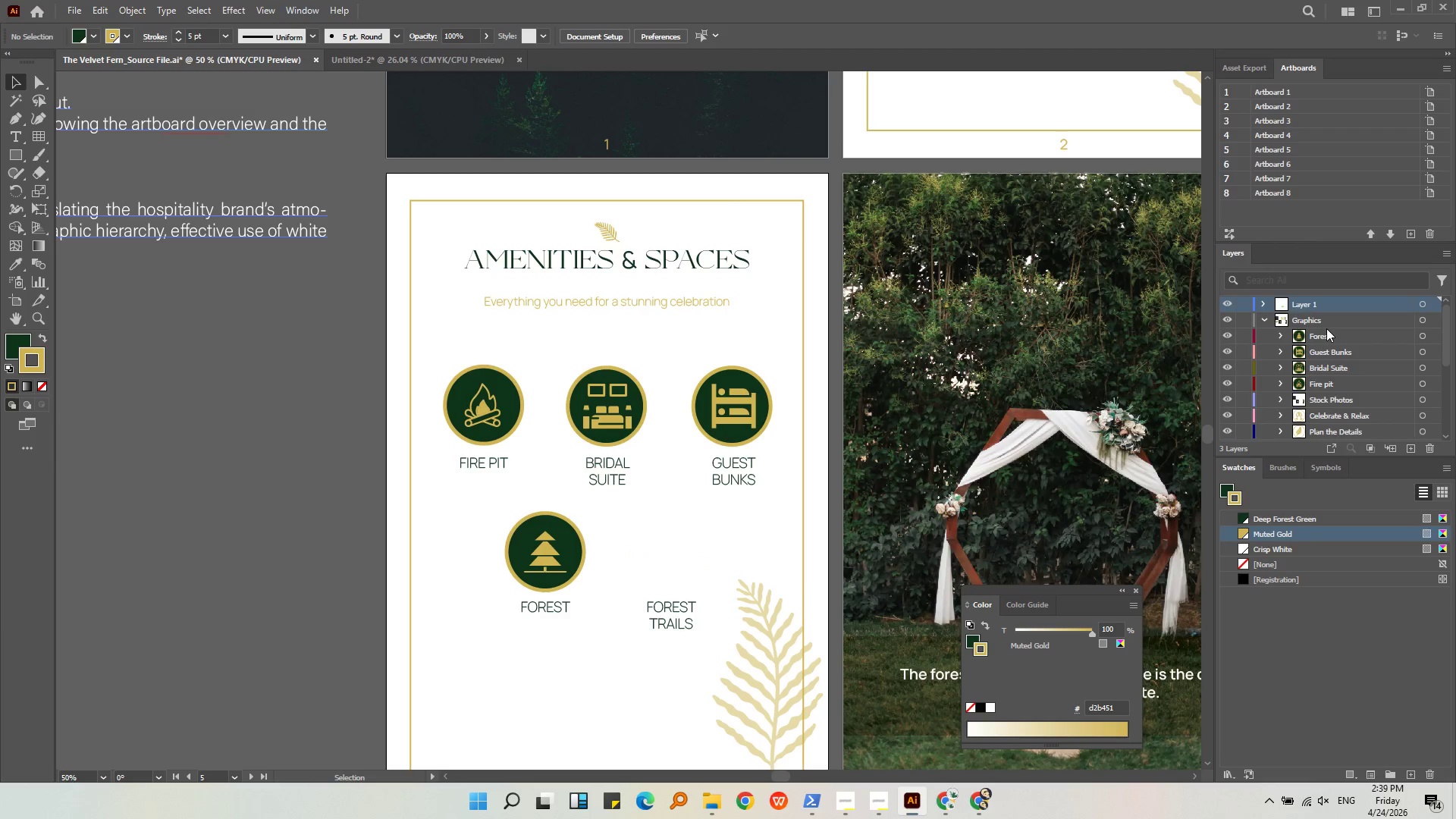 
left_click([1326, 324])
 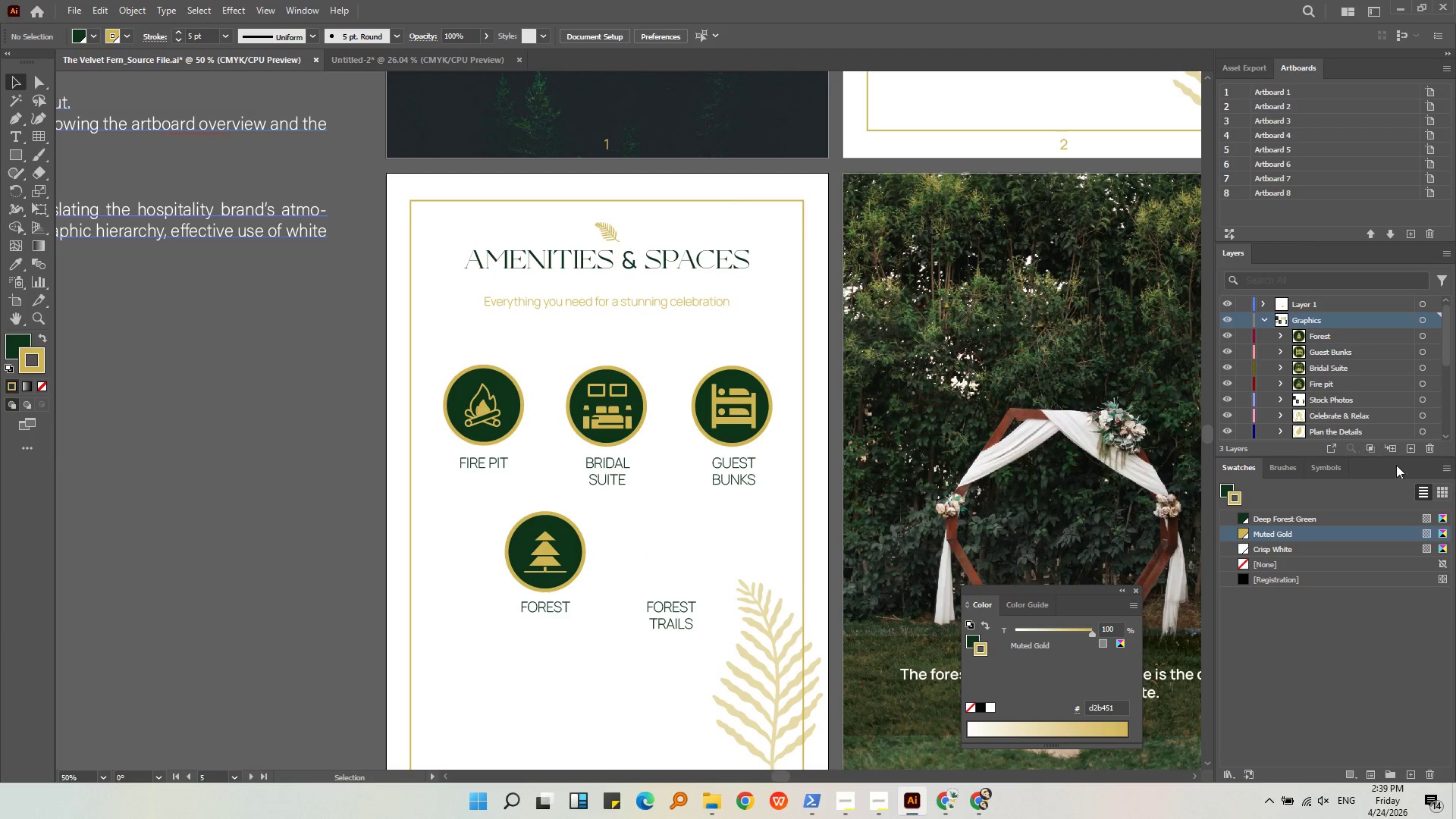 
left_click([1396, 447])
 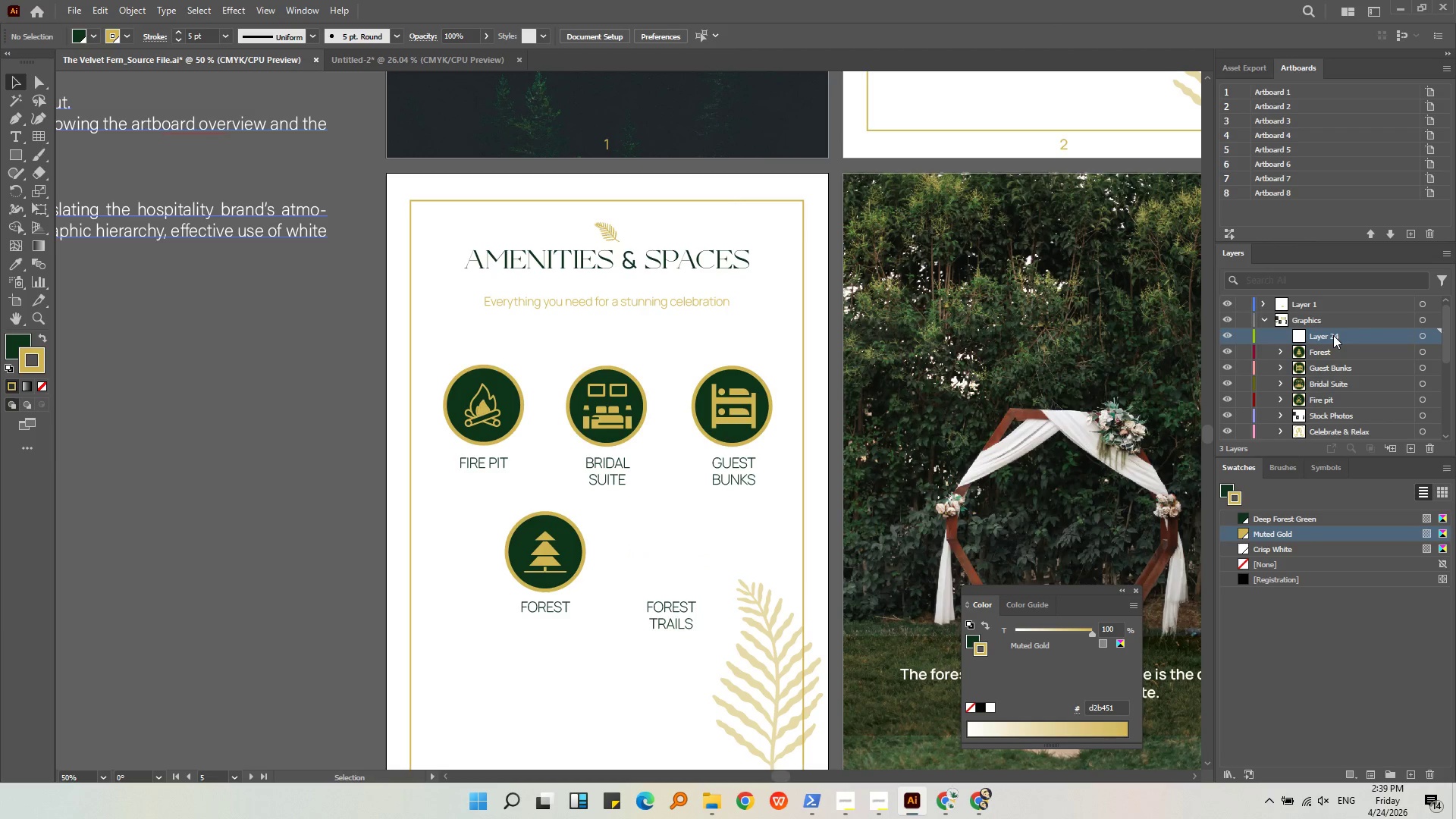 
double_click([1333, 335])
 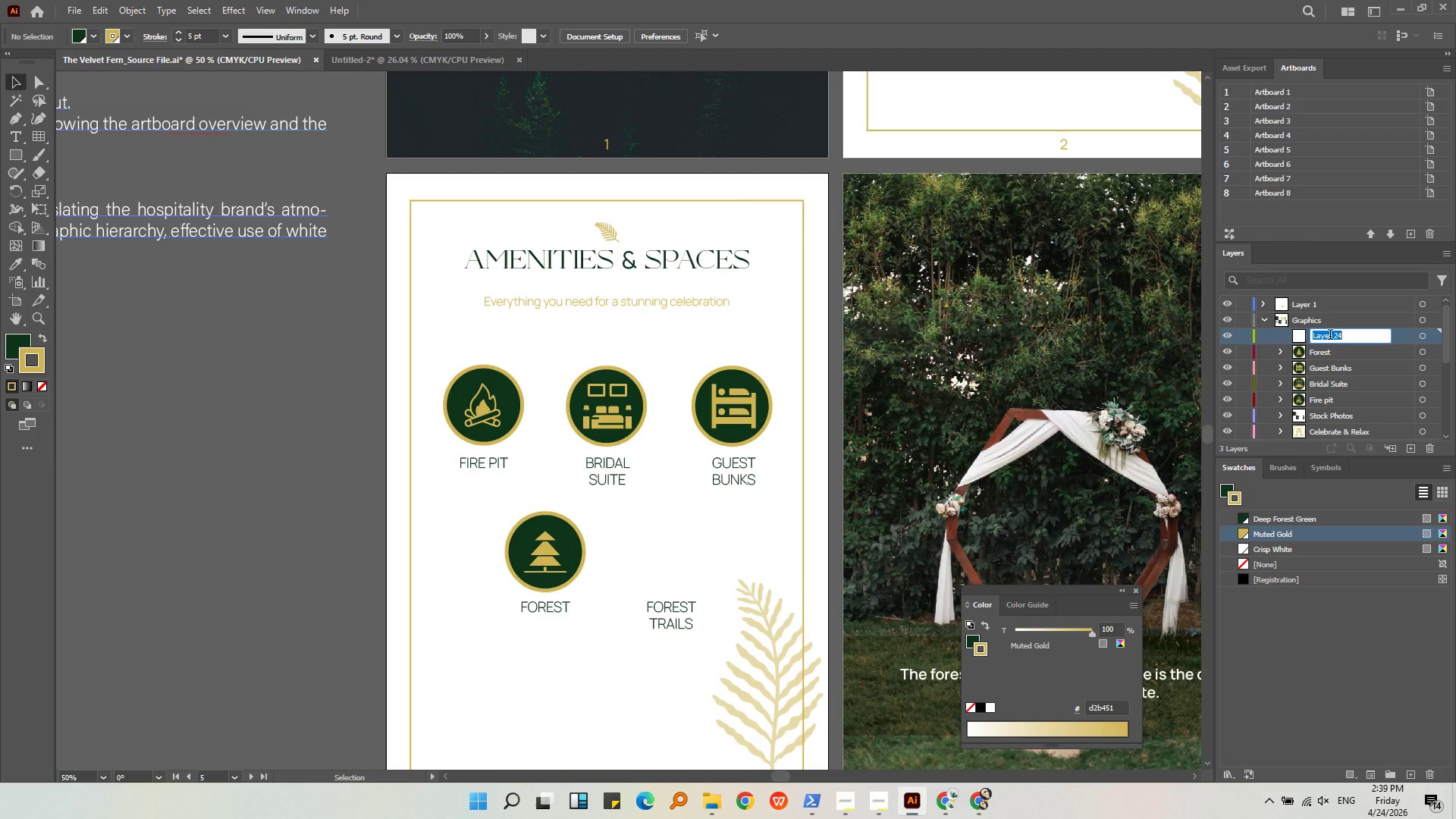 
type(Forest Trails)
 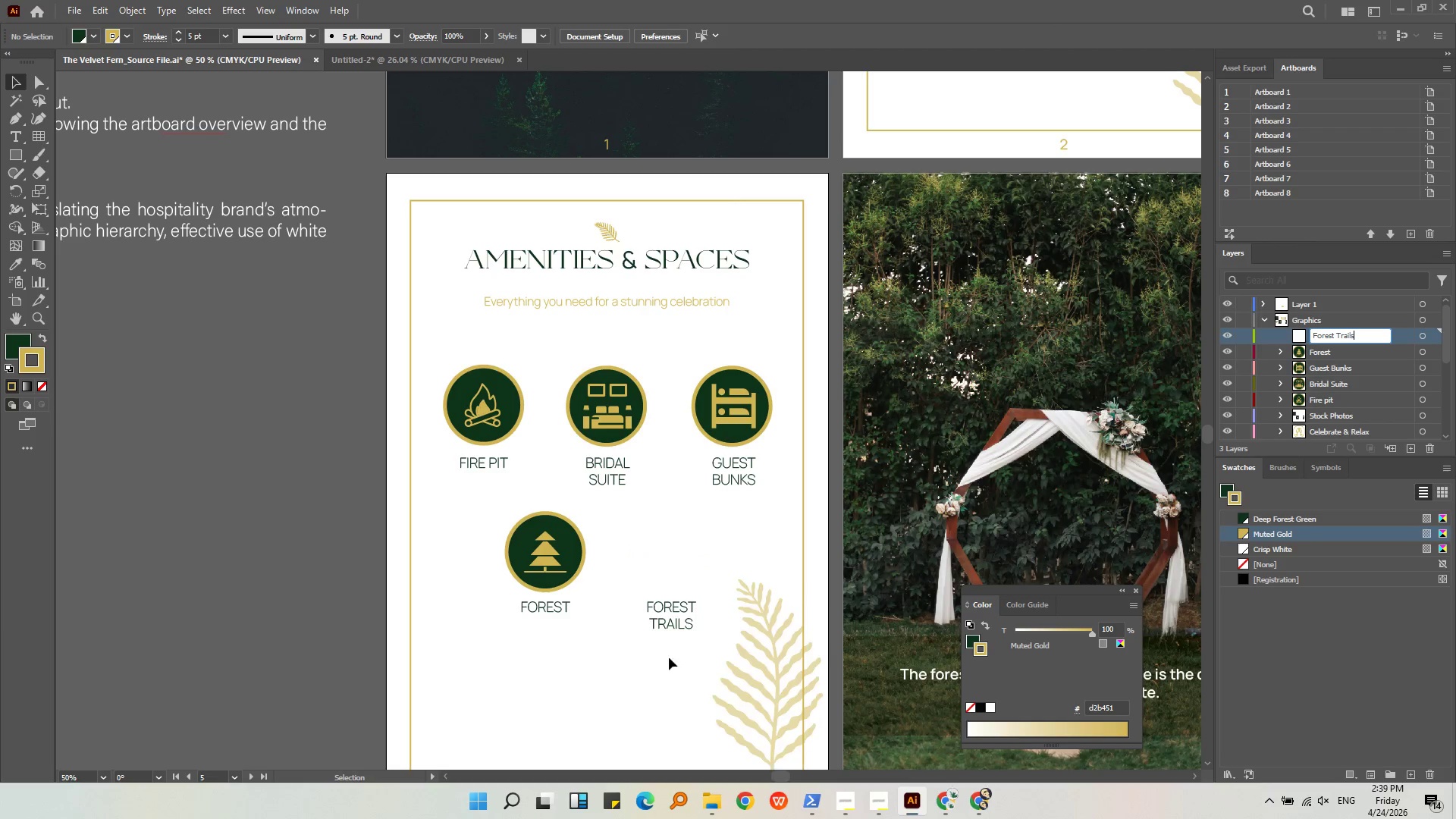 
double_click([689, 533])
 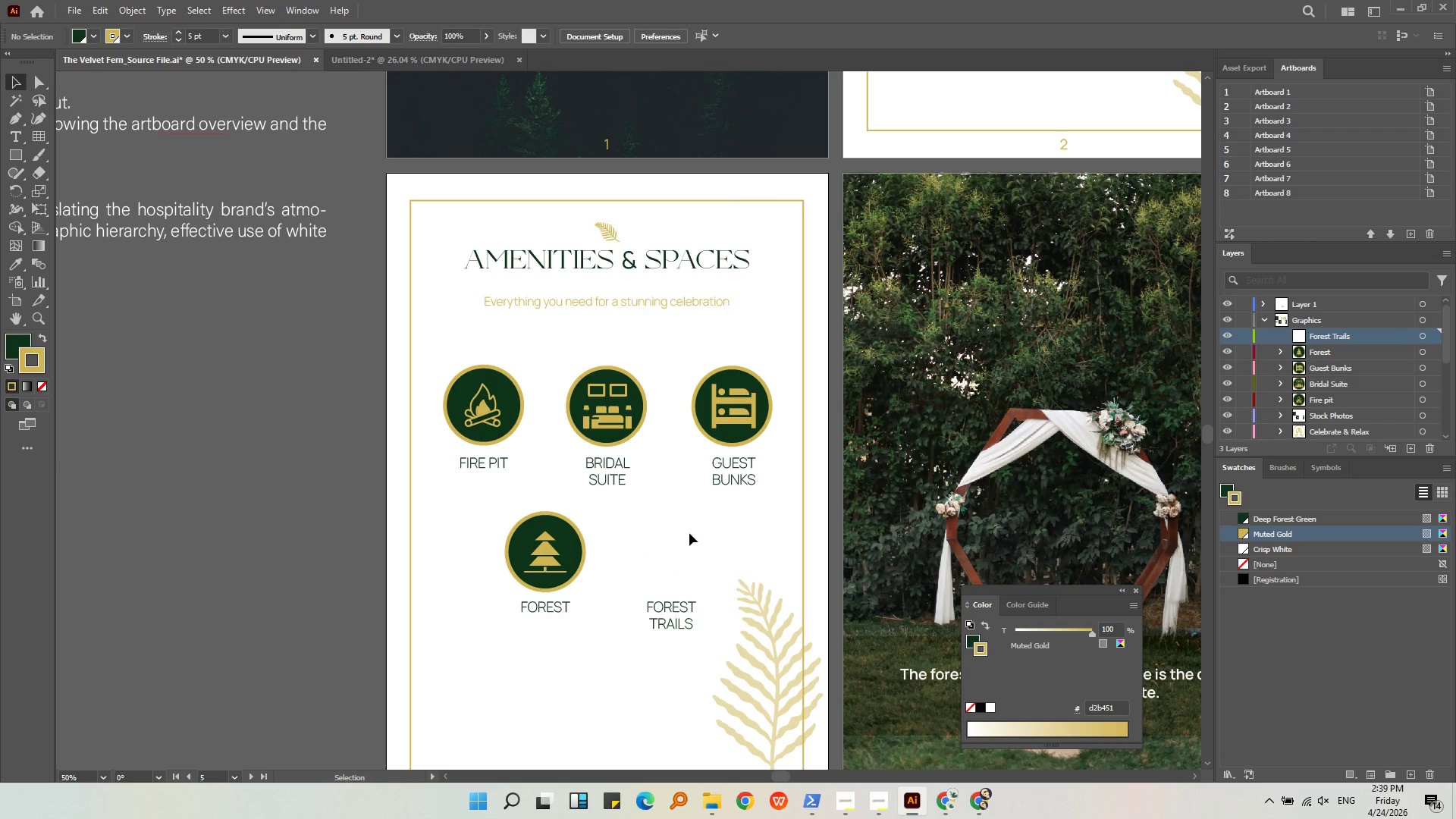 
key(Control+Shift+V)
 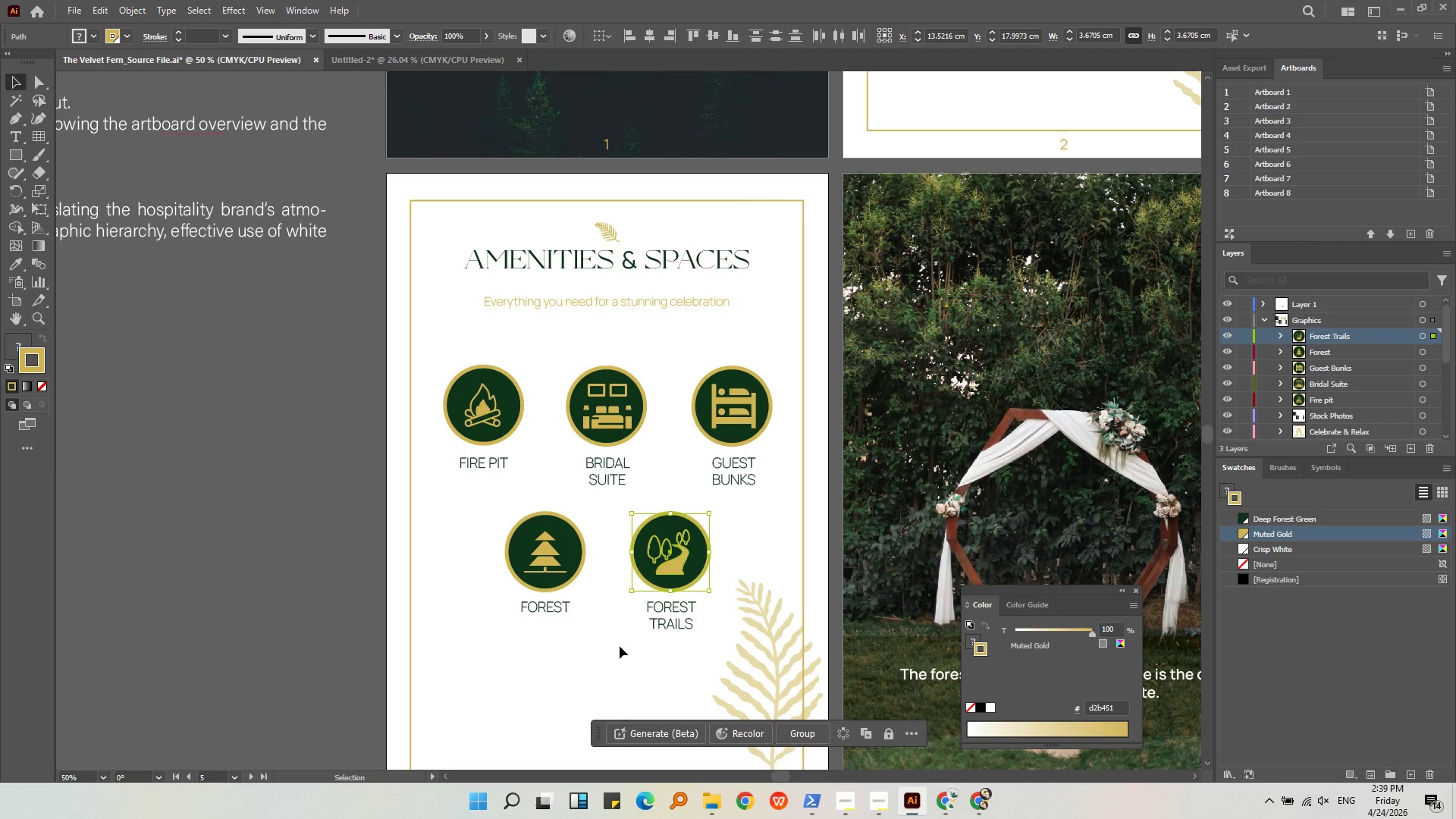 
left_click([620, 647])
 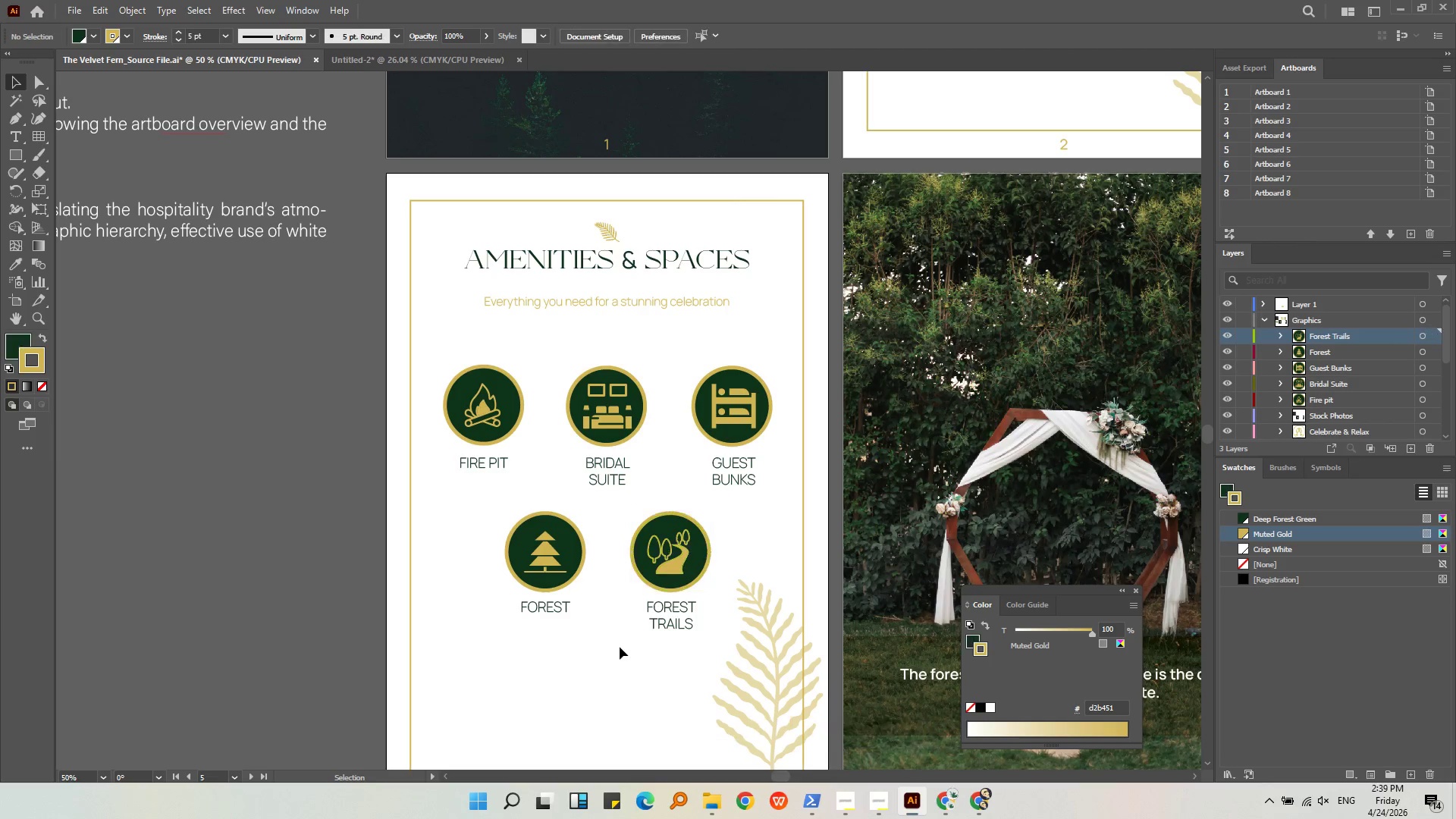 
key(Alt+AltLeft)
 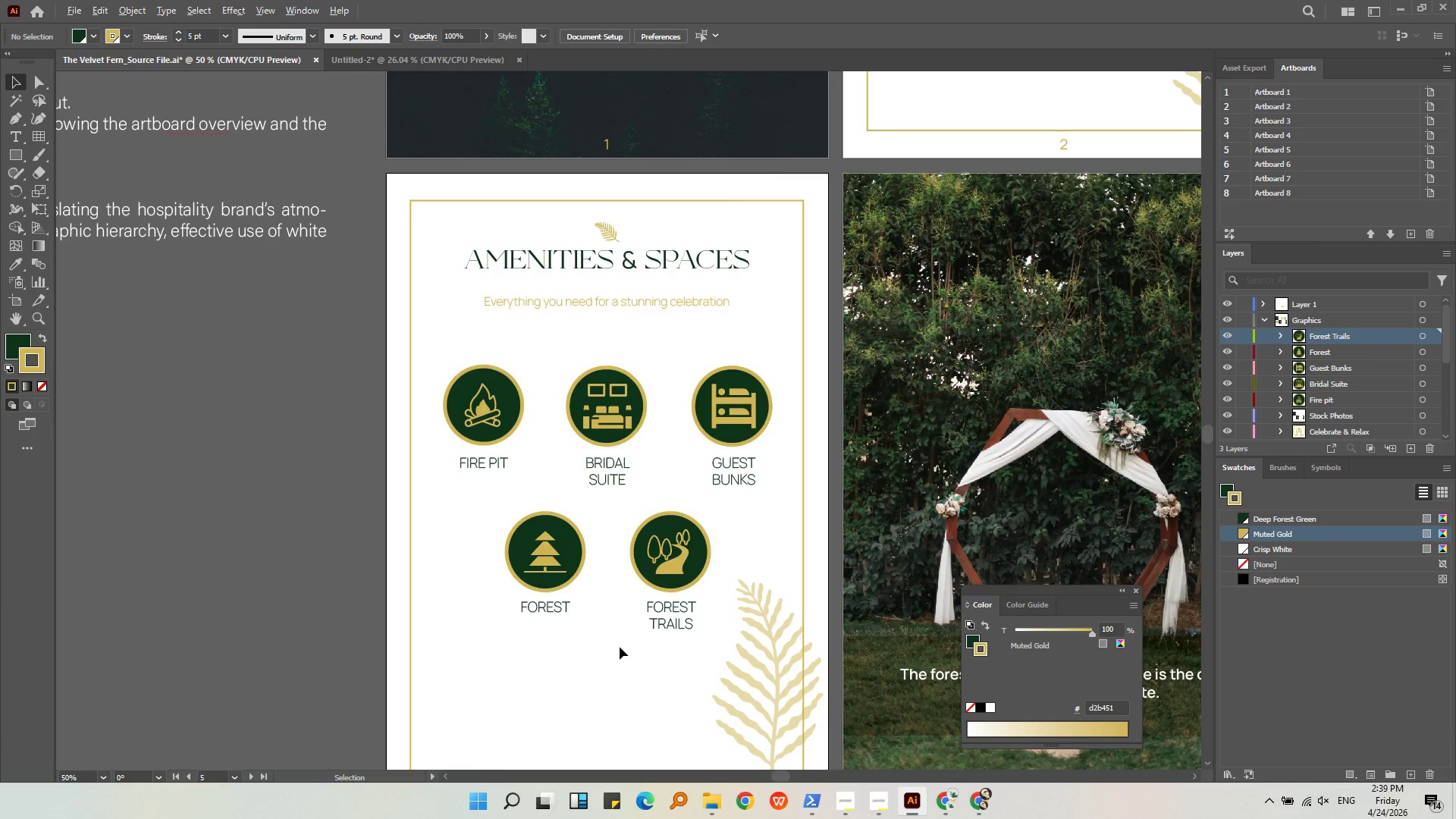 
scroll: coordinate [620, 647], scroll_direction: down, amount: 1.0
 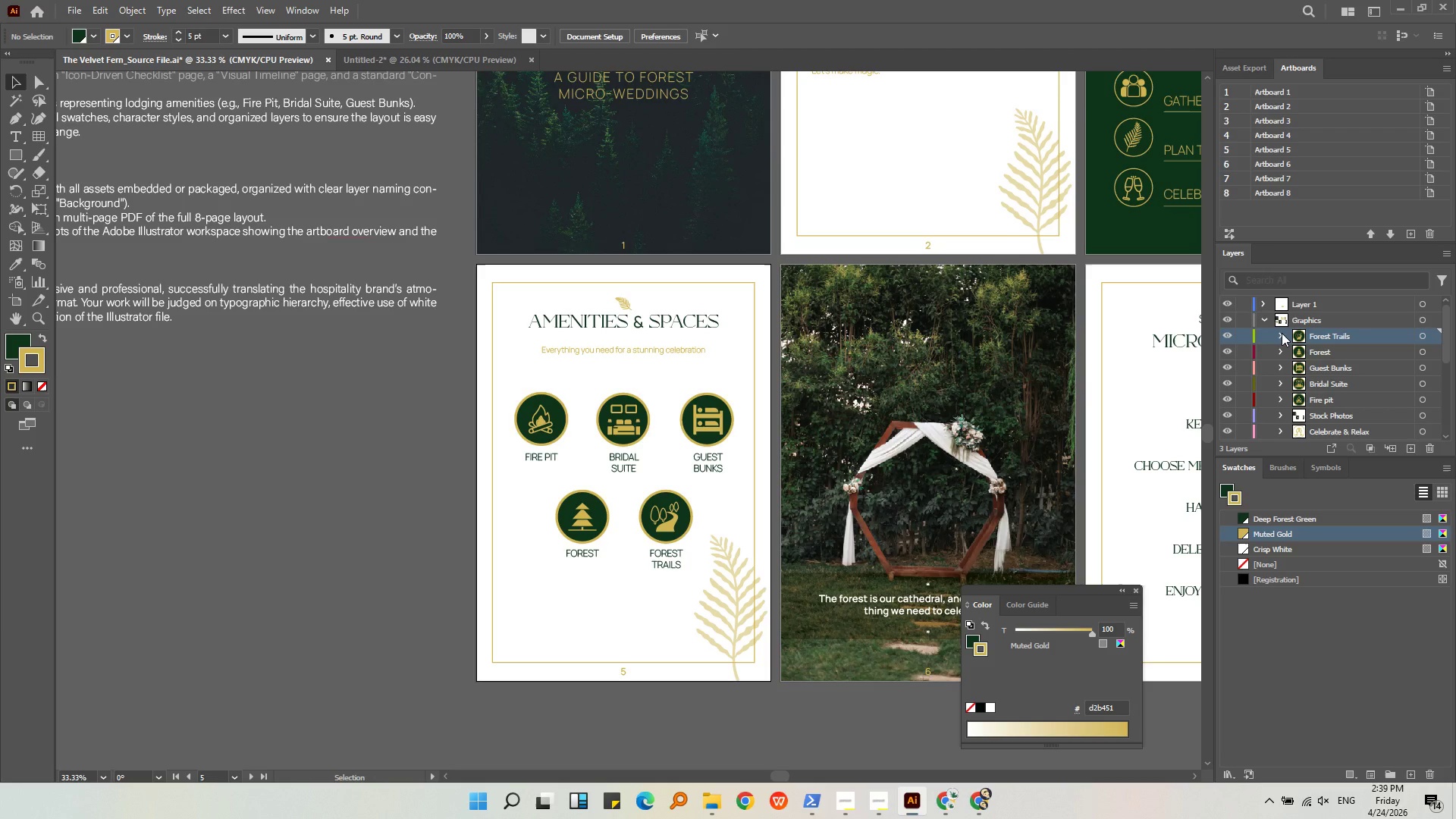 
left_click([1280, 333])
 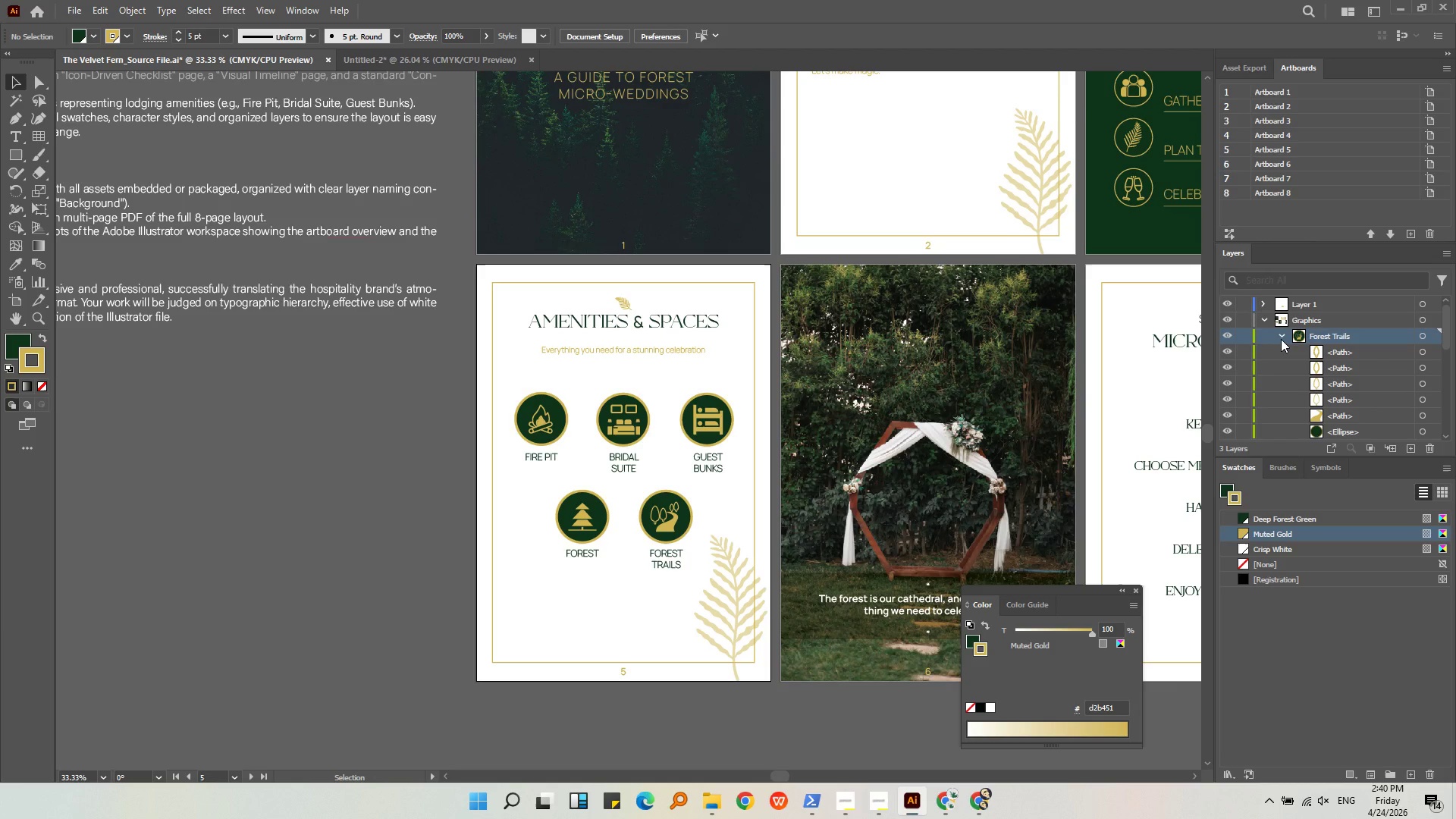 
left_click([1281, 339])
 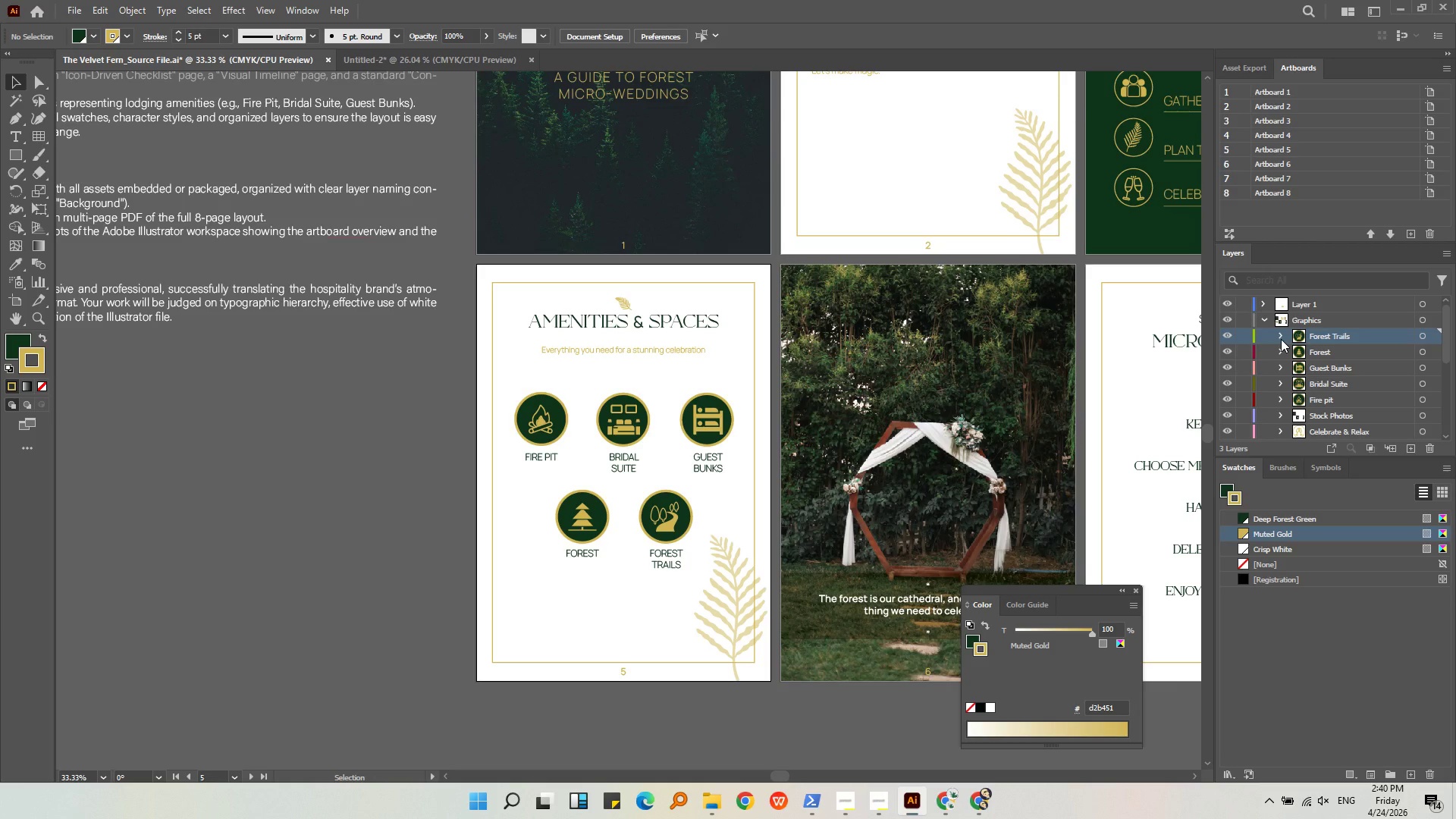 
scroll: coordinate [1281, 339], scroll_direction: down, amount: 1.0
 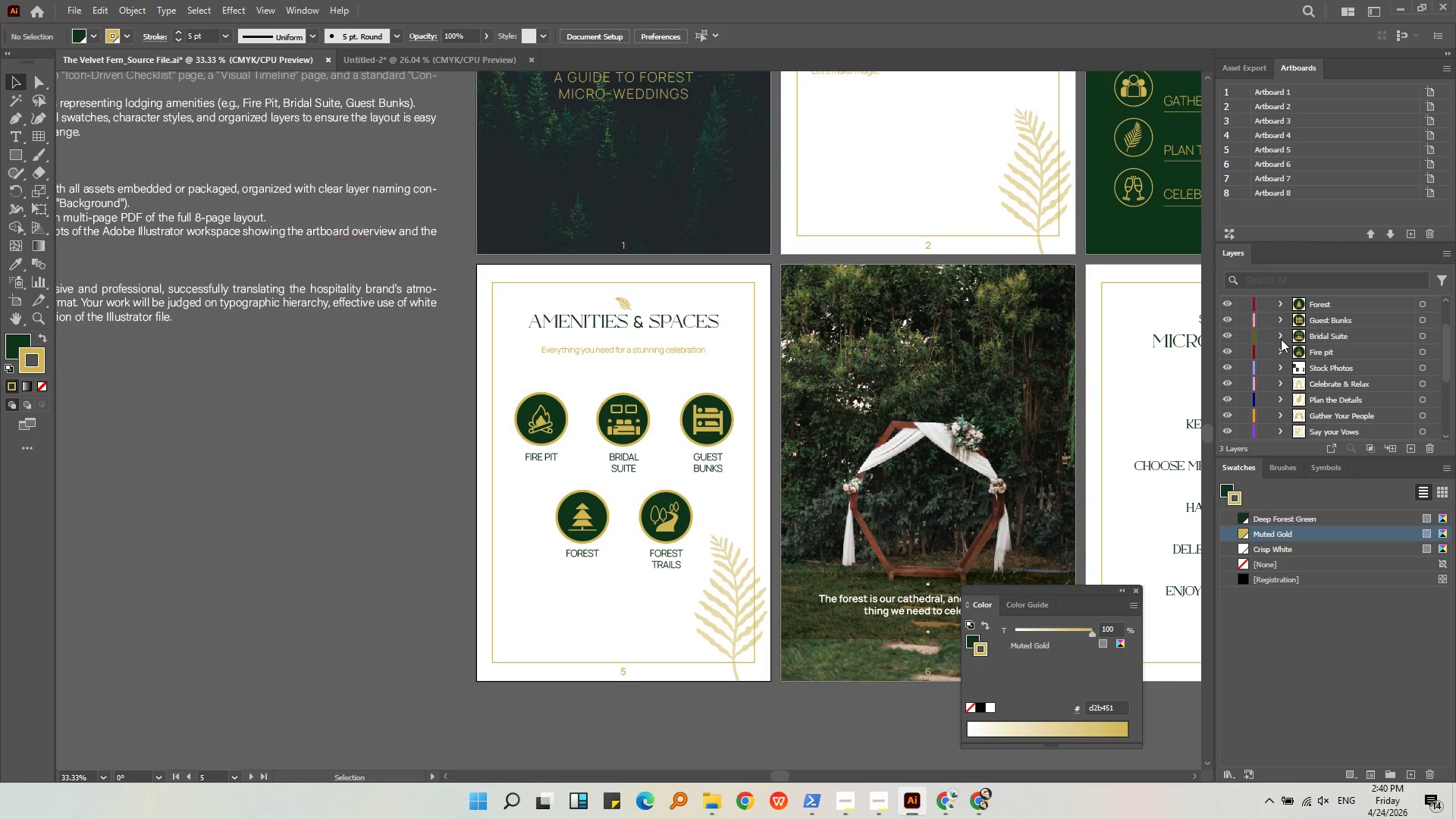 
scroll: coordinate [1281, 339], scroll_direction: up, amount: 1.0
 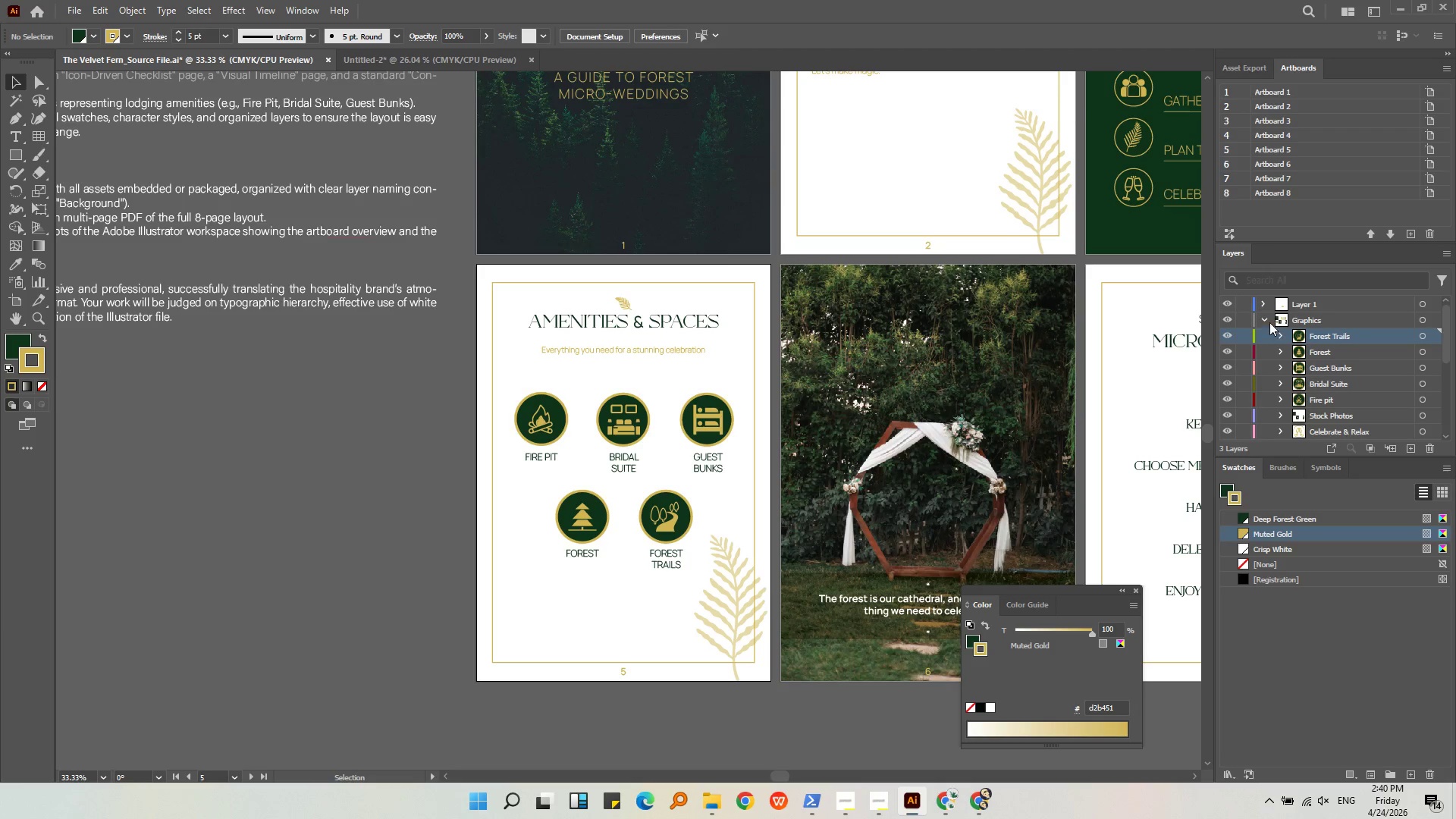 
left_click([1269, 322])
 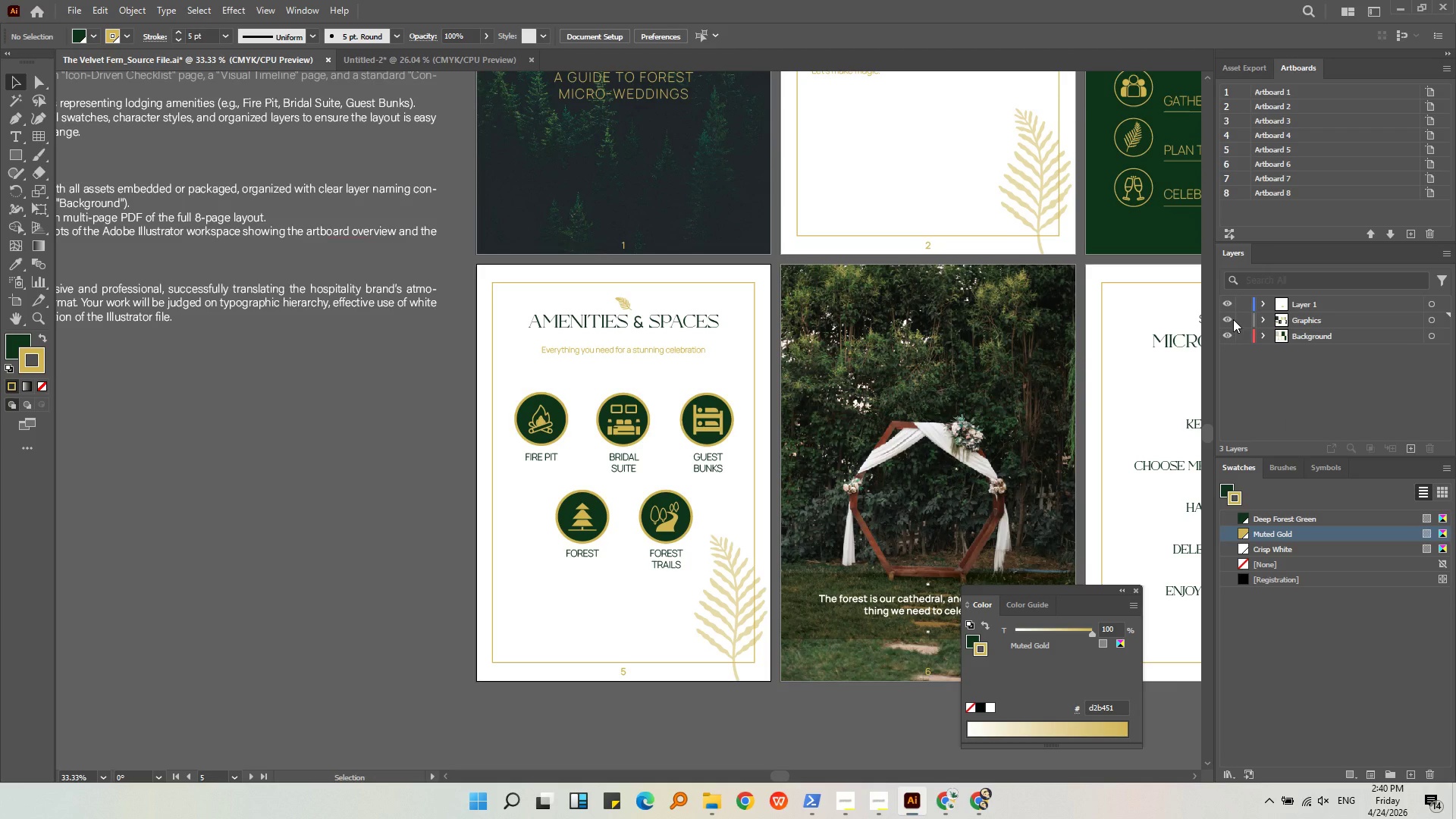 
double_click([1229, 319])
 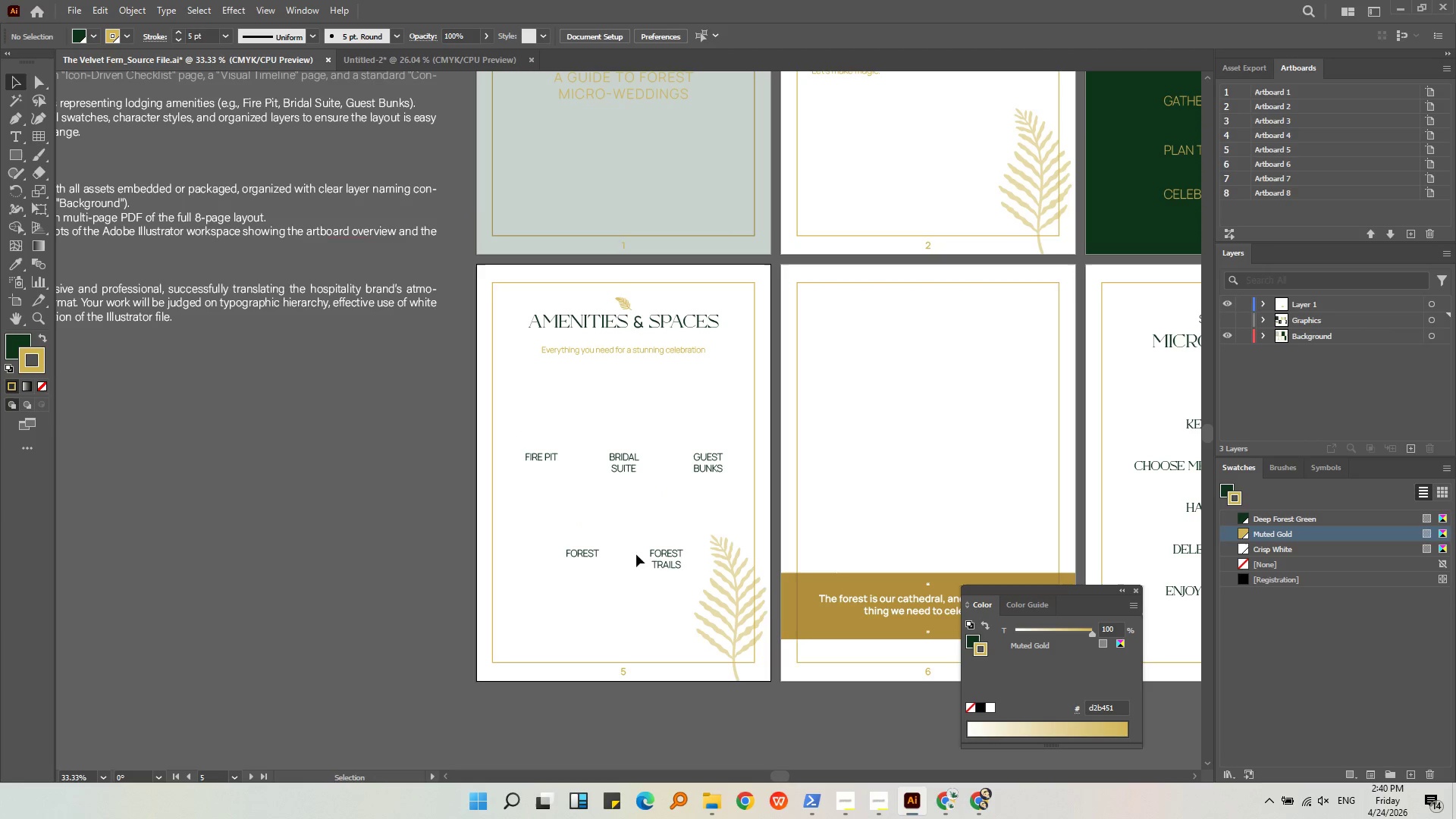 
hold_key(key=AltLeft, duration=0.7)
scroll: coordinate [571, 582], scroll_direction: down, amount: 2.0
 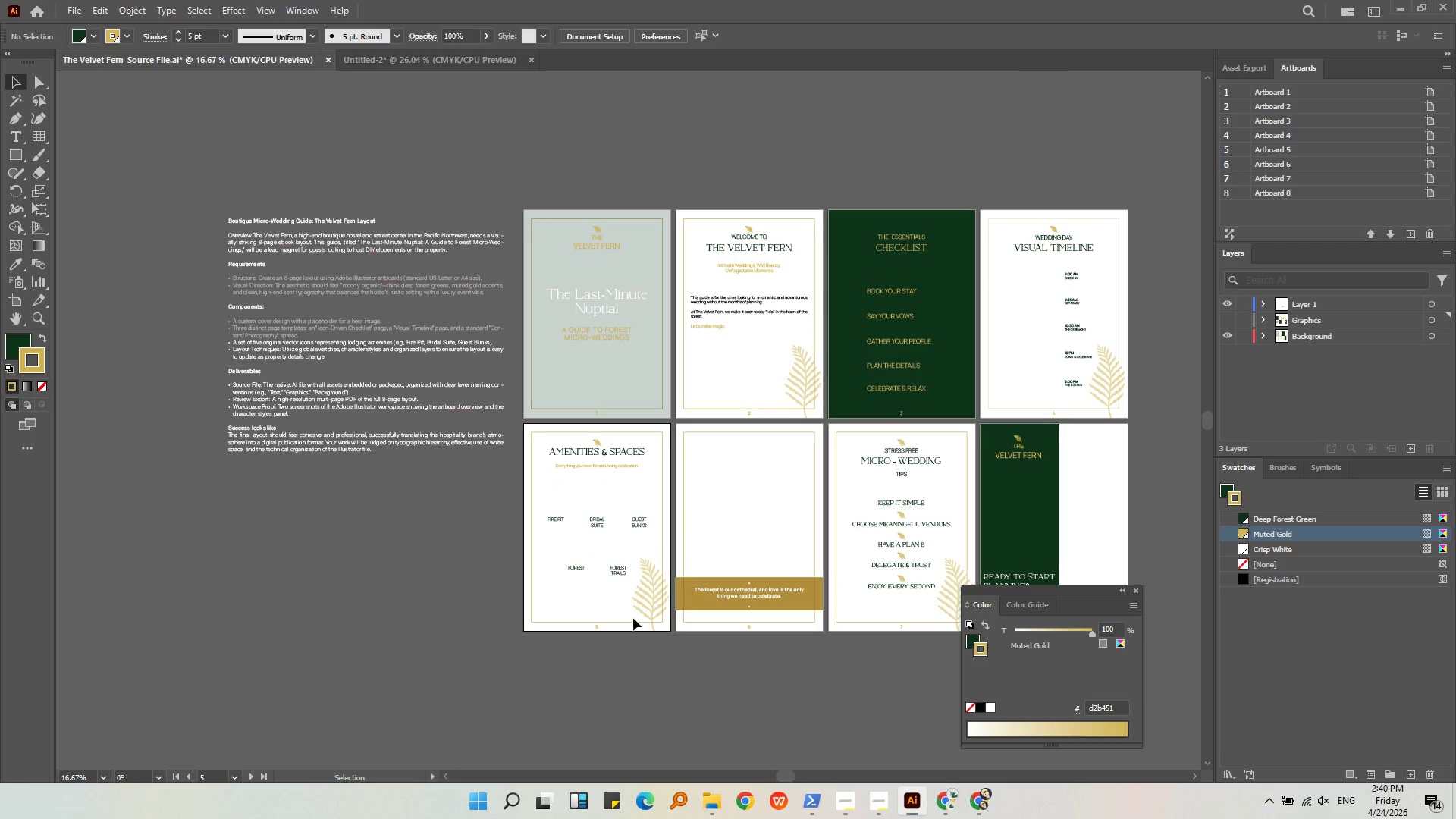 
mouse_move([1231, 336])
 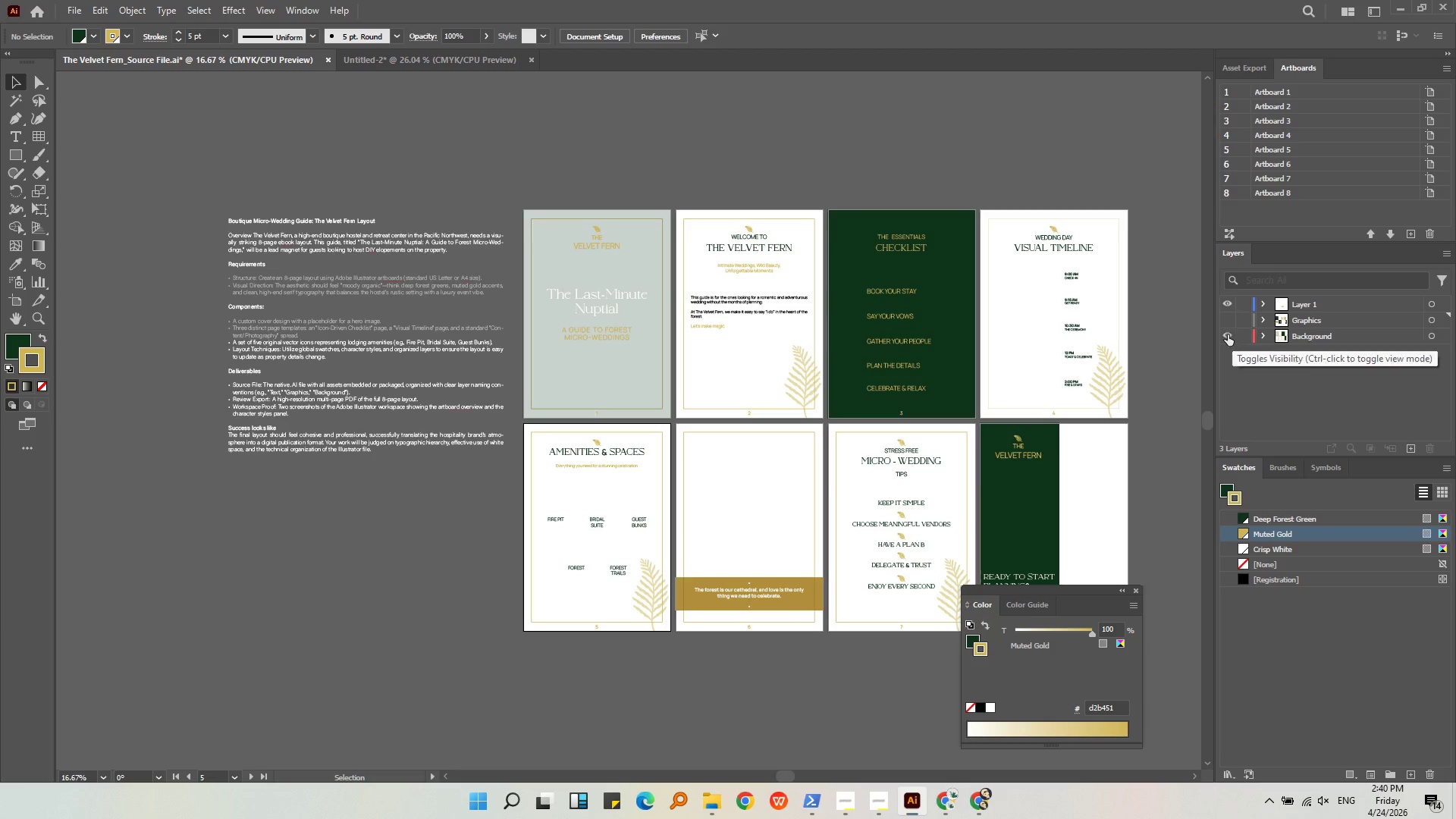 
left_click([1228, 334])
 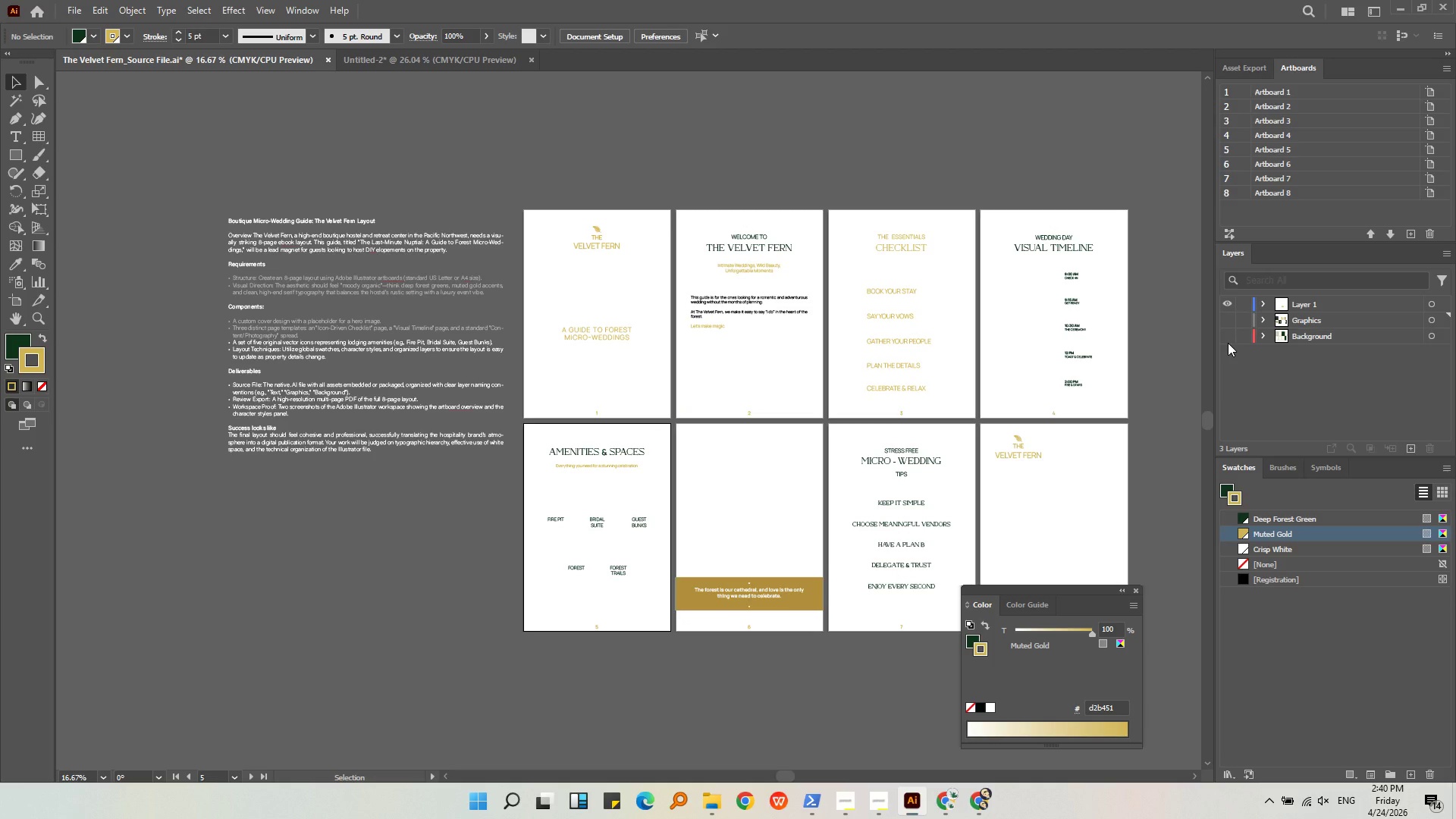 
wait(7.06)
 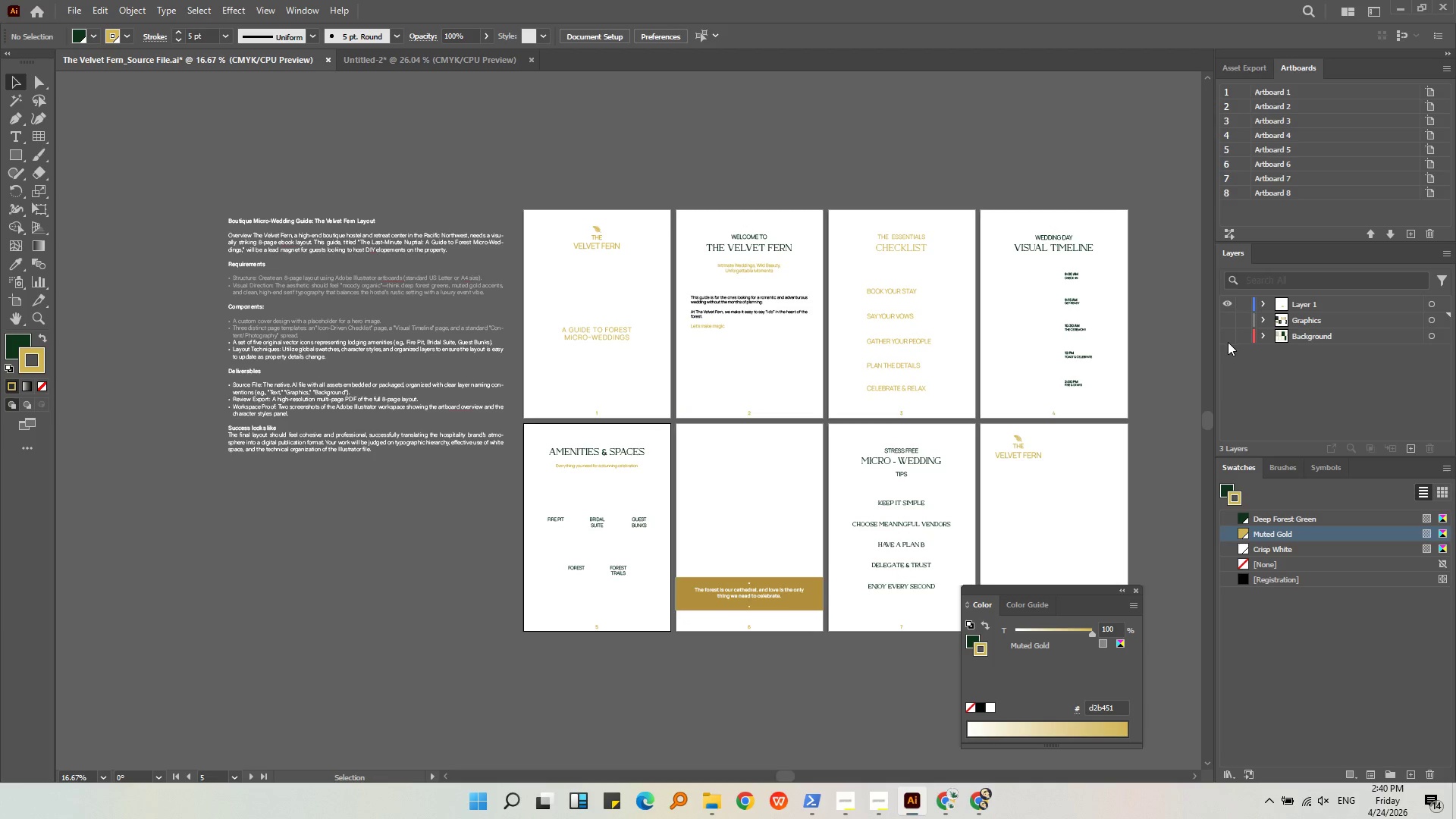 
double_click([1333, 313])
 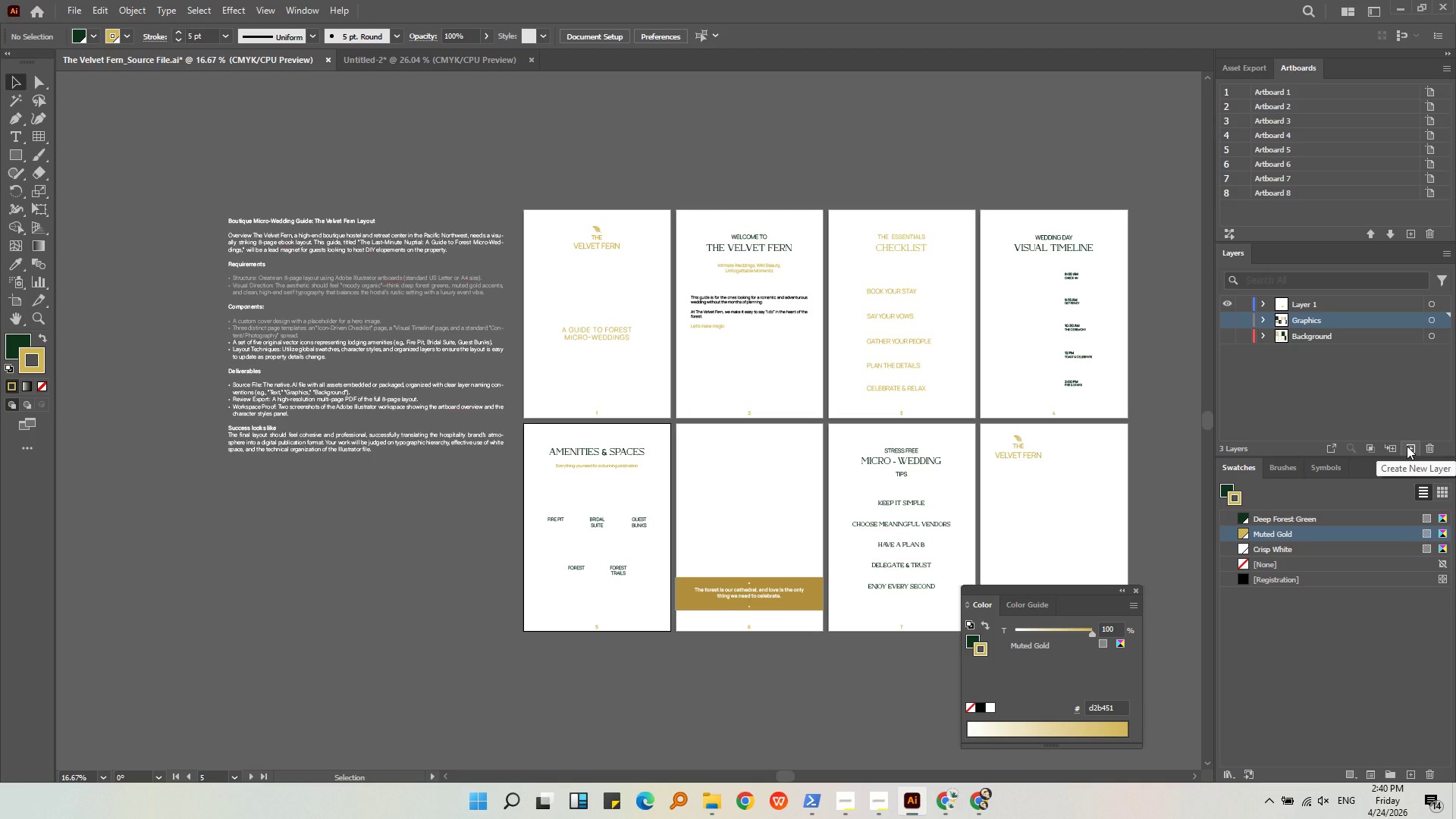 
left_click([1407, 446])
 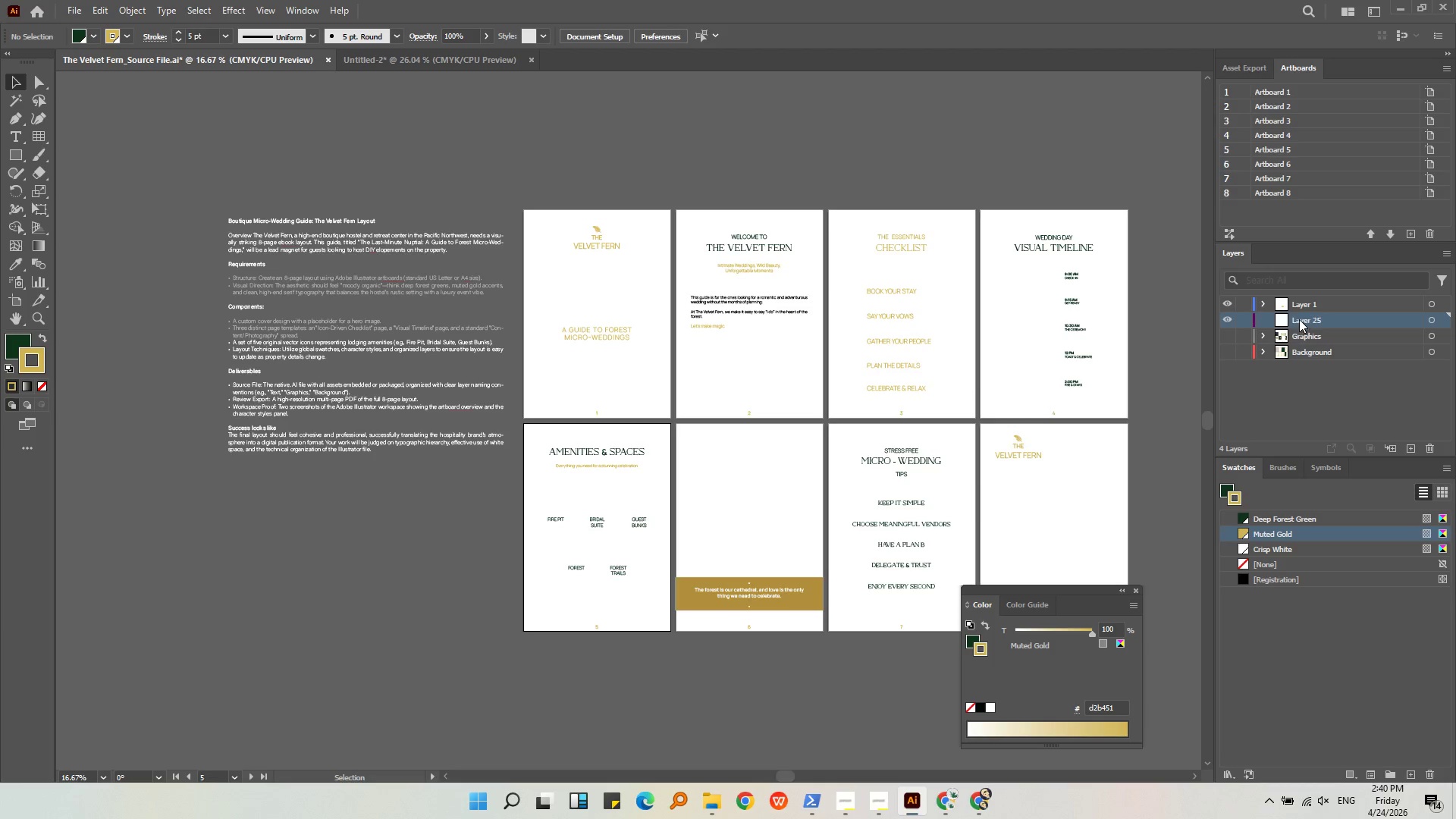 
double_click([1301, 319])
 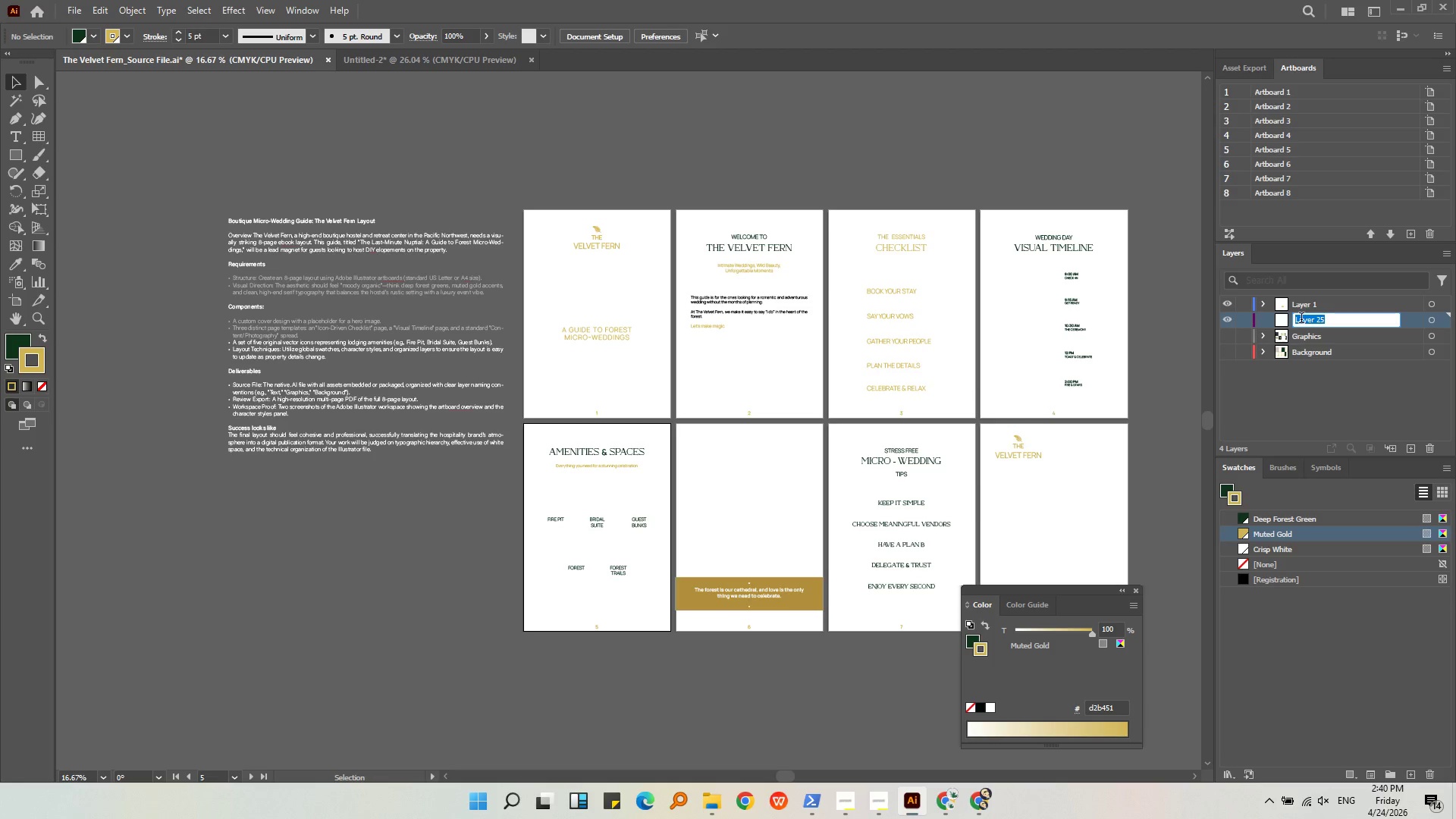 
type(Typography)
 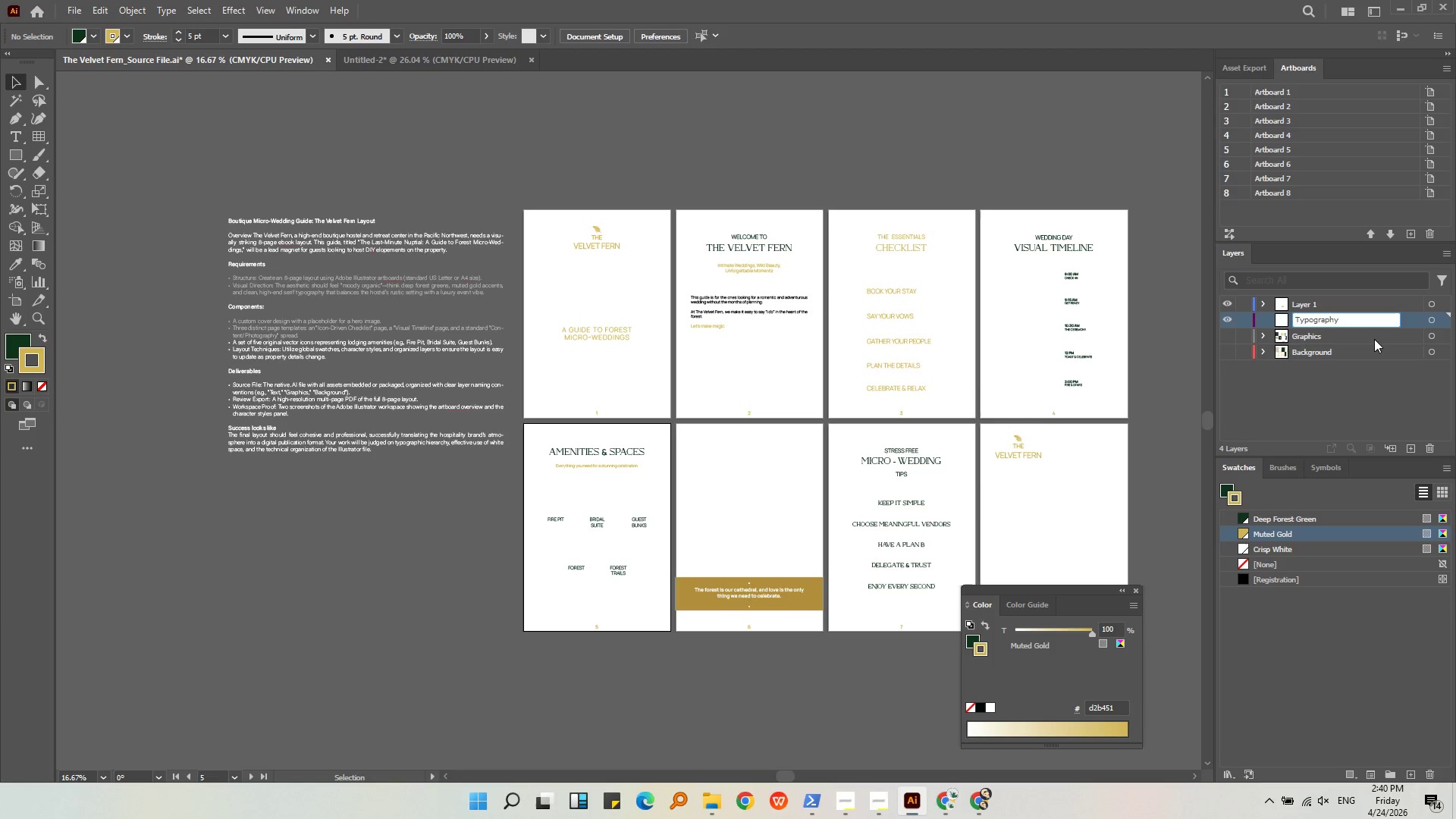 
left_click([1371, 394])
 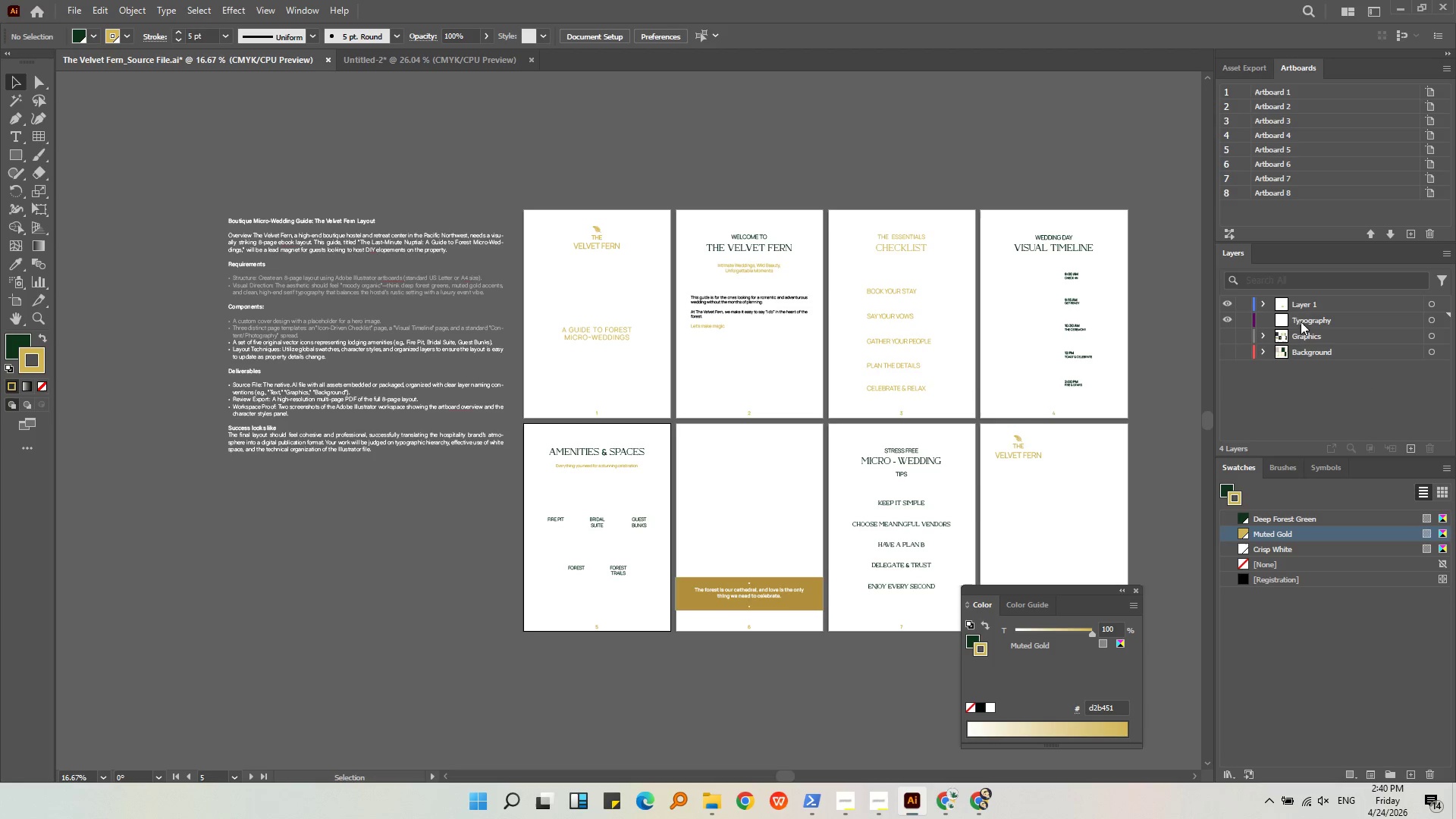 
left_click([1301, 317])
 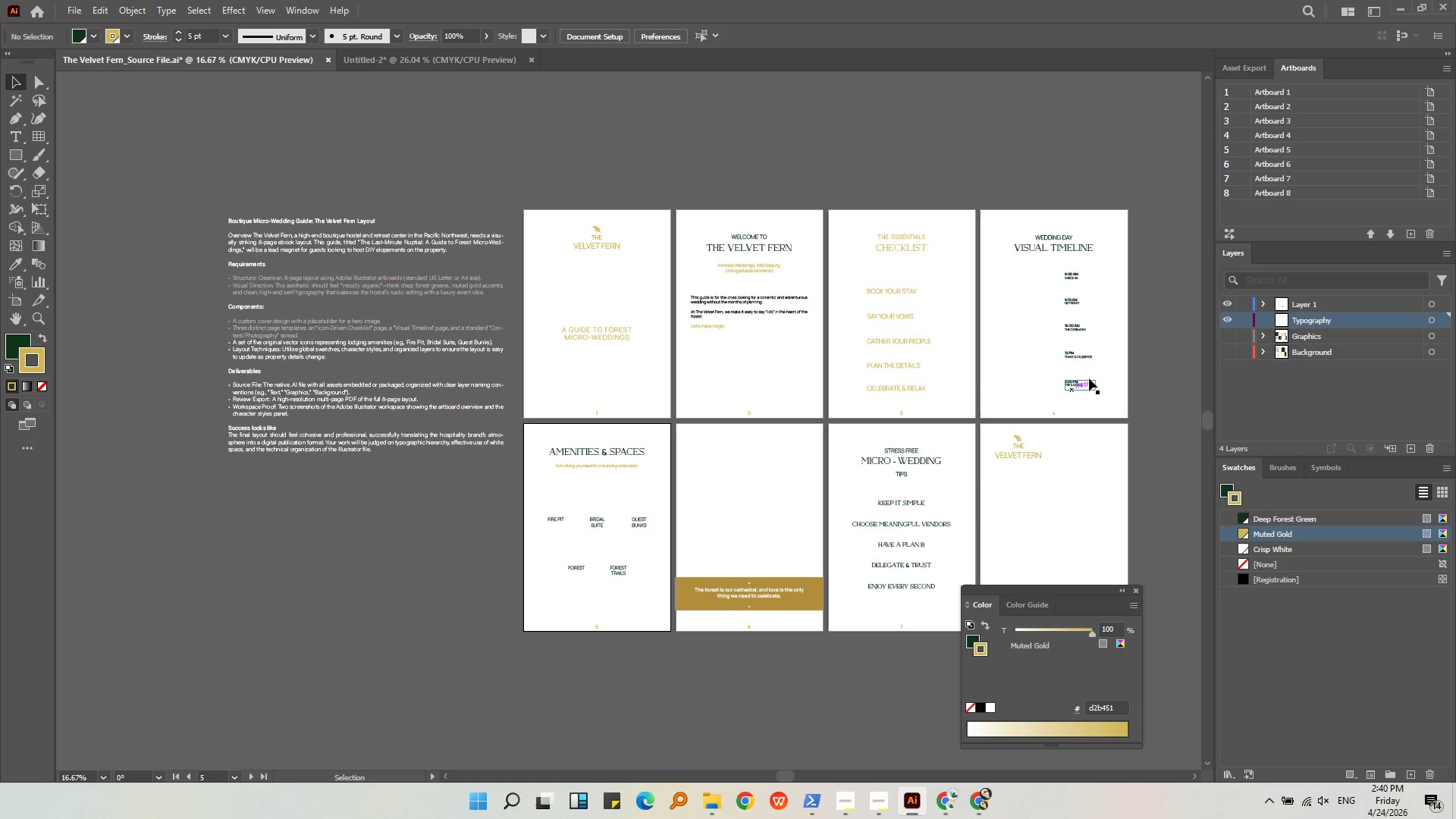 
left_click([1150, 466])
 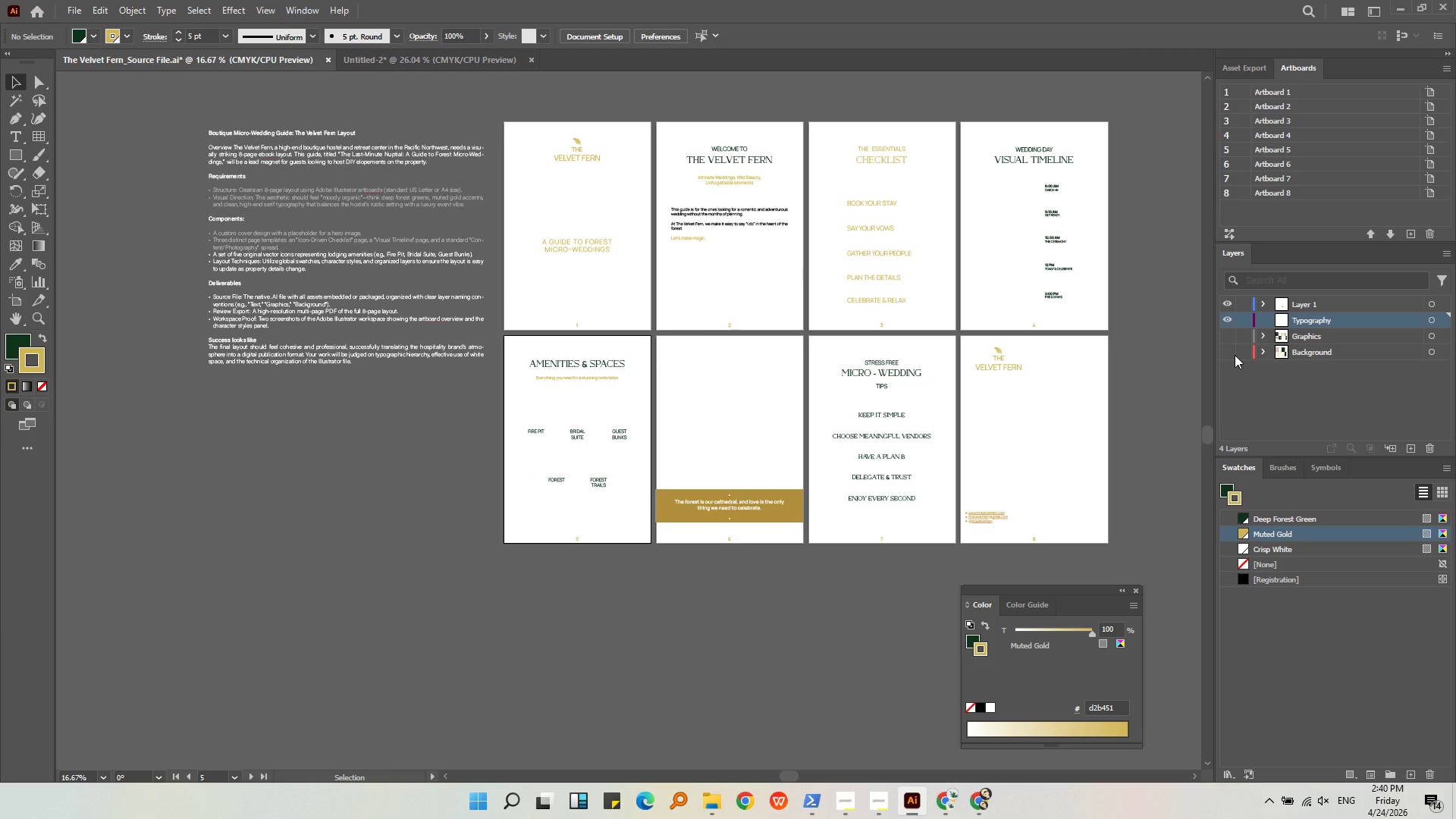 
double_click([1246, 340])
 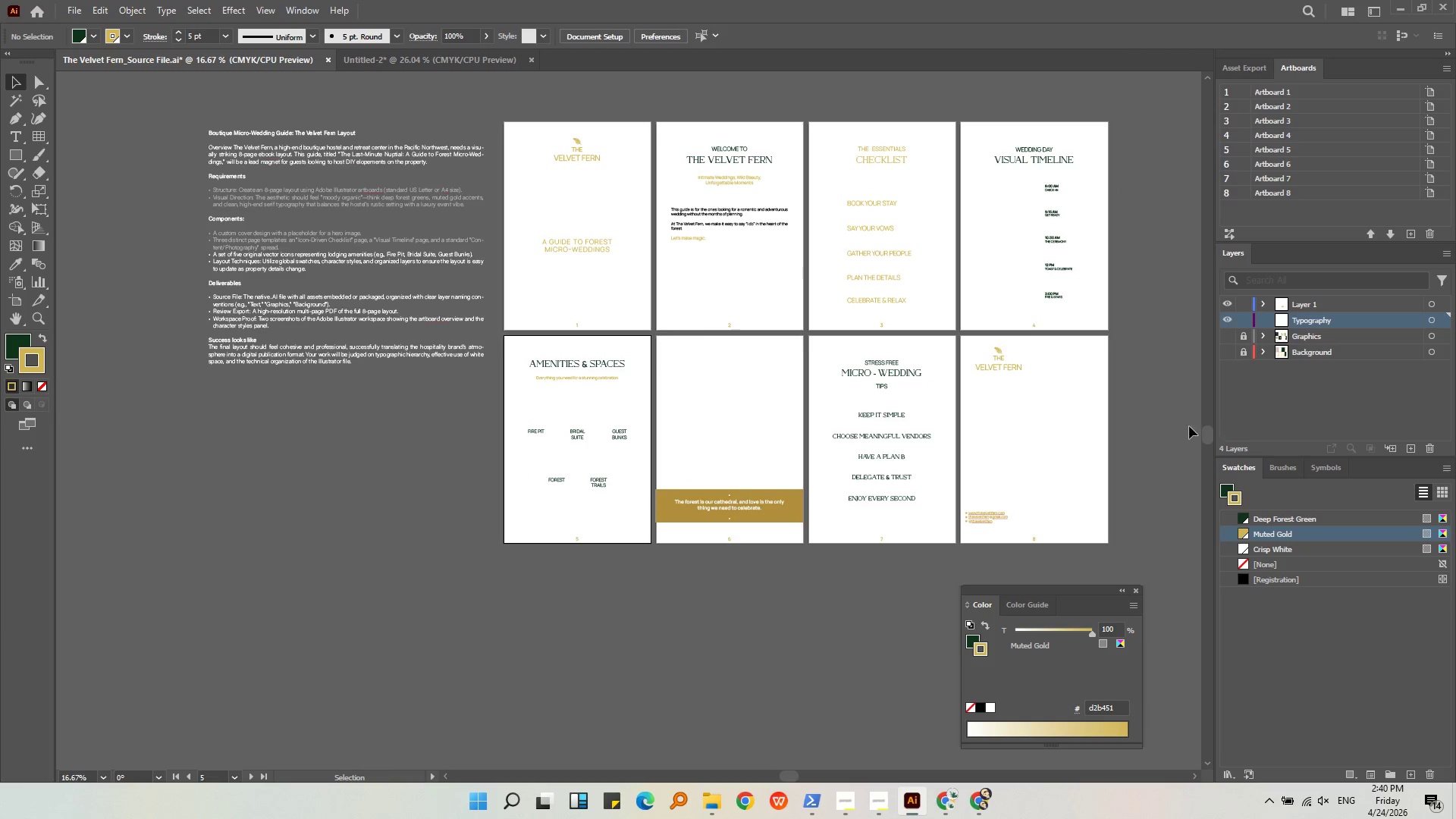 
left_click([1157, 426])
 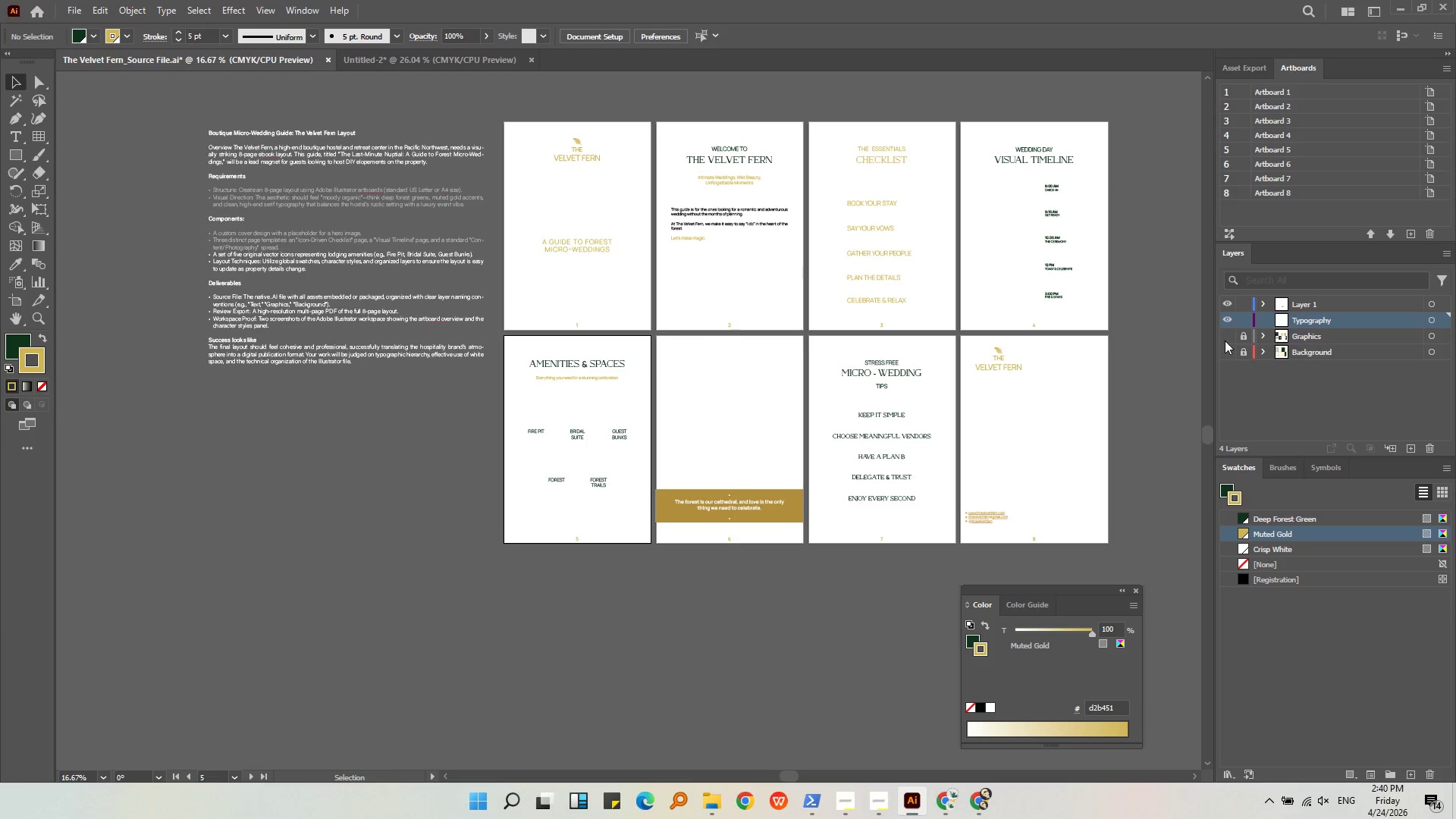 
left_click([1230, 303])
 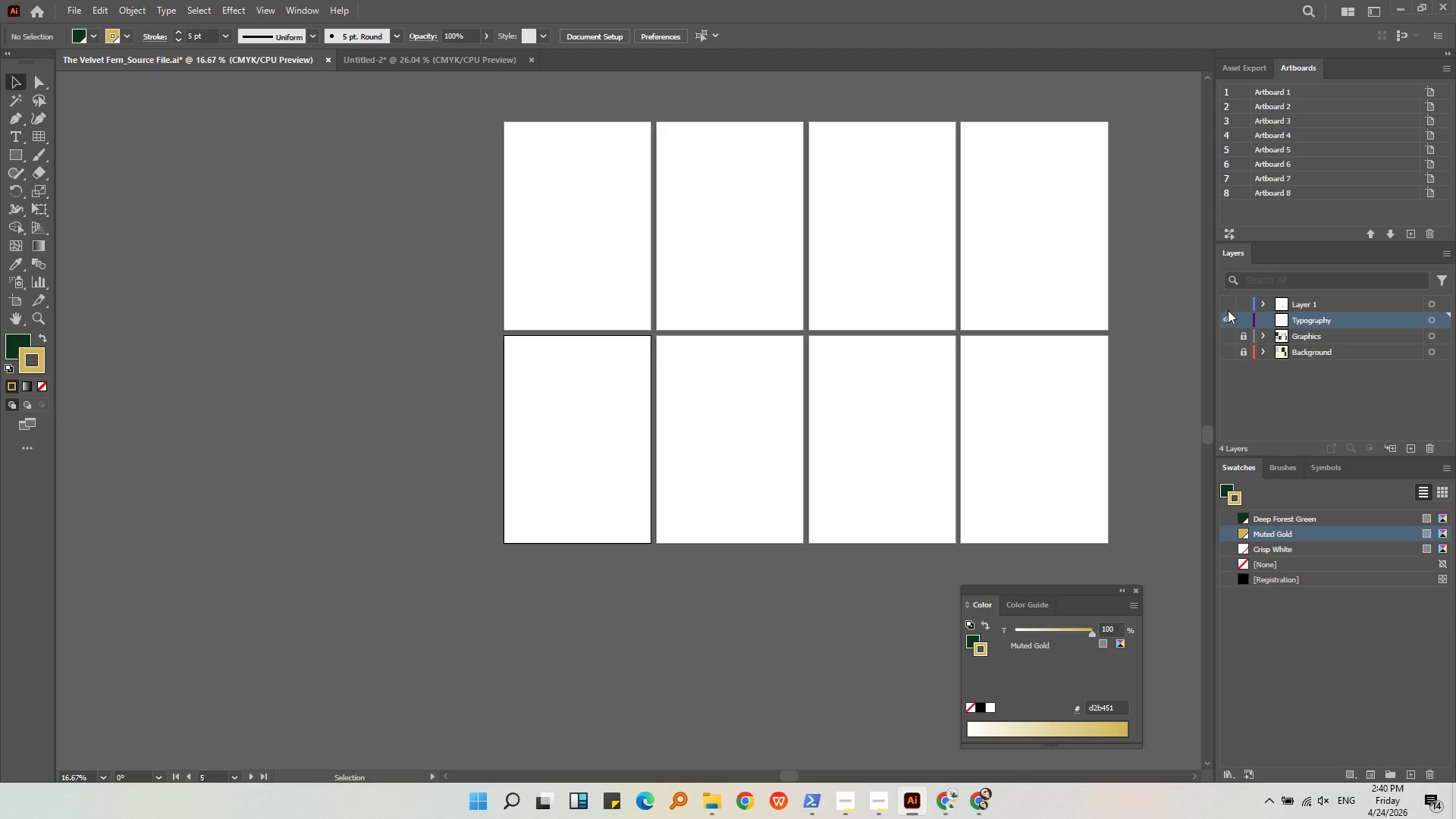 
left_click([1230, 304])
 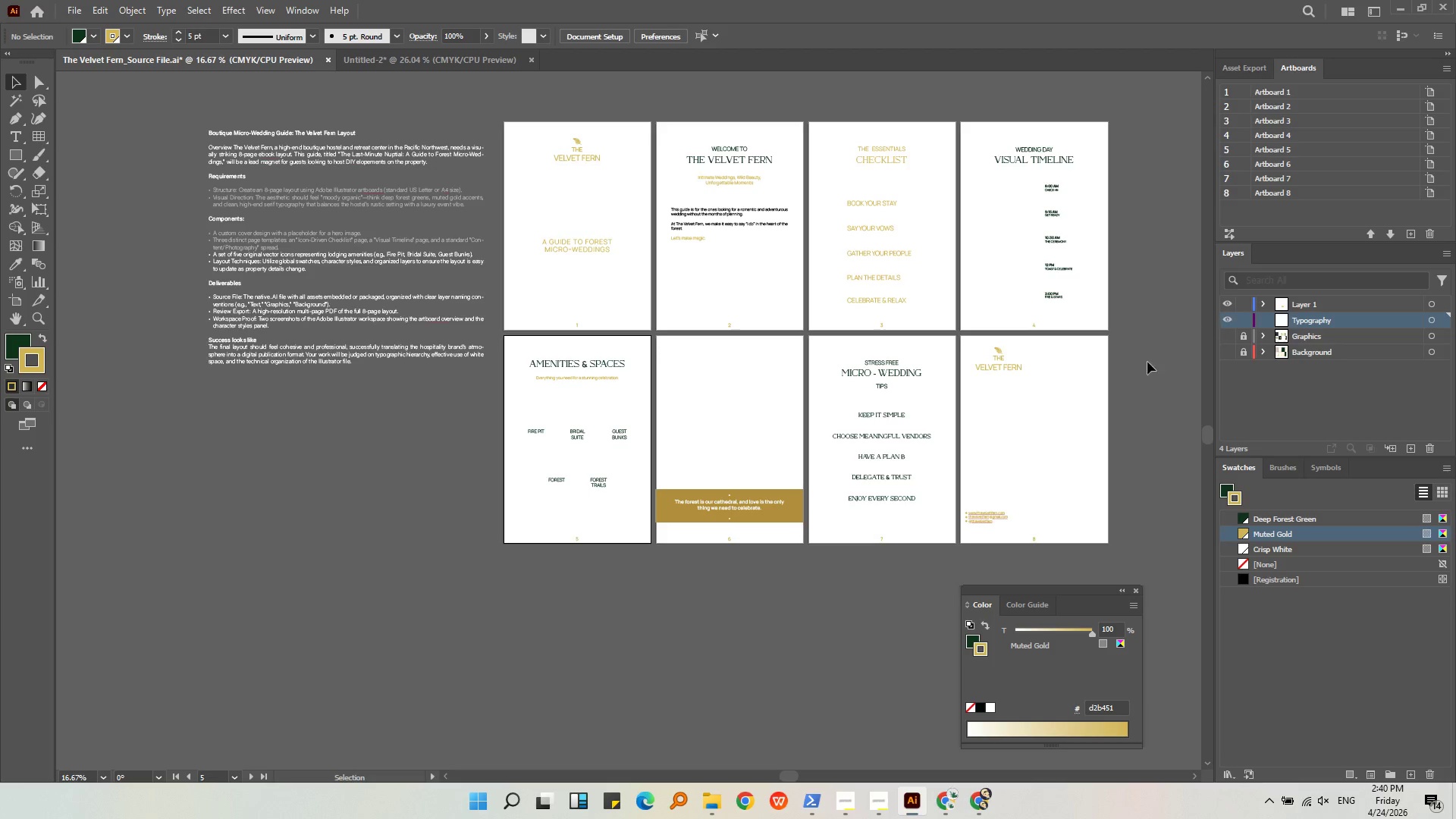 
left_click([1123, 380])
 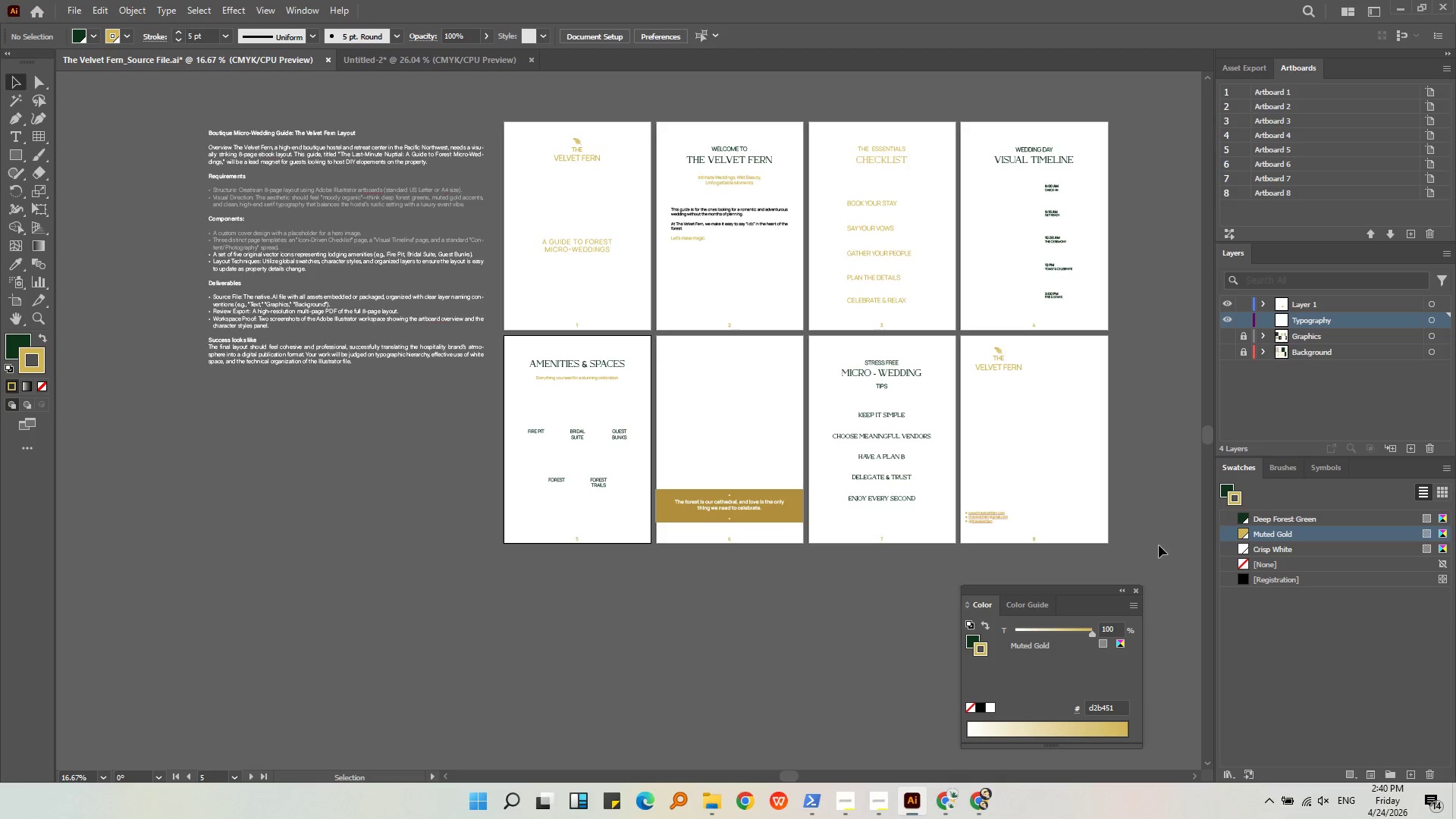 
left_click_drag(start_coordinate=[1155, 548], to_coordinate=[518, 109])
 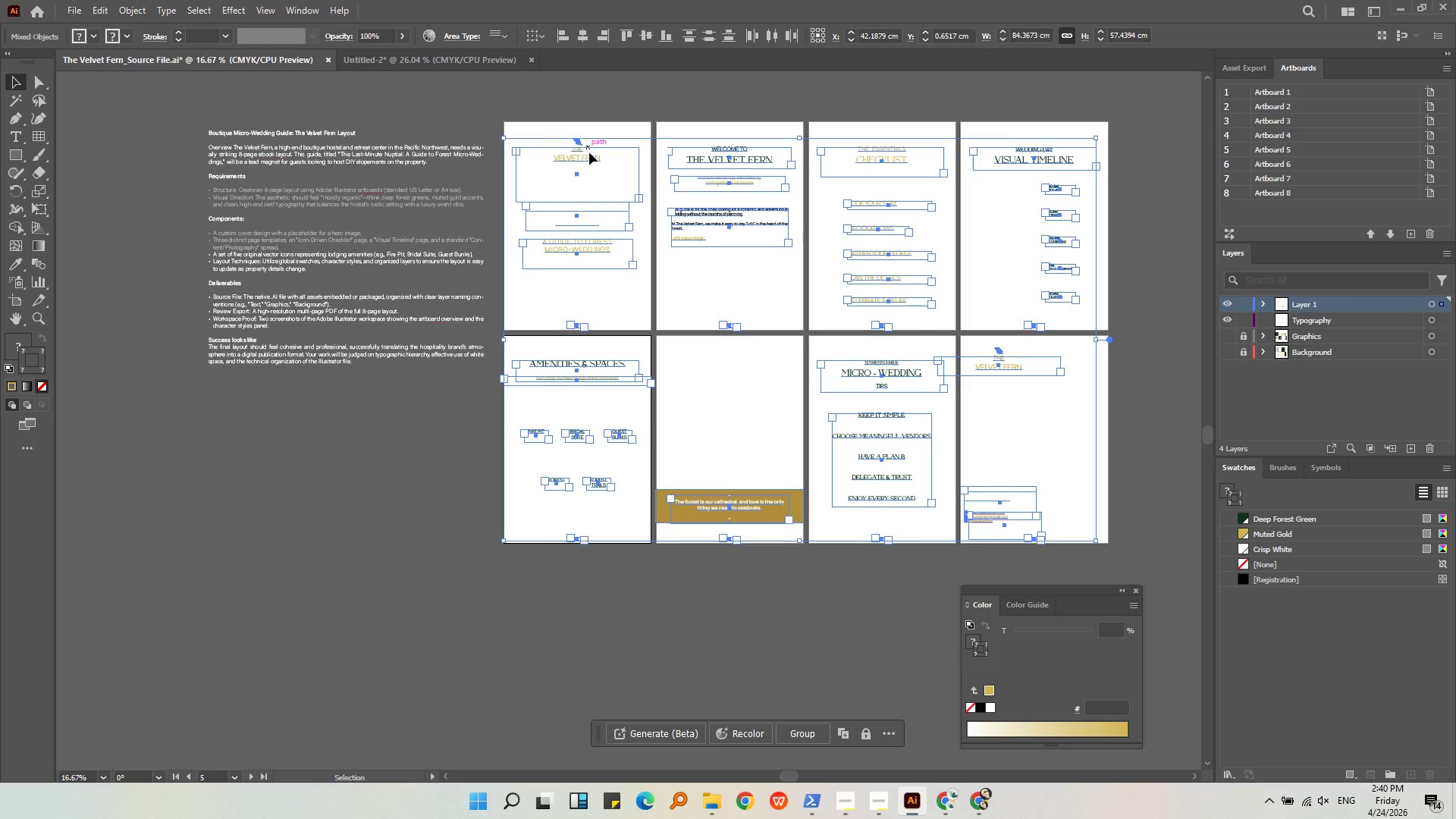 
hold_key(key=ShiftLeft, duration=0.58)
left_click([587, 155])
 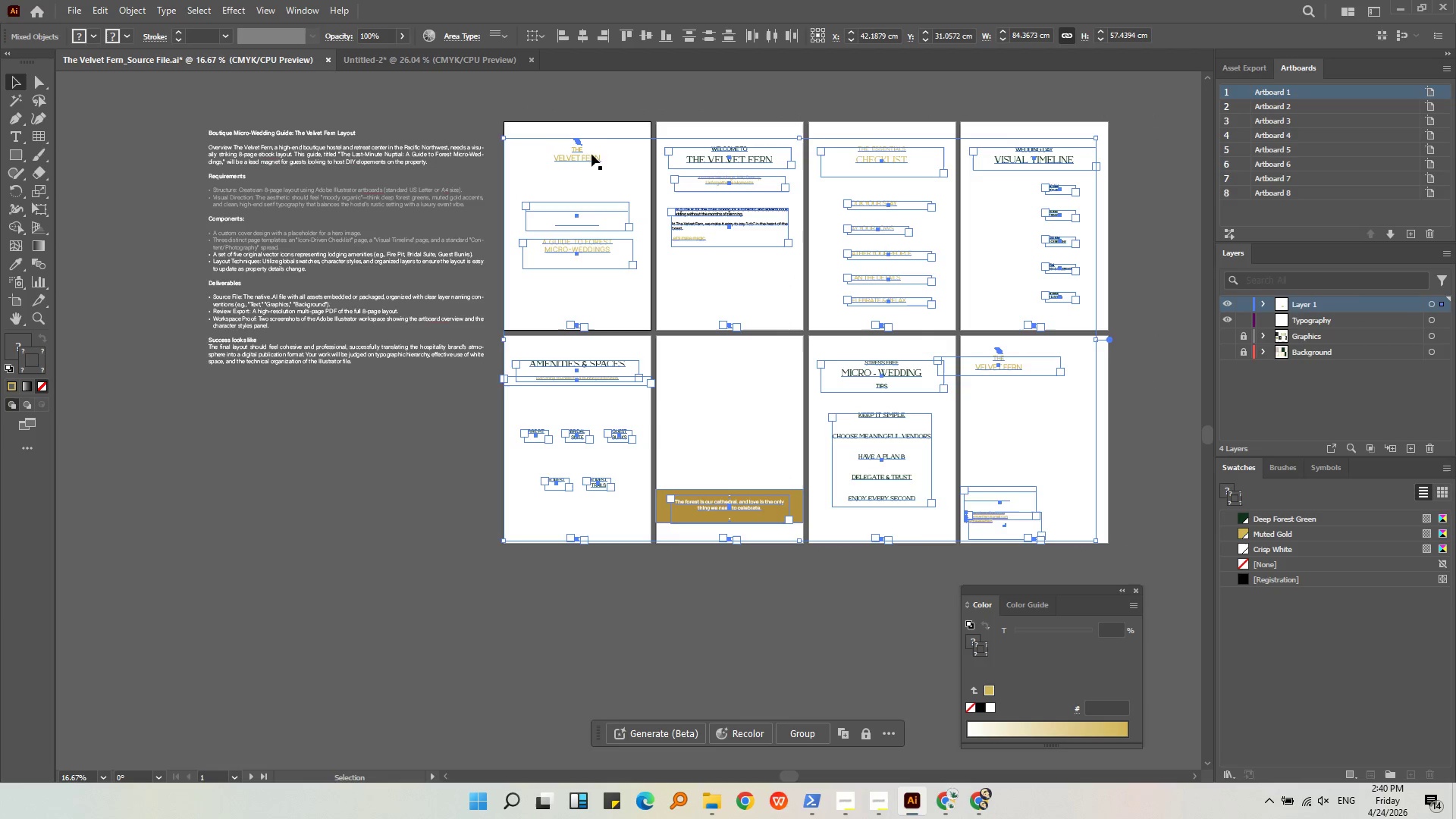 
hold_key(key=ShiftLeft, duration=0.7)
left_click([576, 140])
 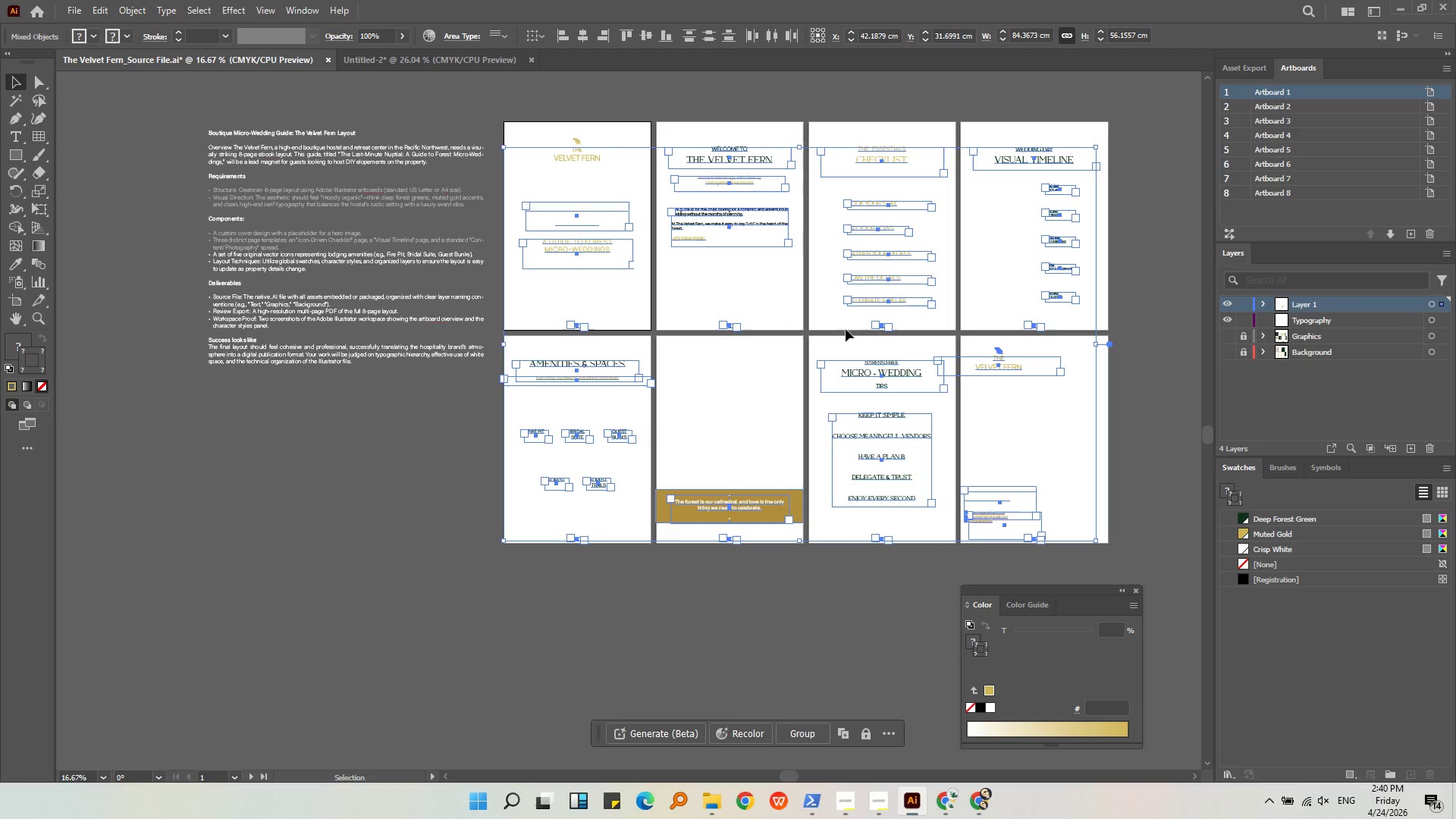 
key(Alt+AltLeft)
 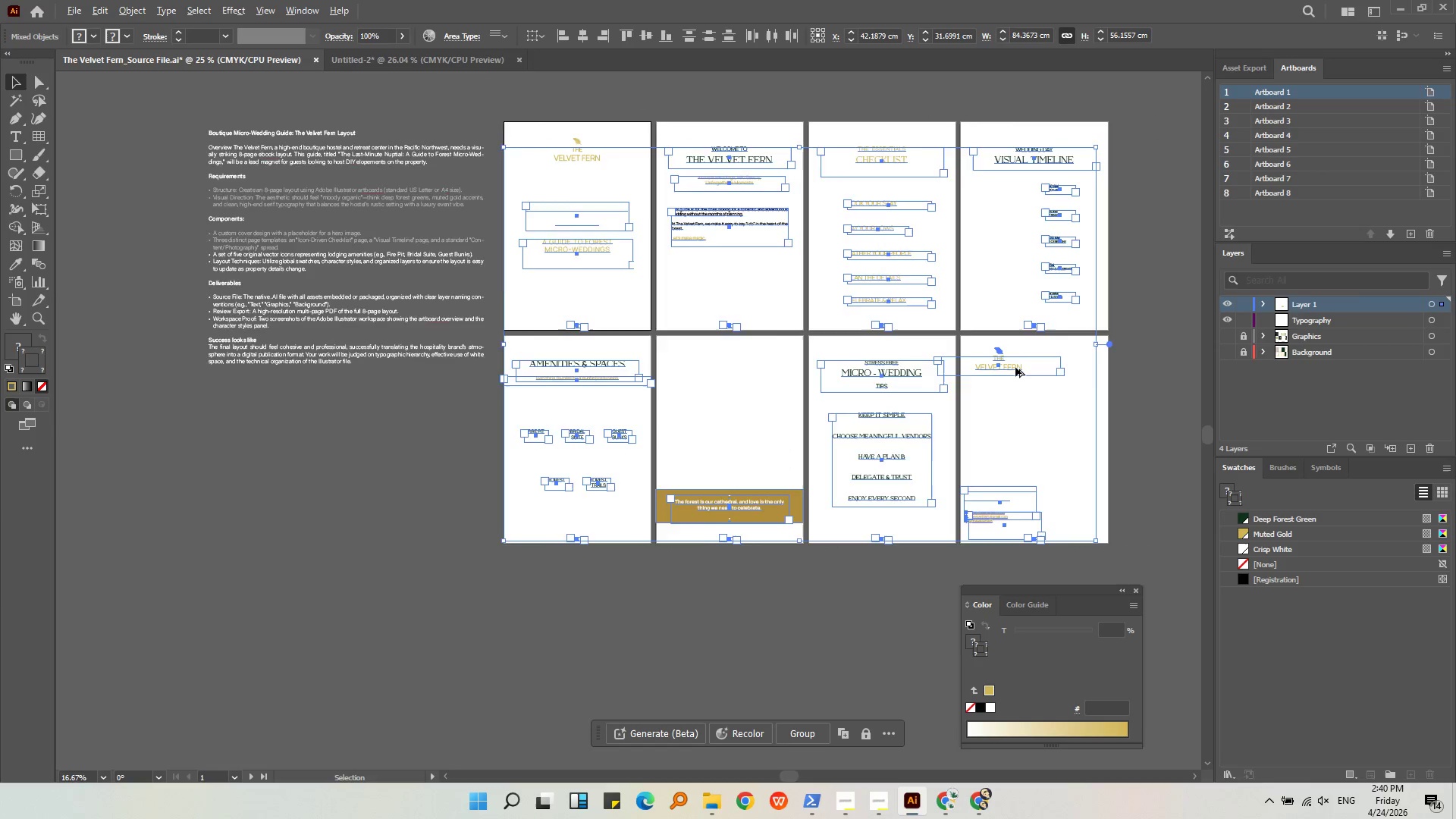 
hold_key(key=ShiftLeft, duration=0.47)
left_click_drag(start_coordinate=[1020, 403], to_coordinate=[981, 328])
 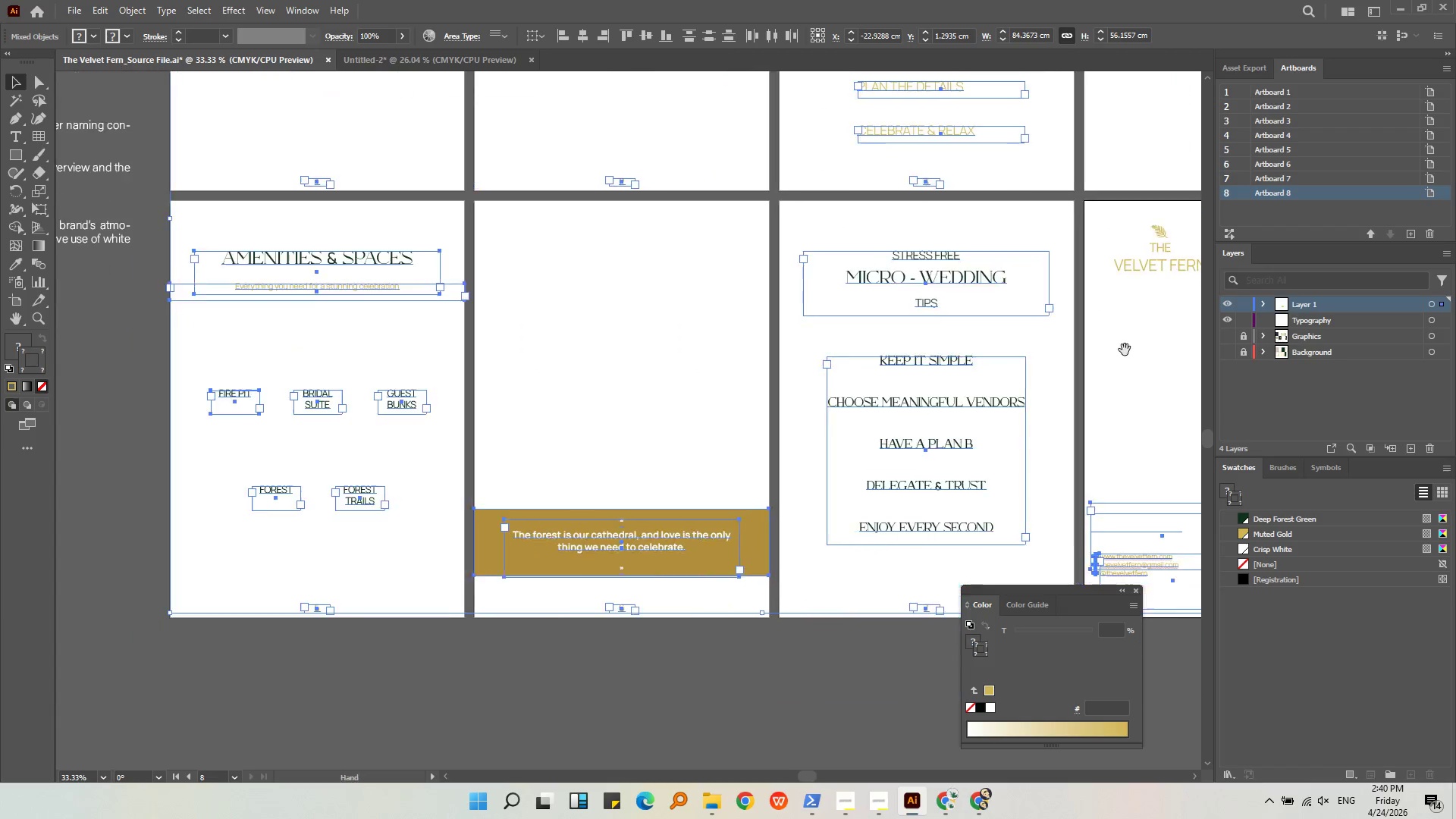 
scroll: coordinate [1015, 367], scroll_direction: up, amount: 2.0
 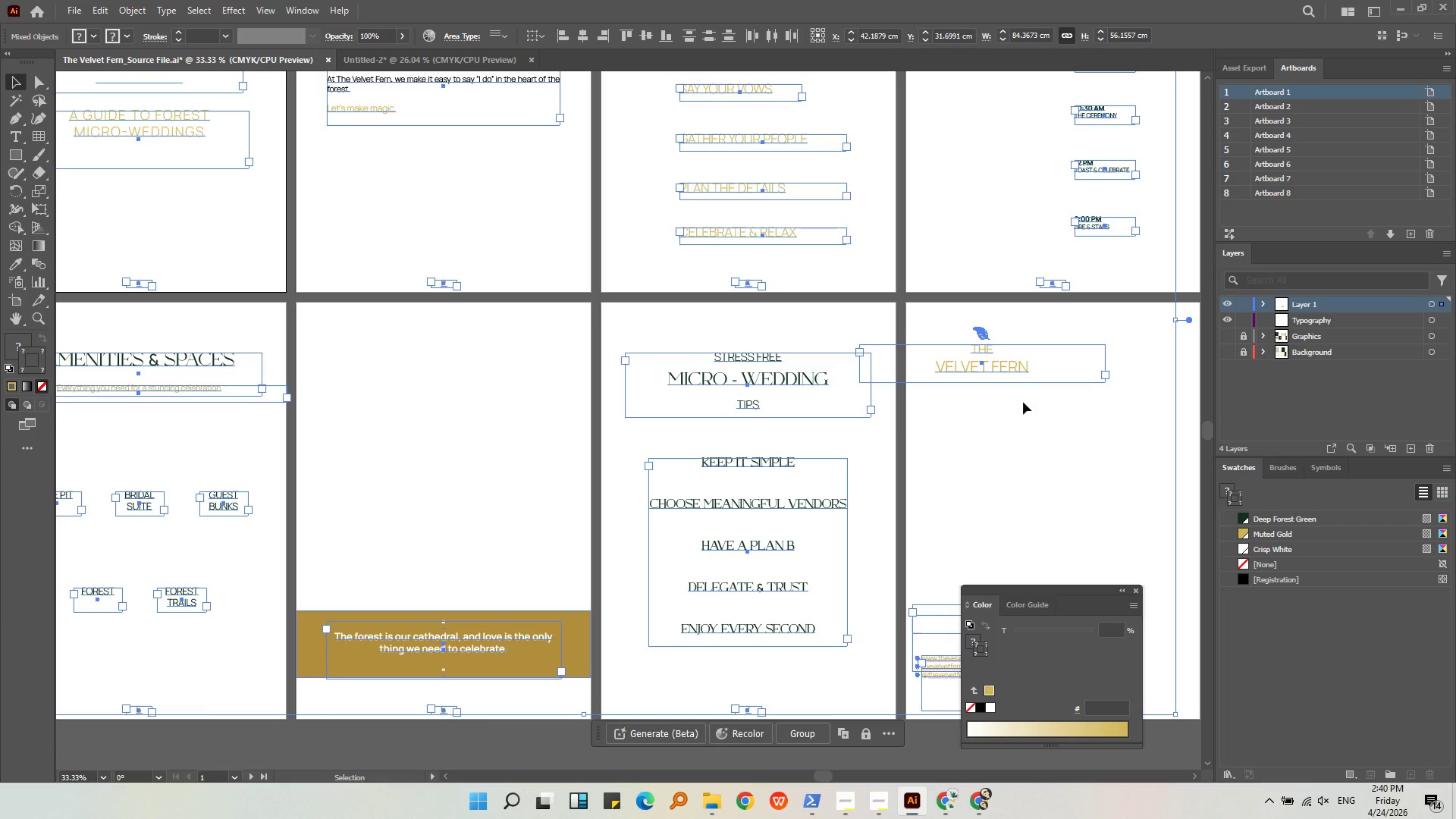 
hold_key(key=ShiftLeft, duration=0.8)
left_click([758, 530])
 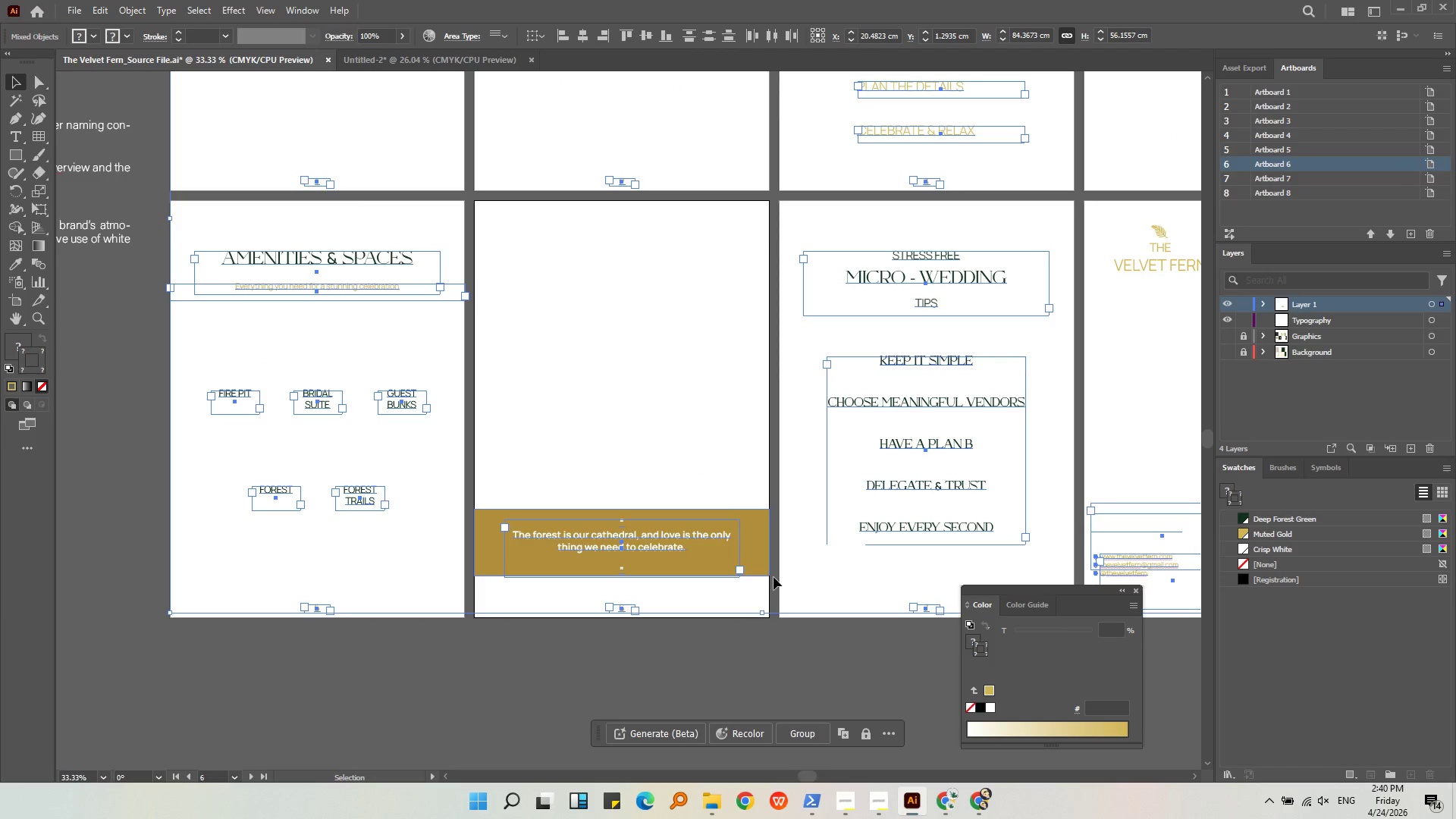 
left_click_drag(start_coordinate=[759, 546], to_coordinate=[768, 505])
 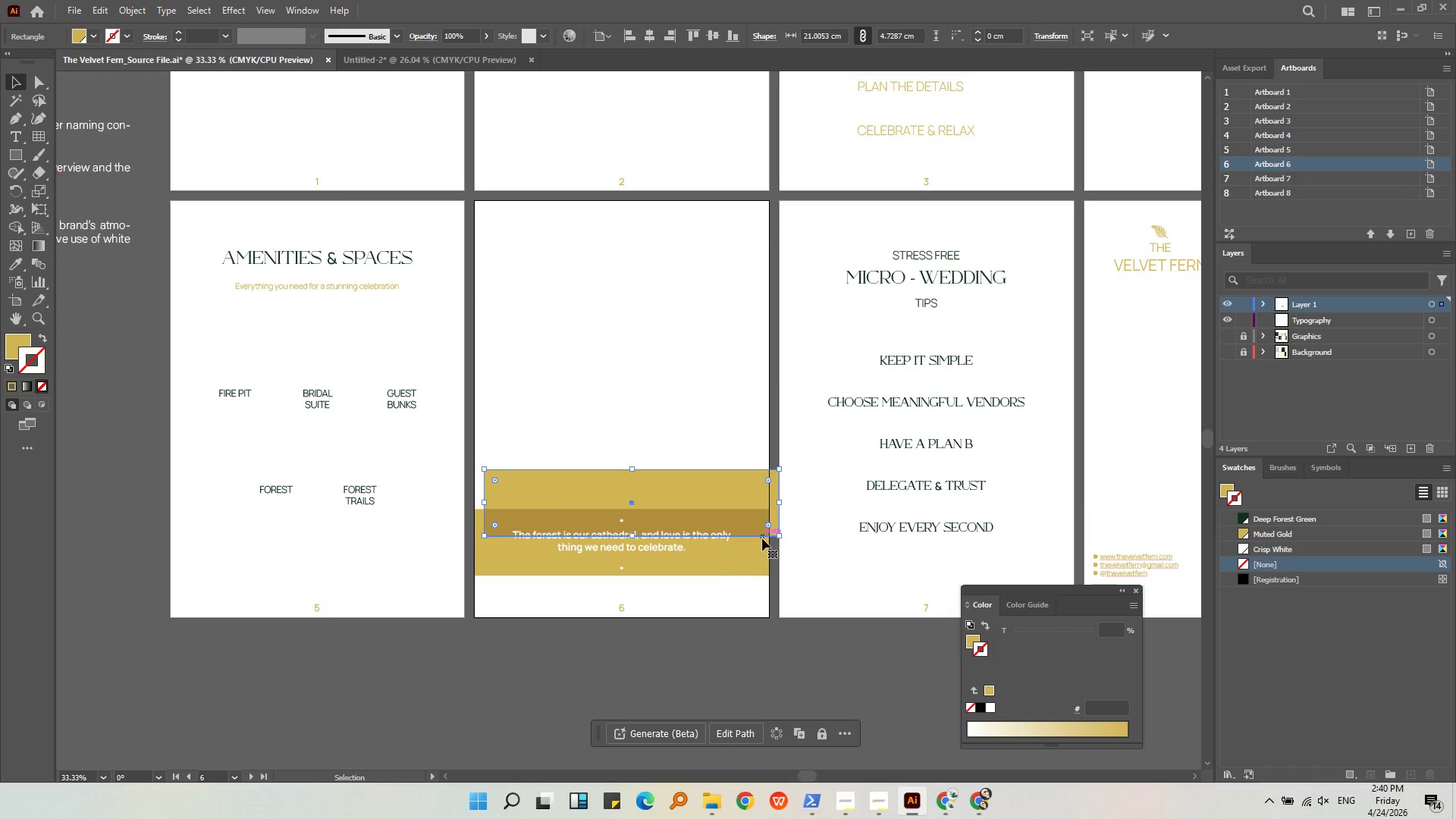 
key(Control+Z)
 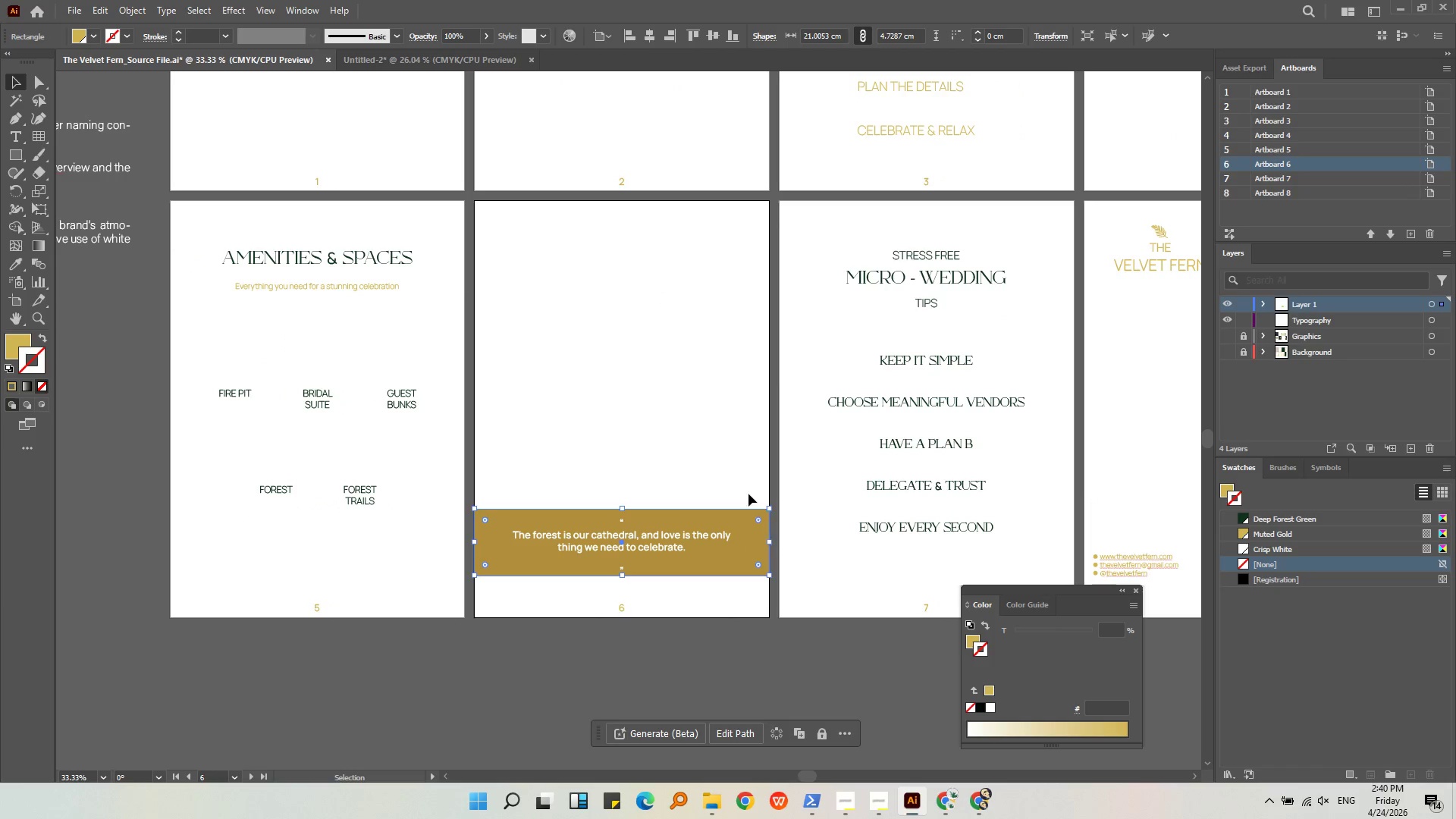 
hold_key(key=ShiftLeft, duration=0.64)
 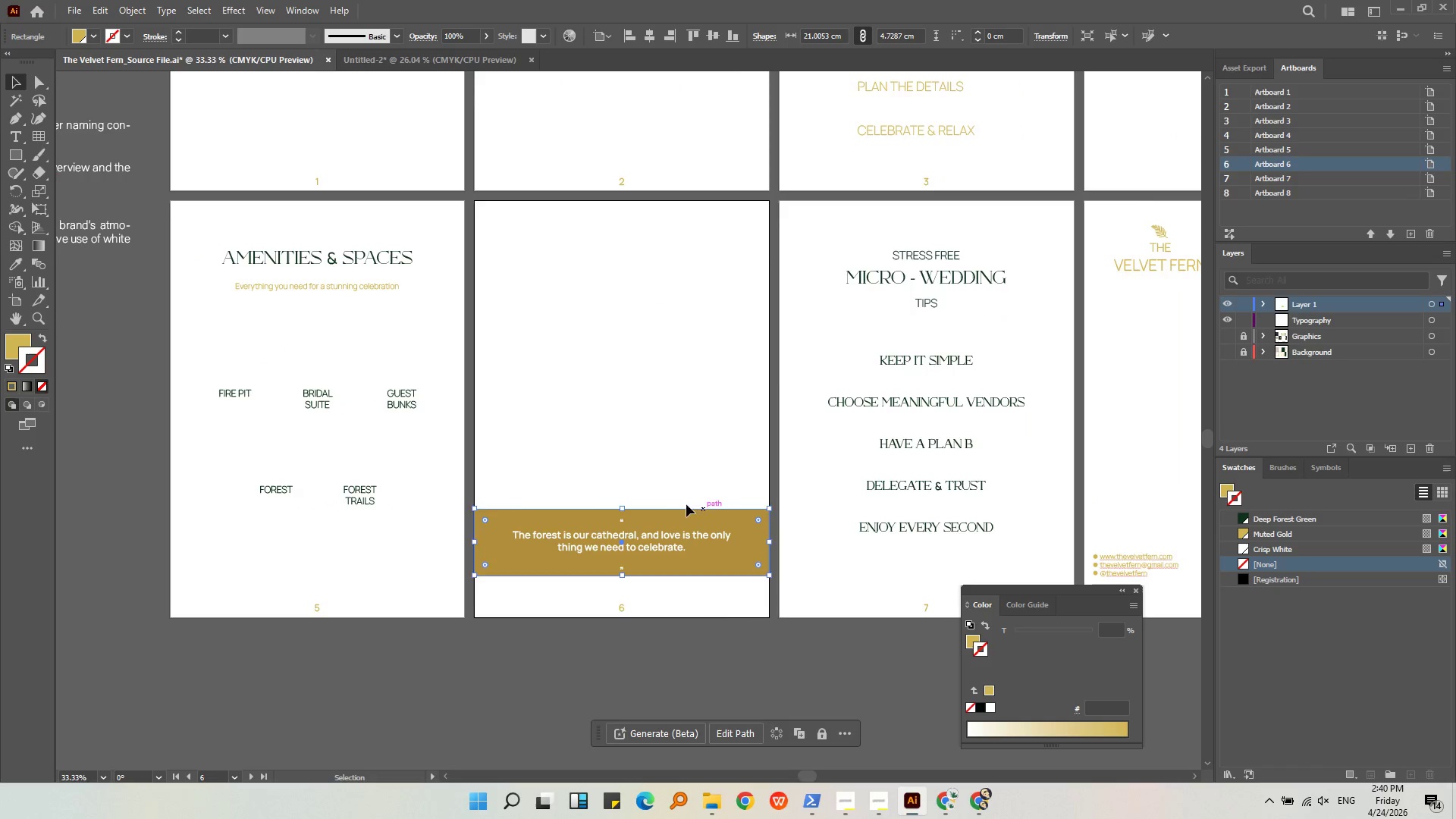 
key(Alt+AltLeft)
 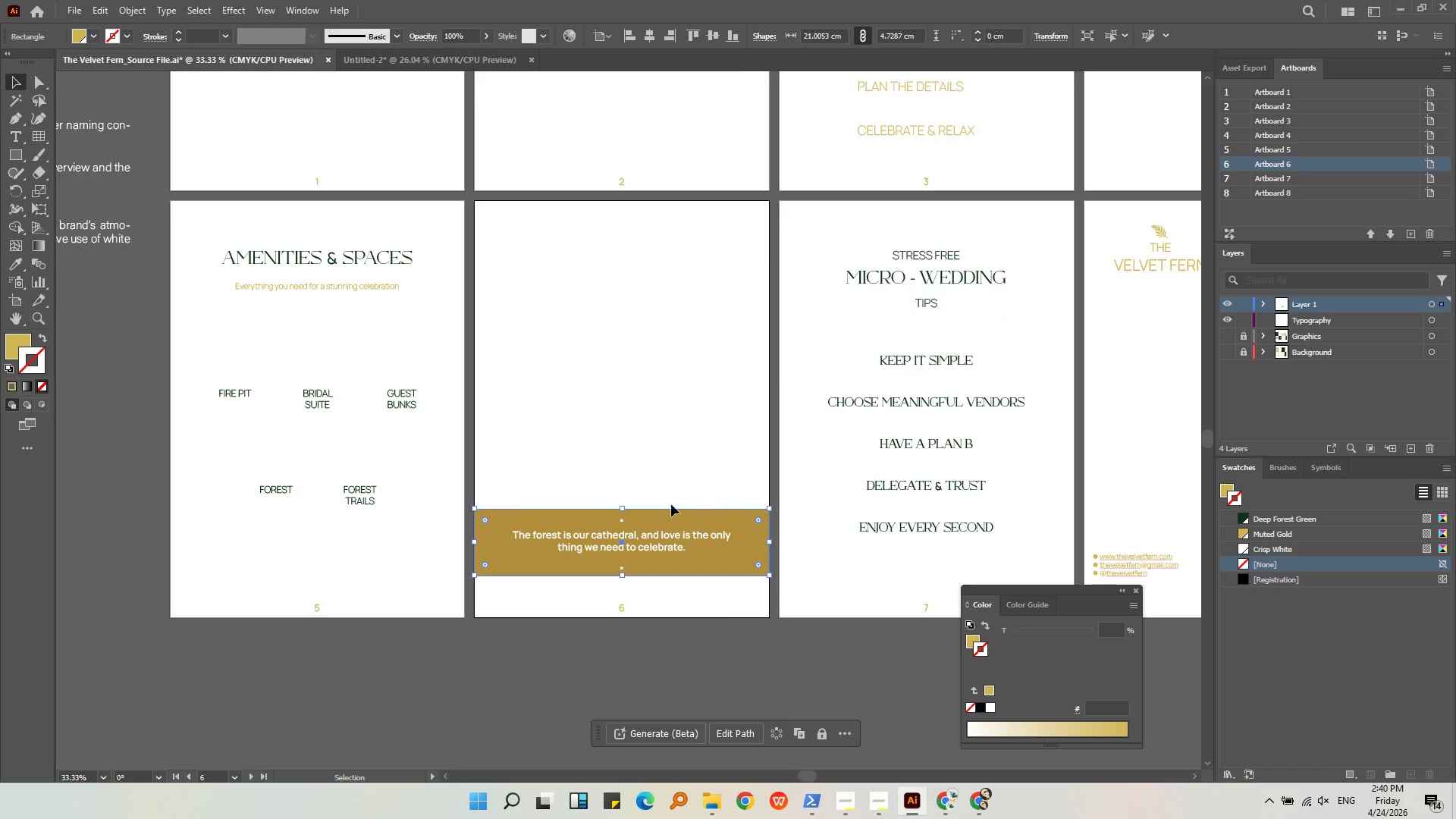 
left_click([1029, 474])
 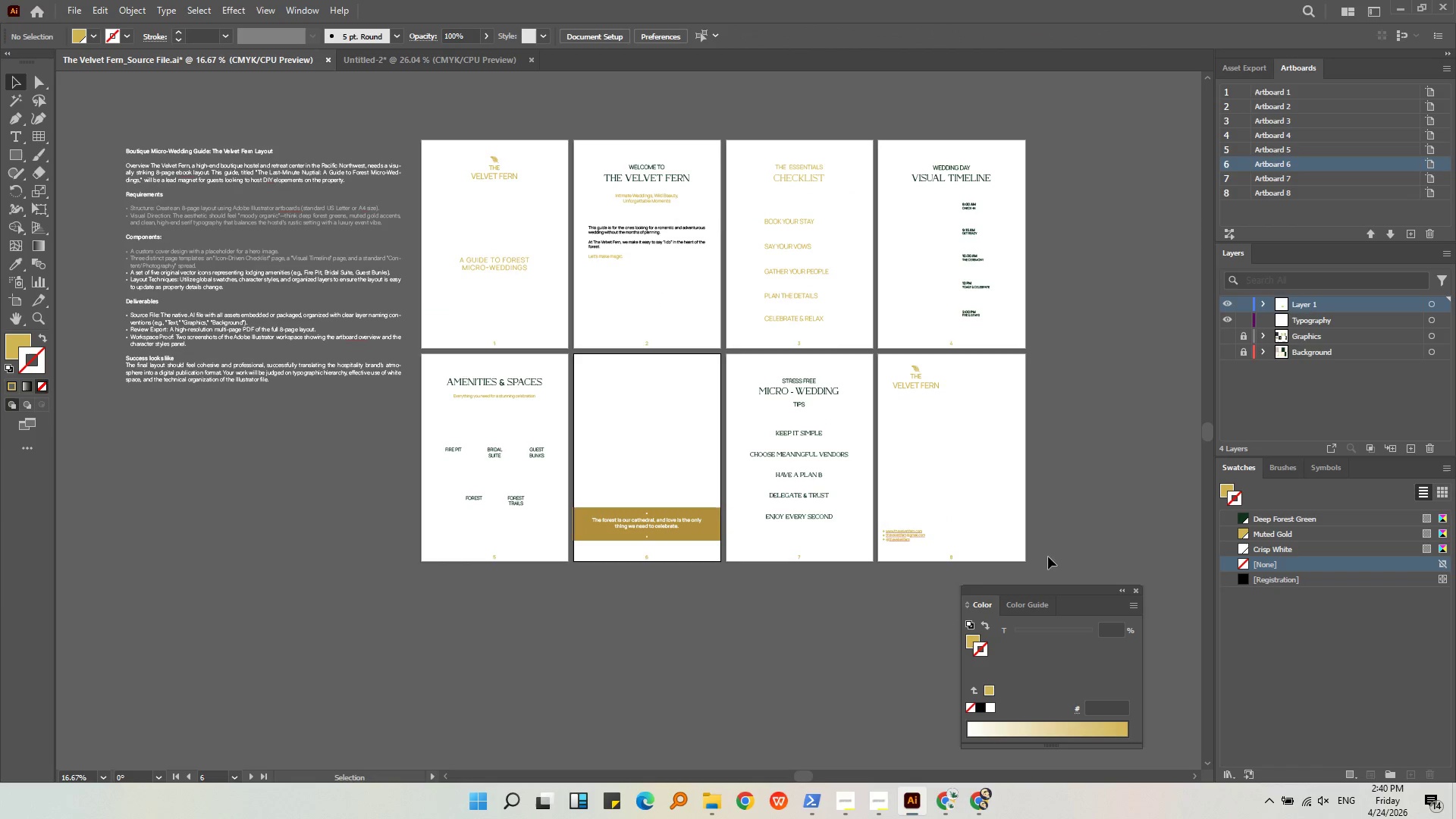 
scroll: coordinate [671, 507], scroll_direction: down, amount: 2.0
 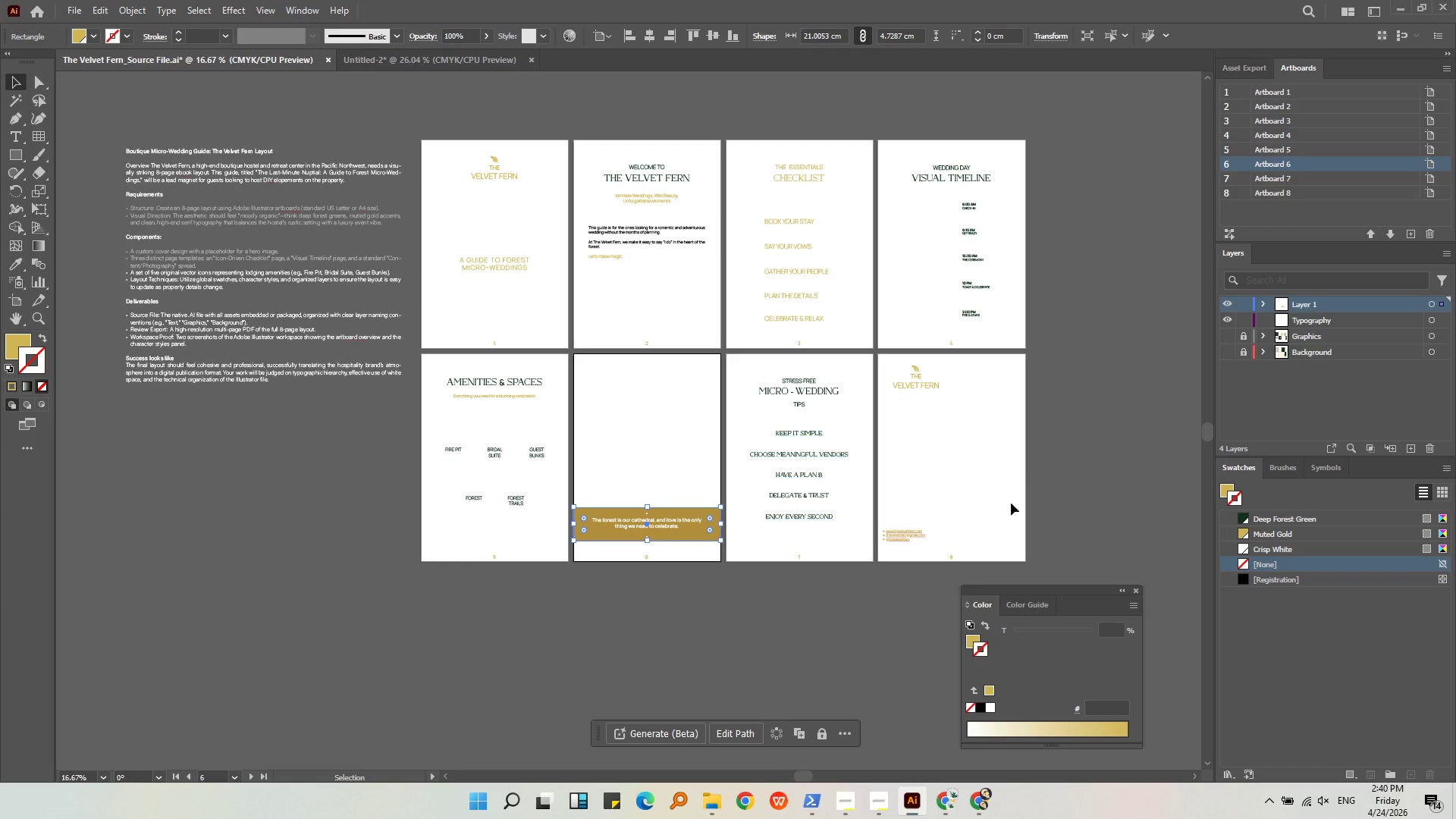 
left_click_drag(start_coordinate=[1040, 569], to_coordinate=[441, 130])
 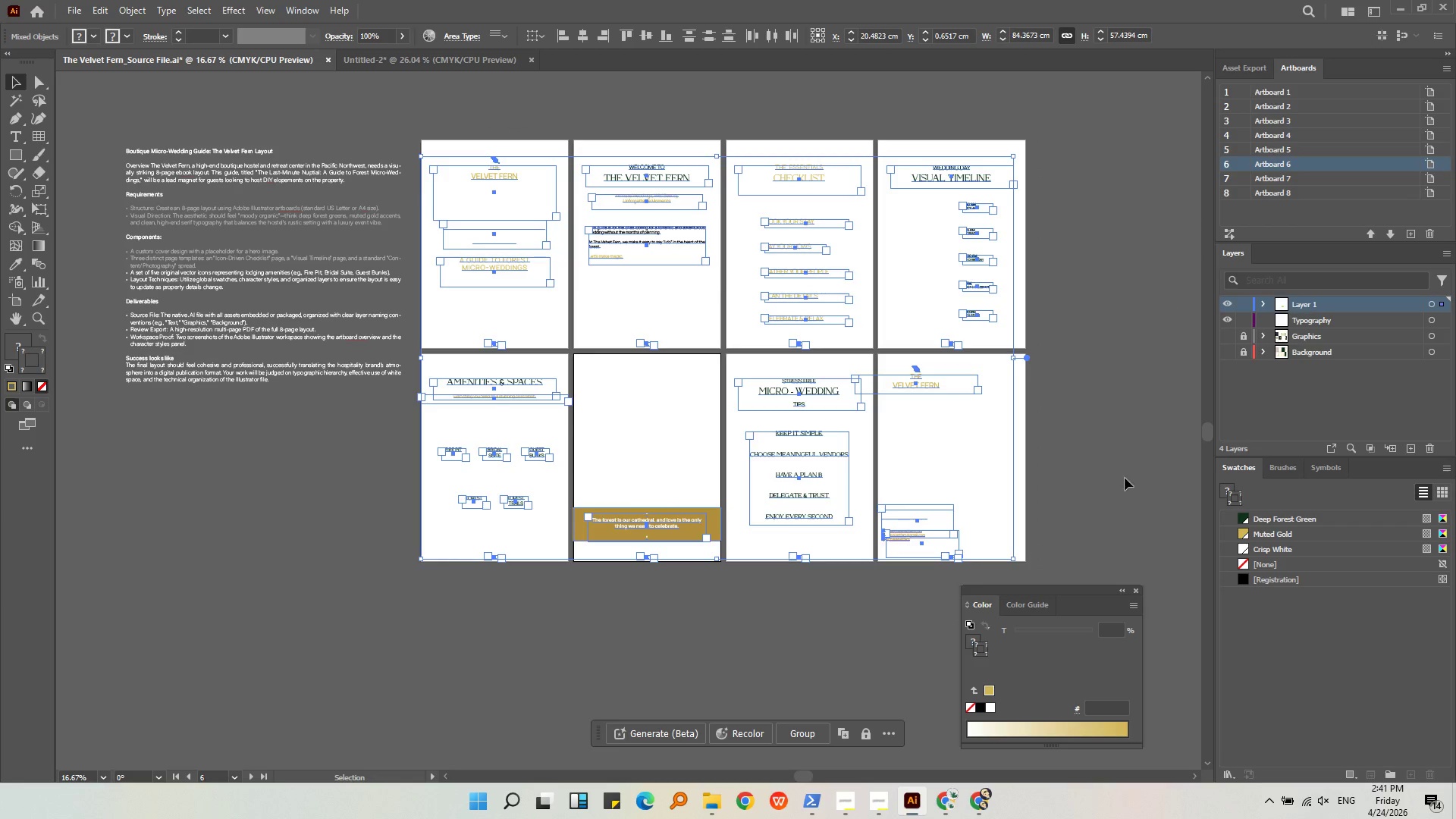 
key(Alt+AltLeft)
 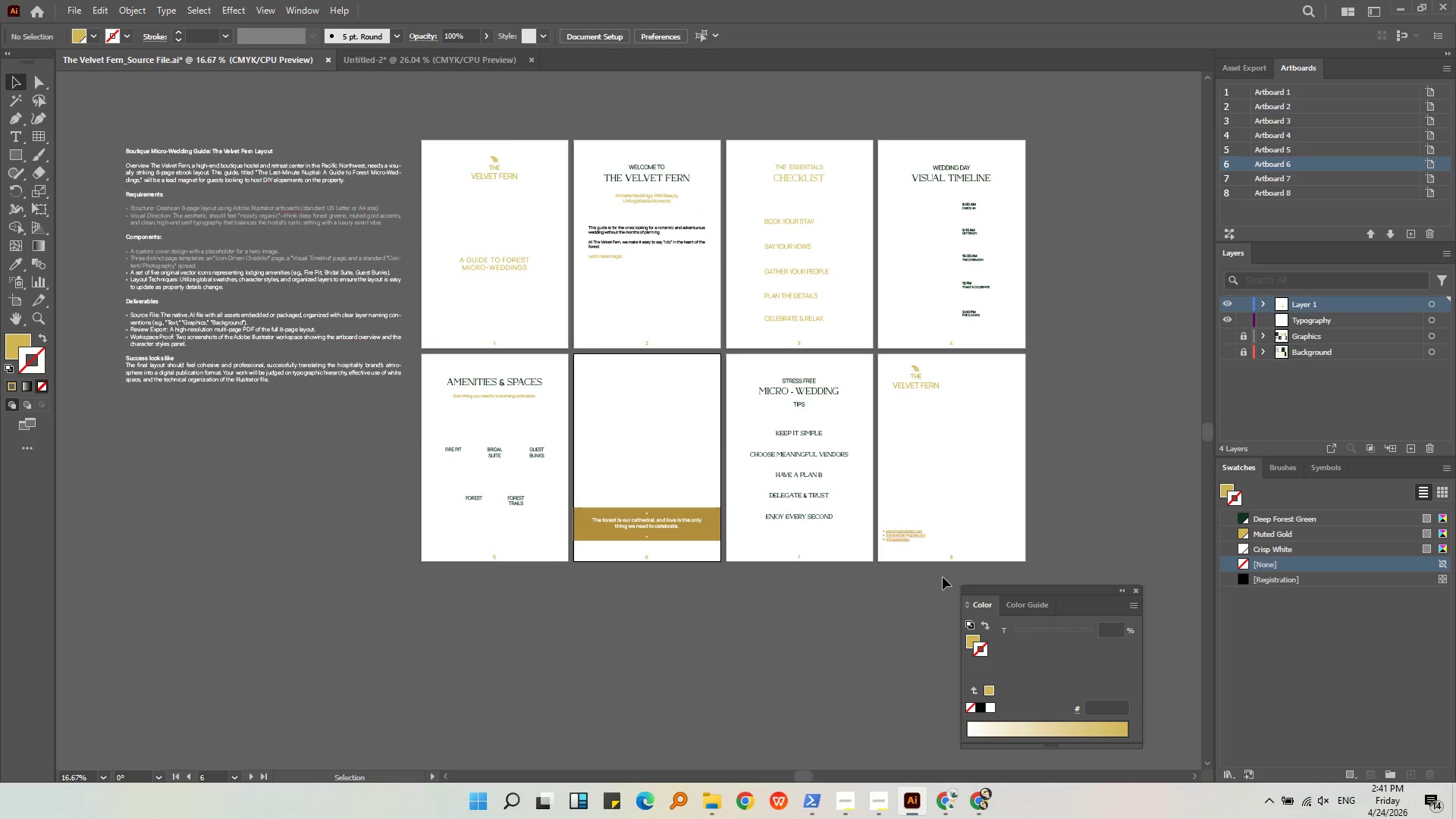 
left_click([967, 516])
 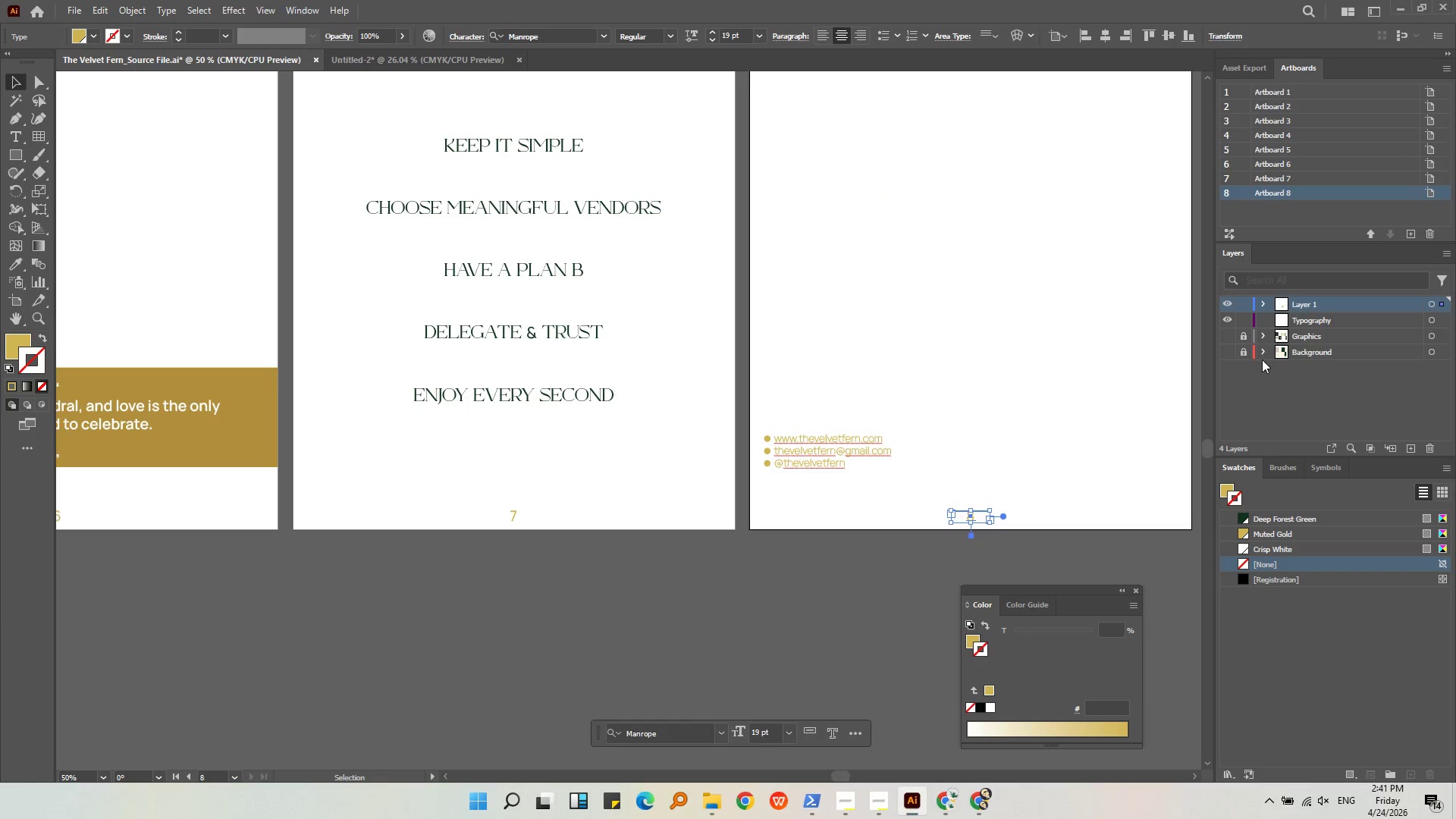 
scroll: coordinate [943, 577], scroll_direction: up, amount: 3.0
 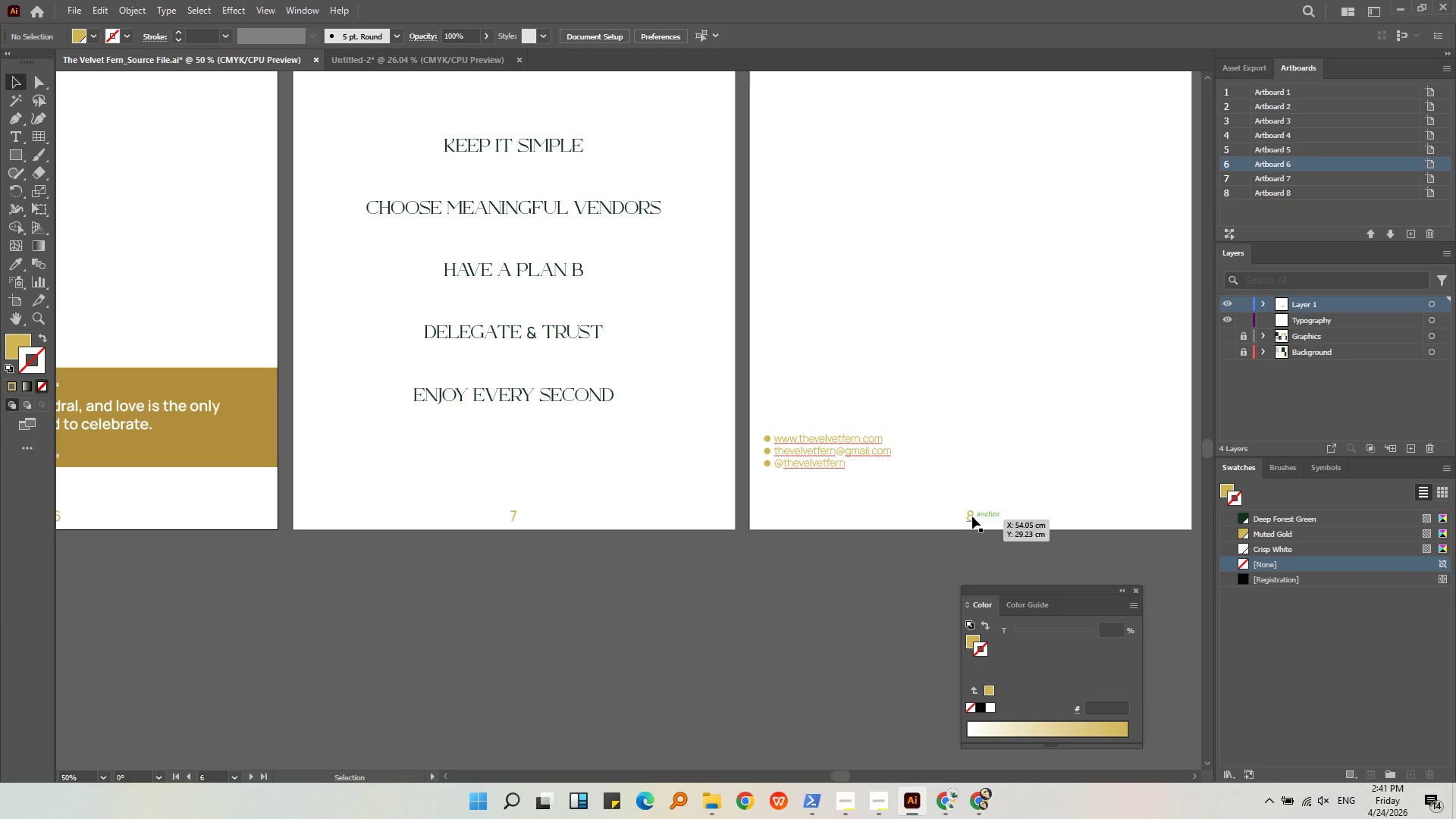 
left_click([1263, 347])
 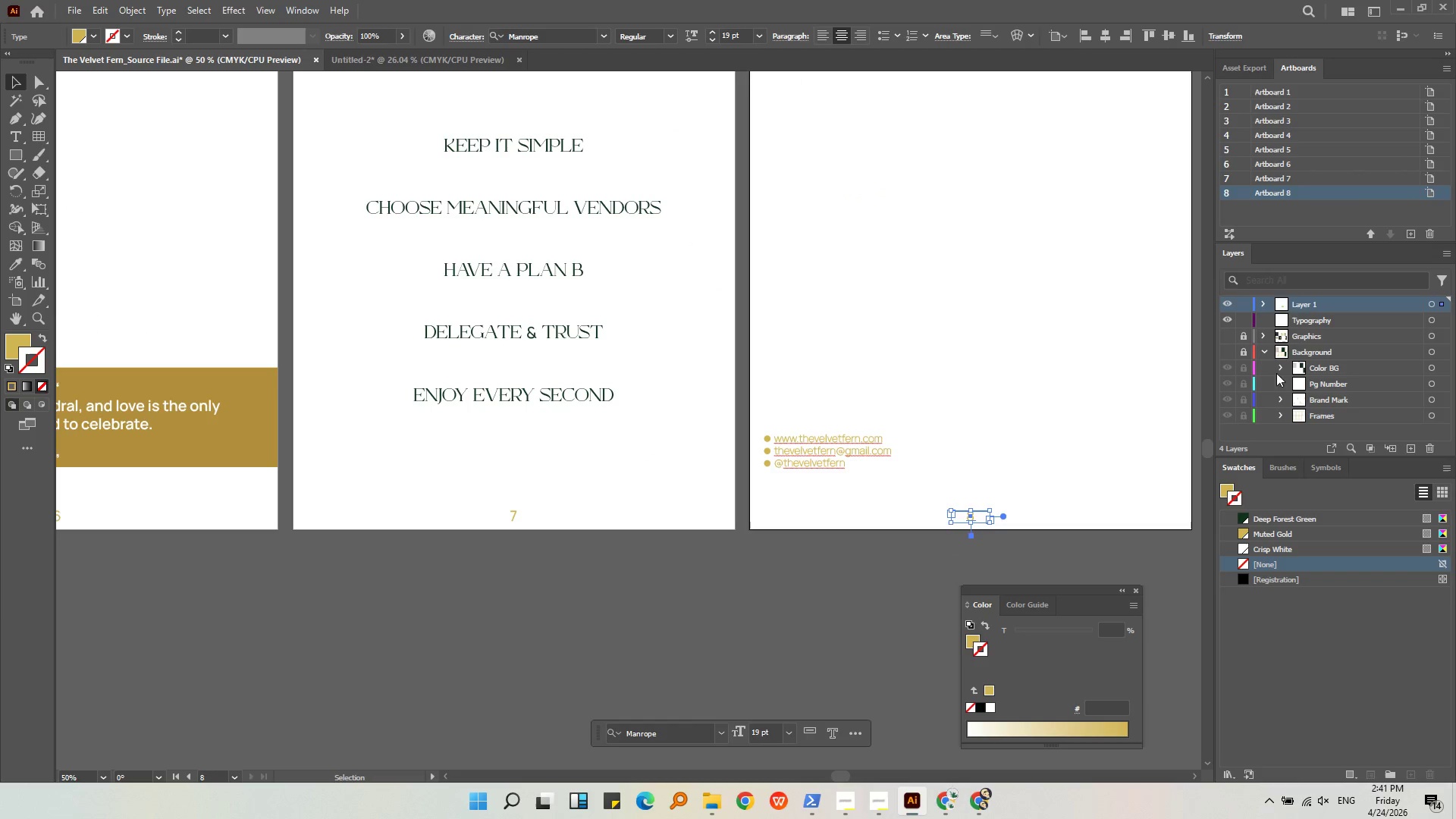 
left_click([1284, 380])
 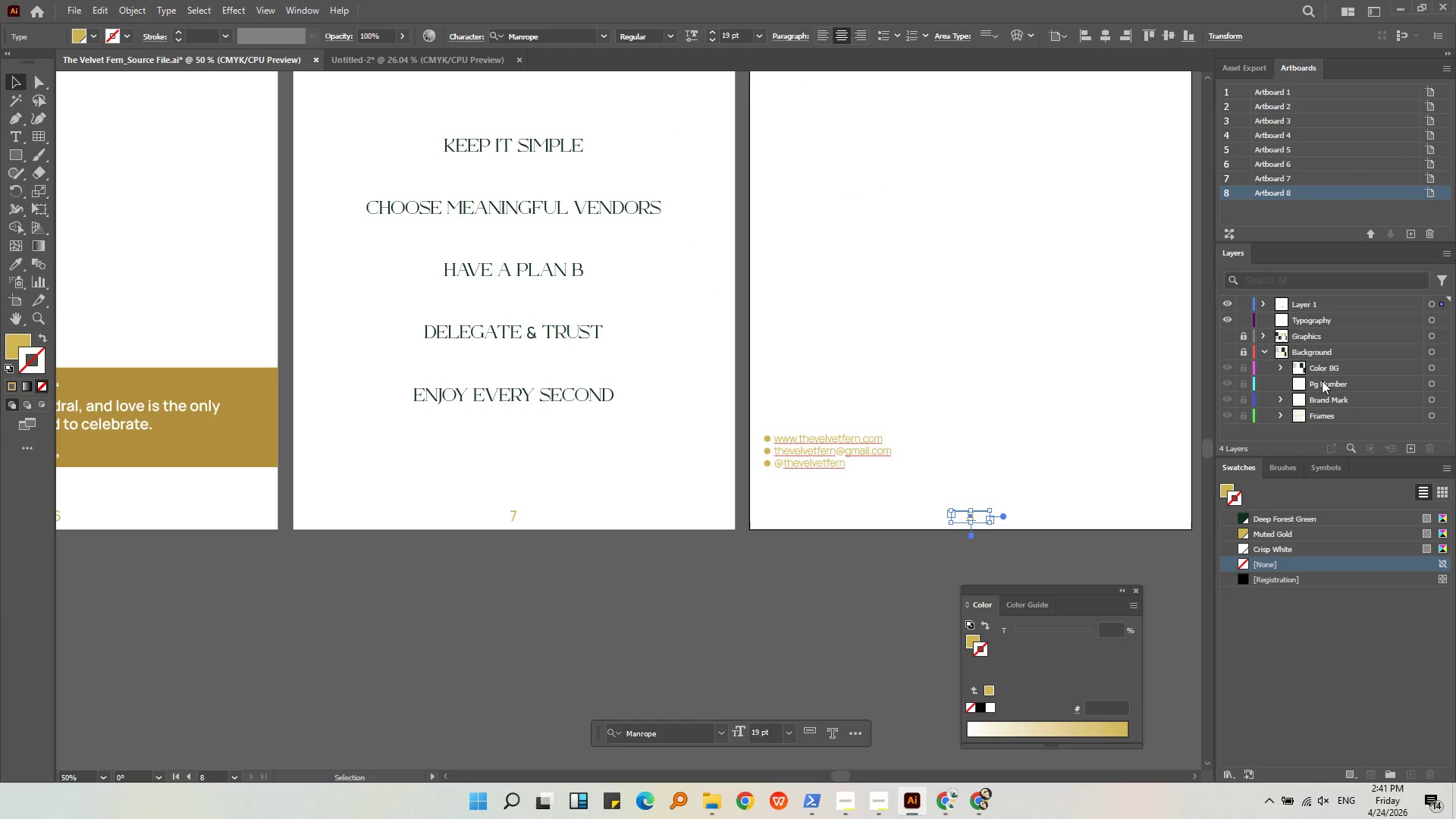 
left_click([1329, 381])
 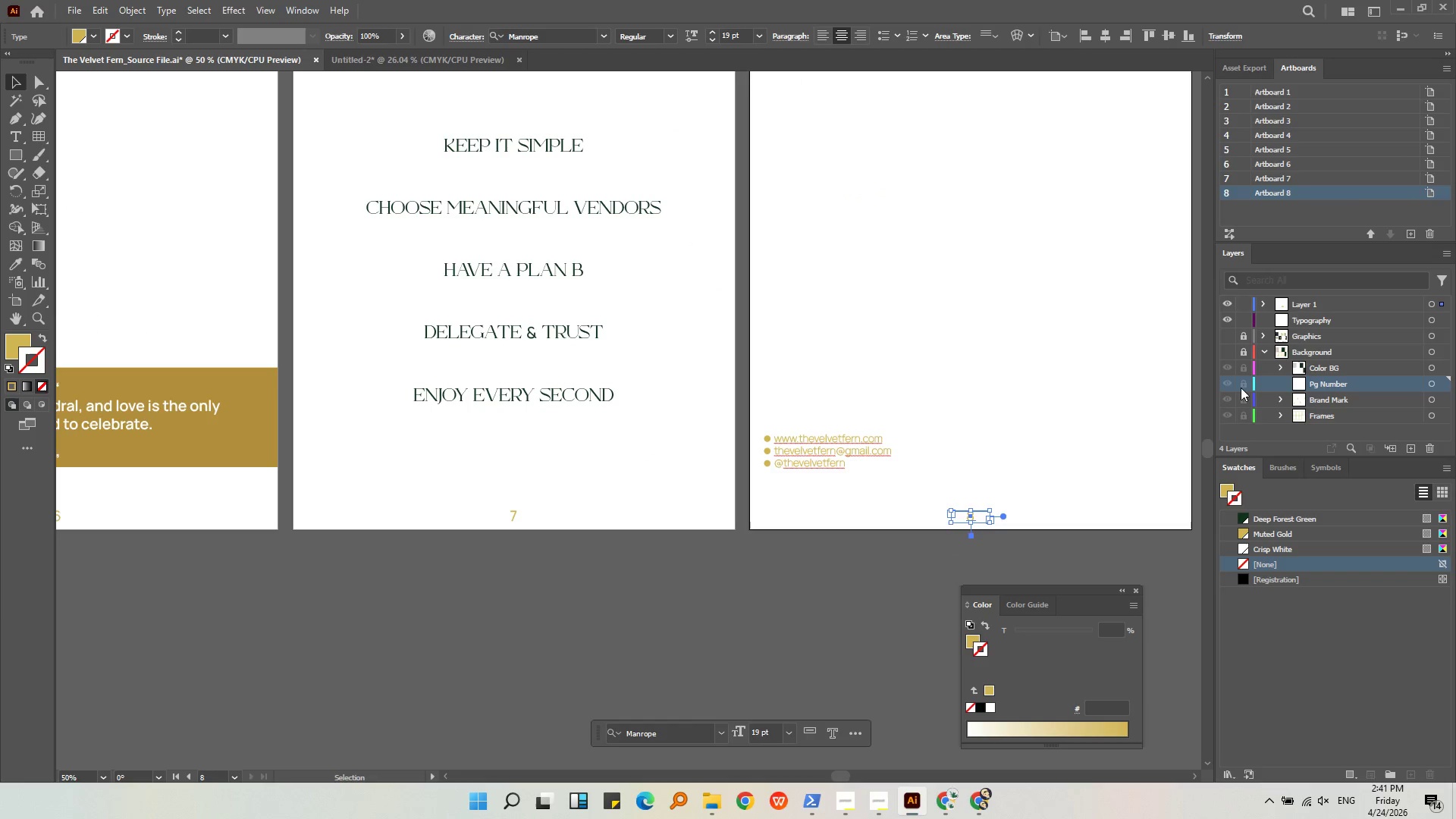 
left_click([1225, 384])
 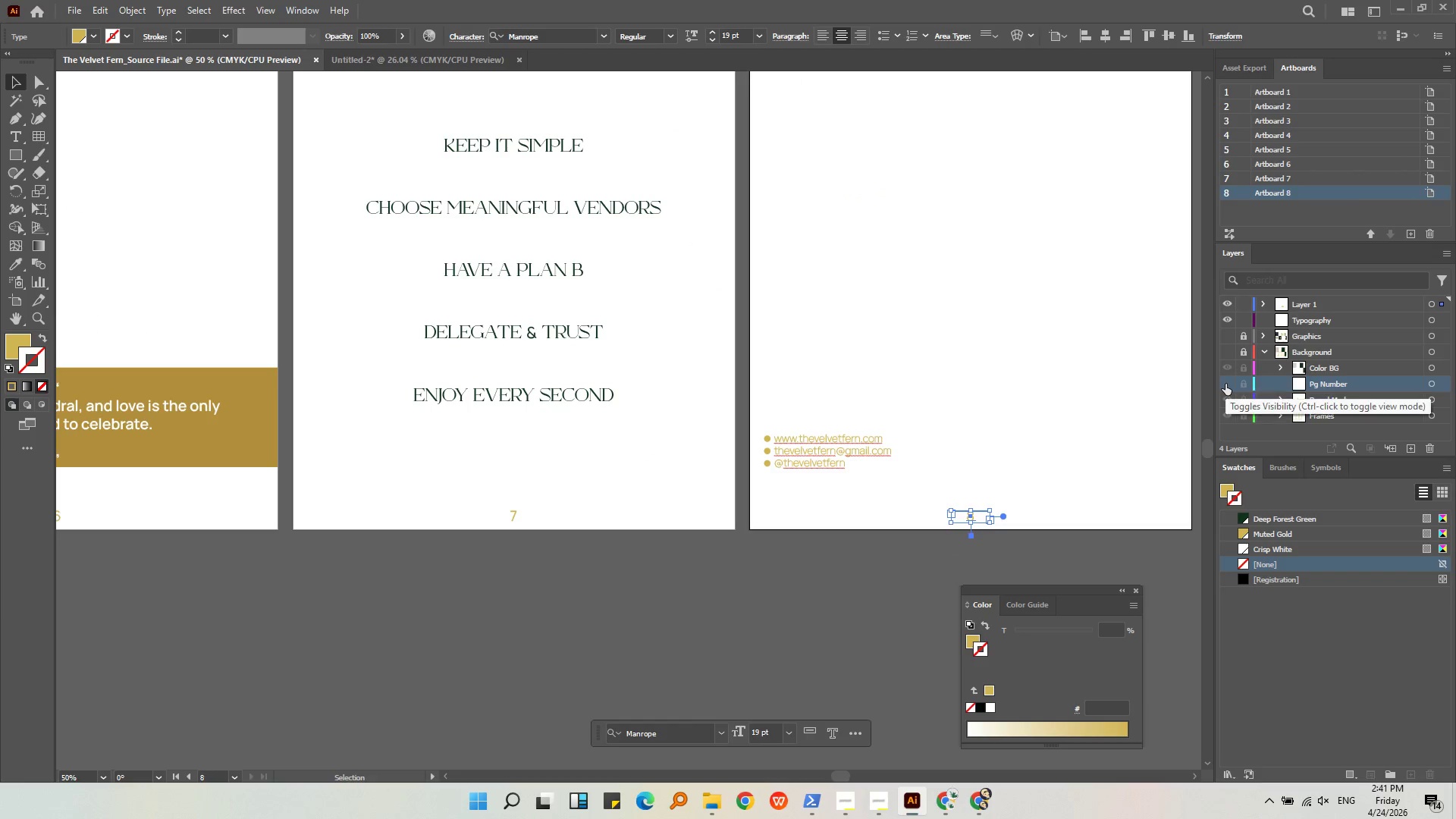 
left_click([1225, 384])
 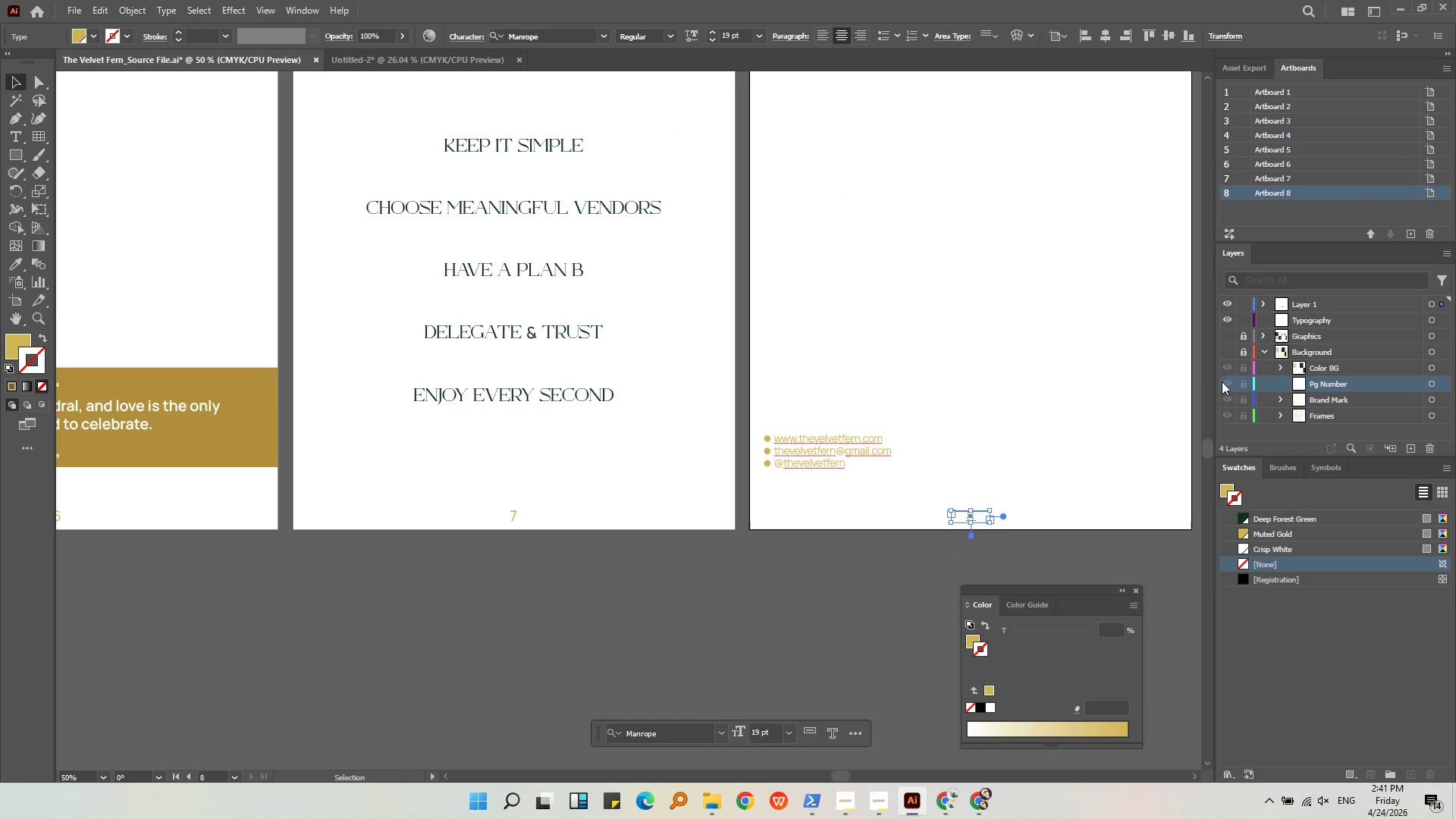 
double_click([1226, 382])
 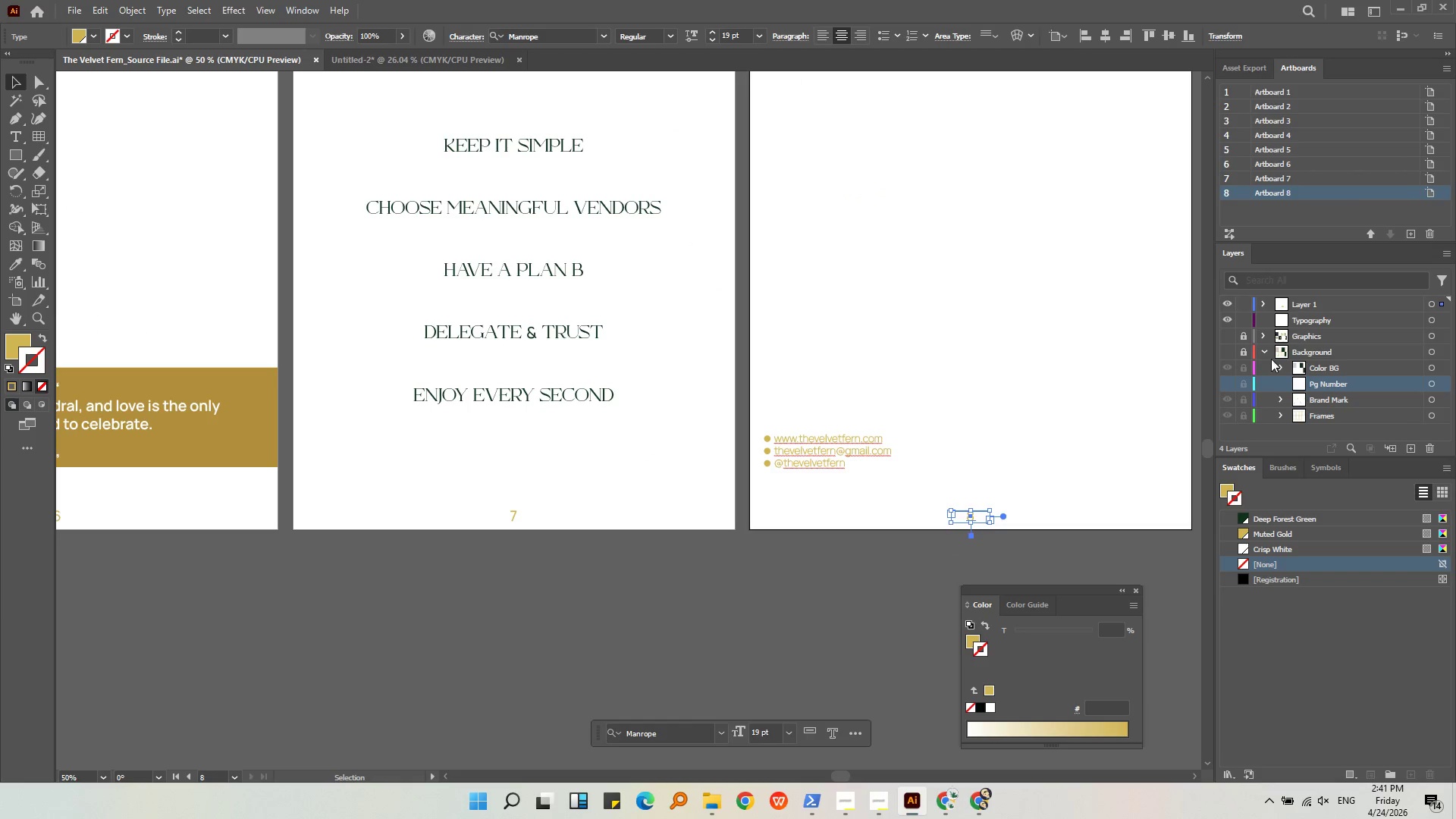 
left_click([1262, 351])
 